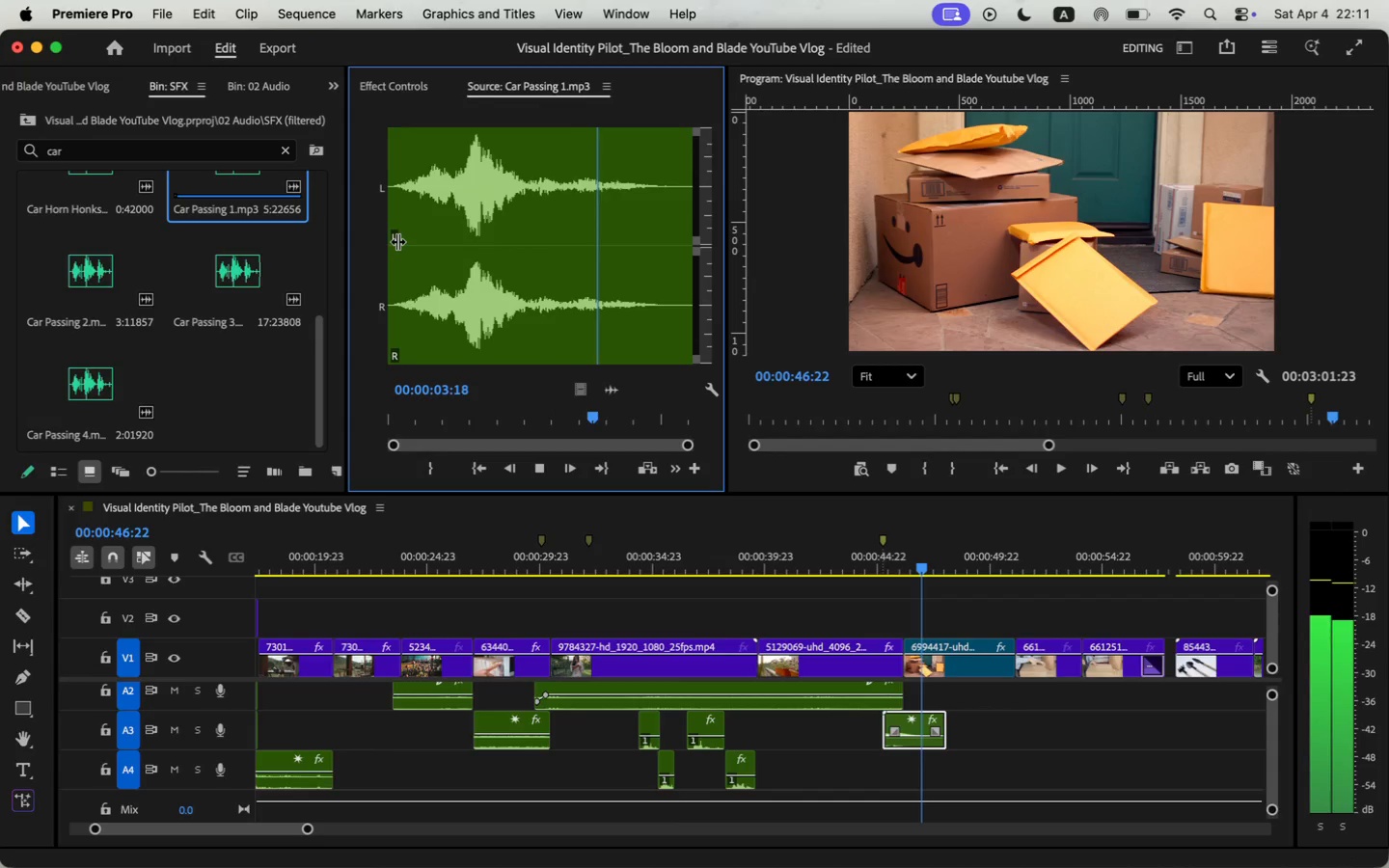 
key(Space)
 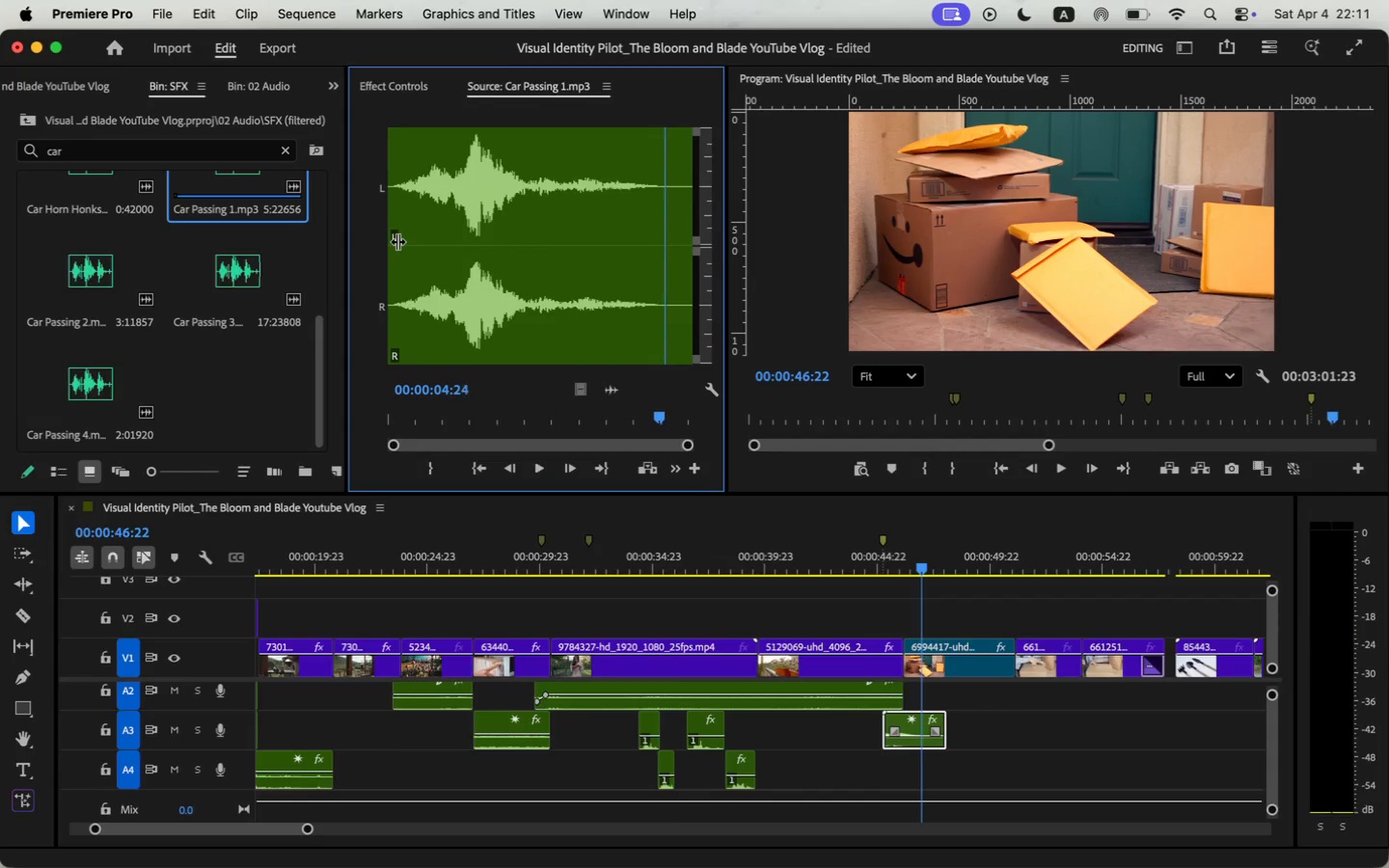 
key(O)
 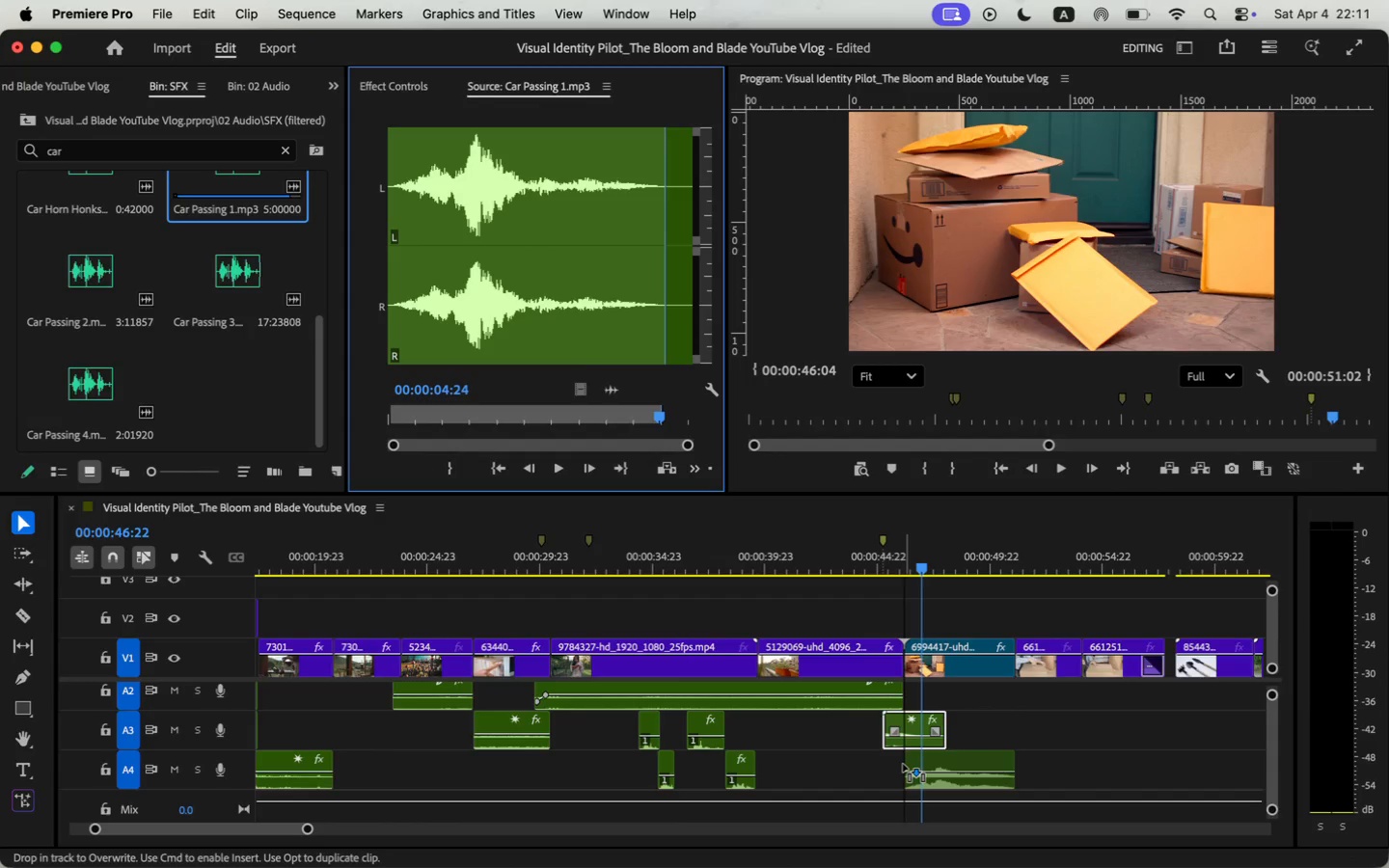 
left_click_drag(start_coordinate=[619, 390], to_coordinate=[903, 764])
 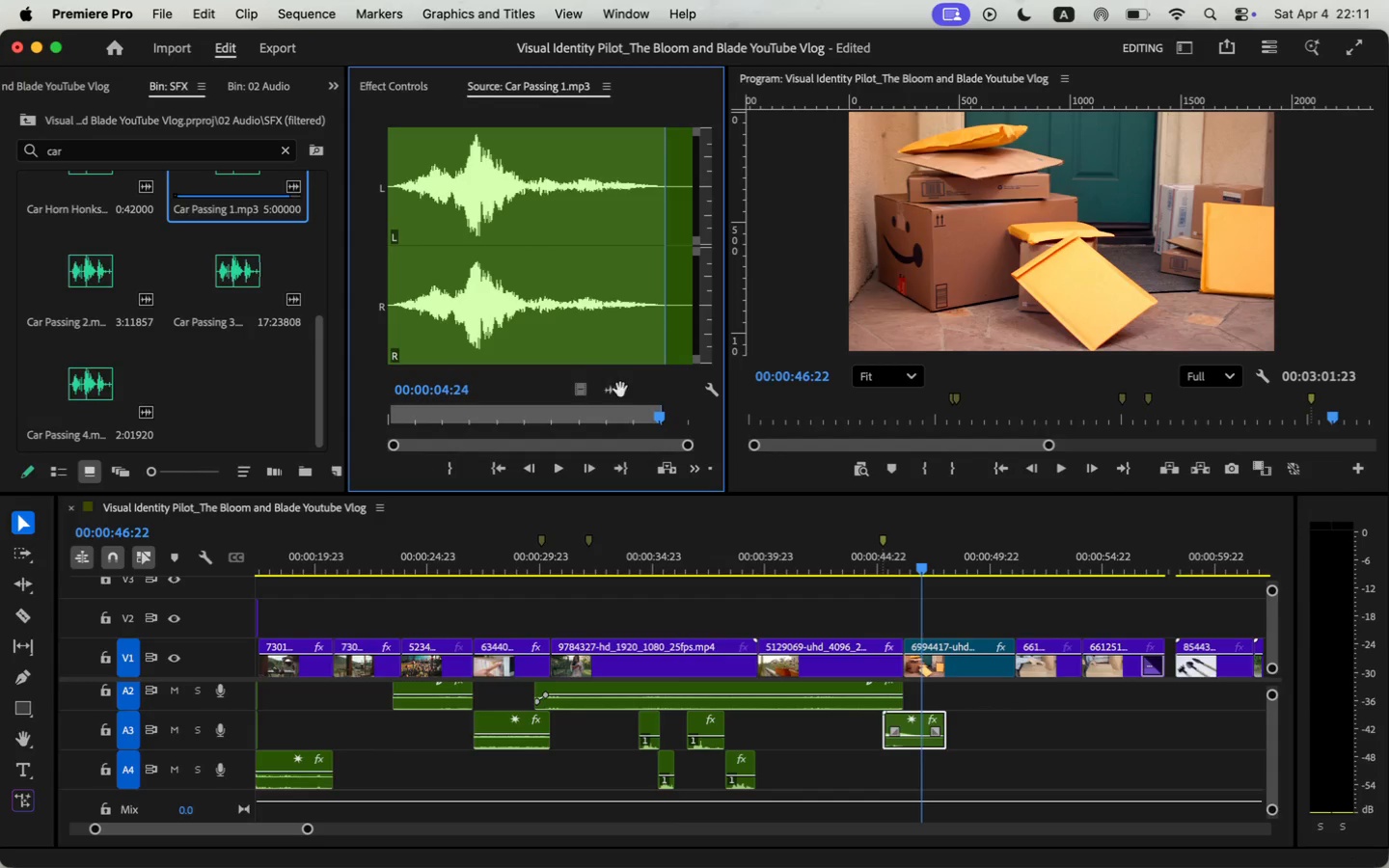 
left_click([943, 768])
 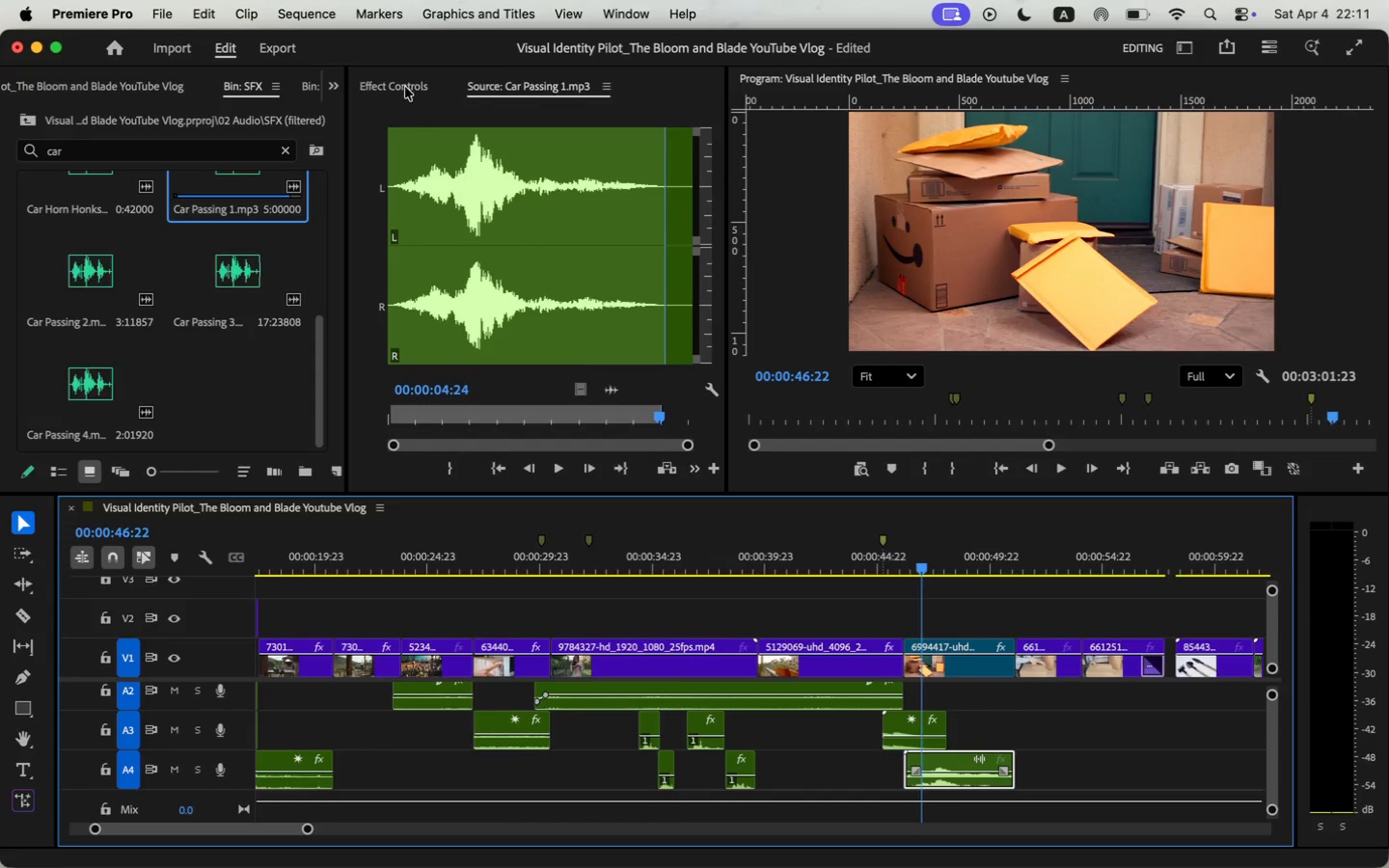 
double_click([501, 218])
 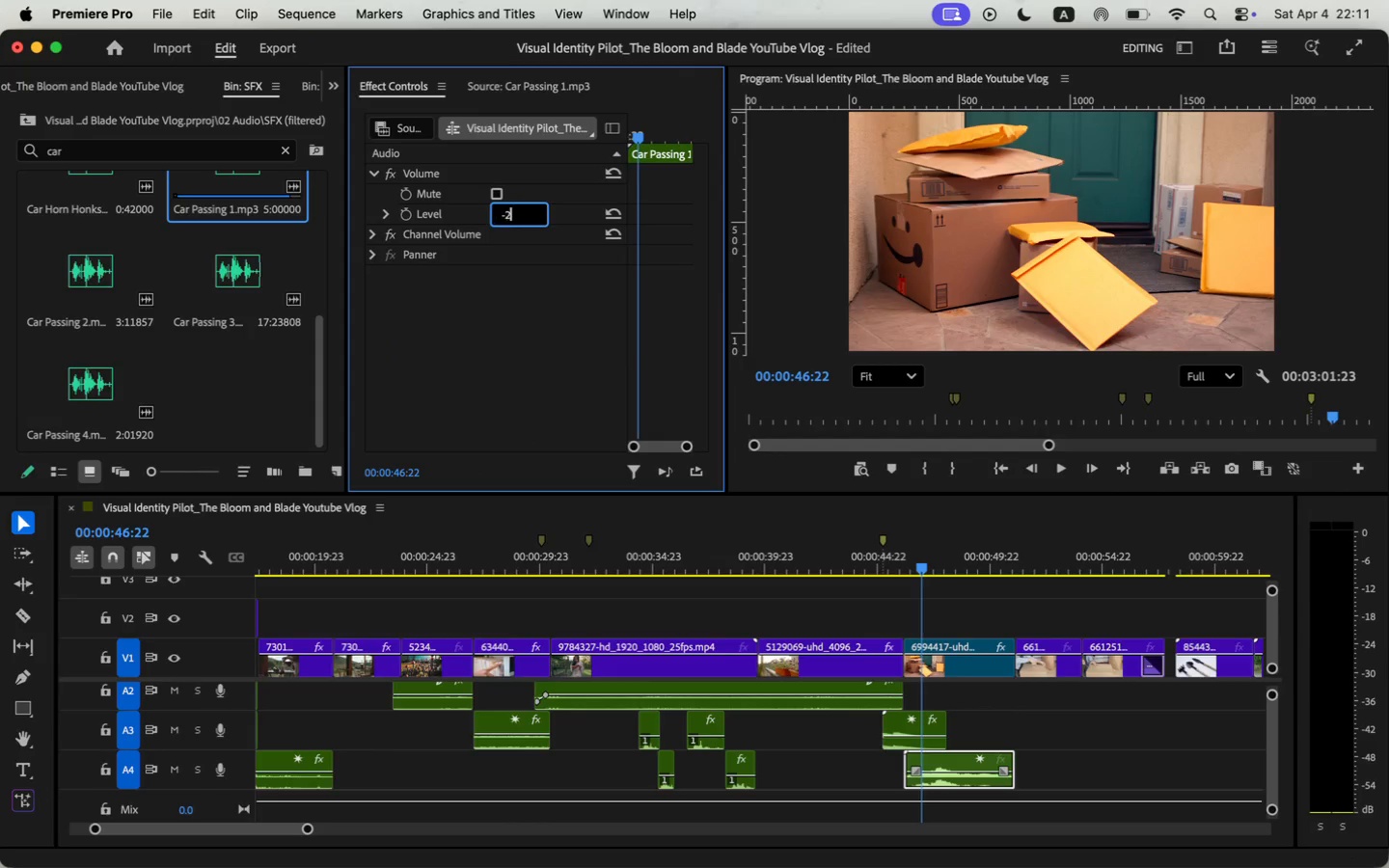 
type(-1)
key(Backspace)
type(24)
 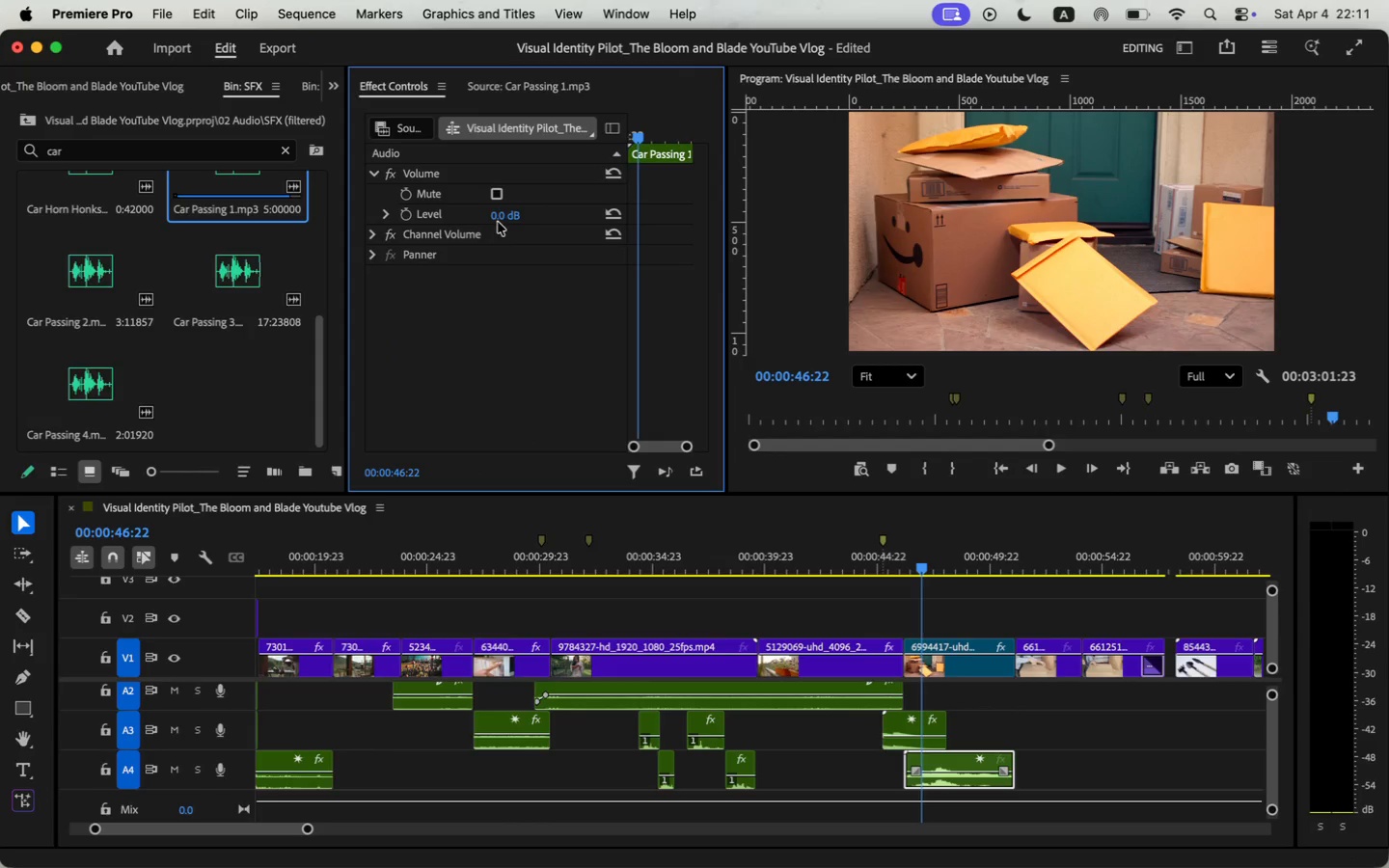 
key(Enter)
 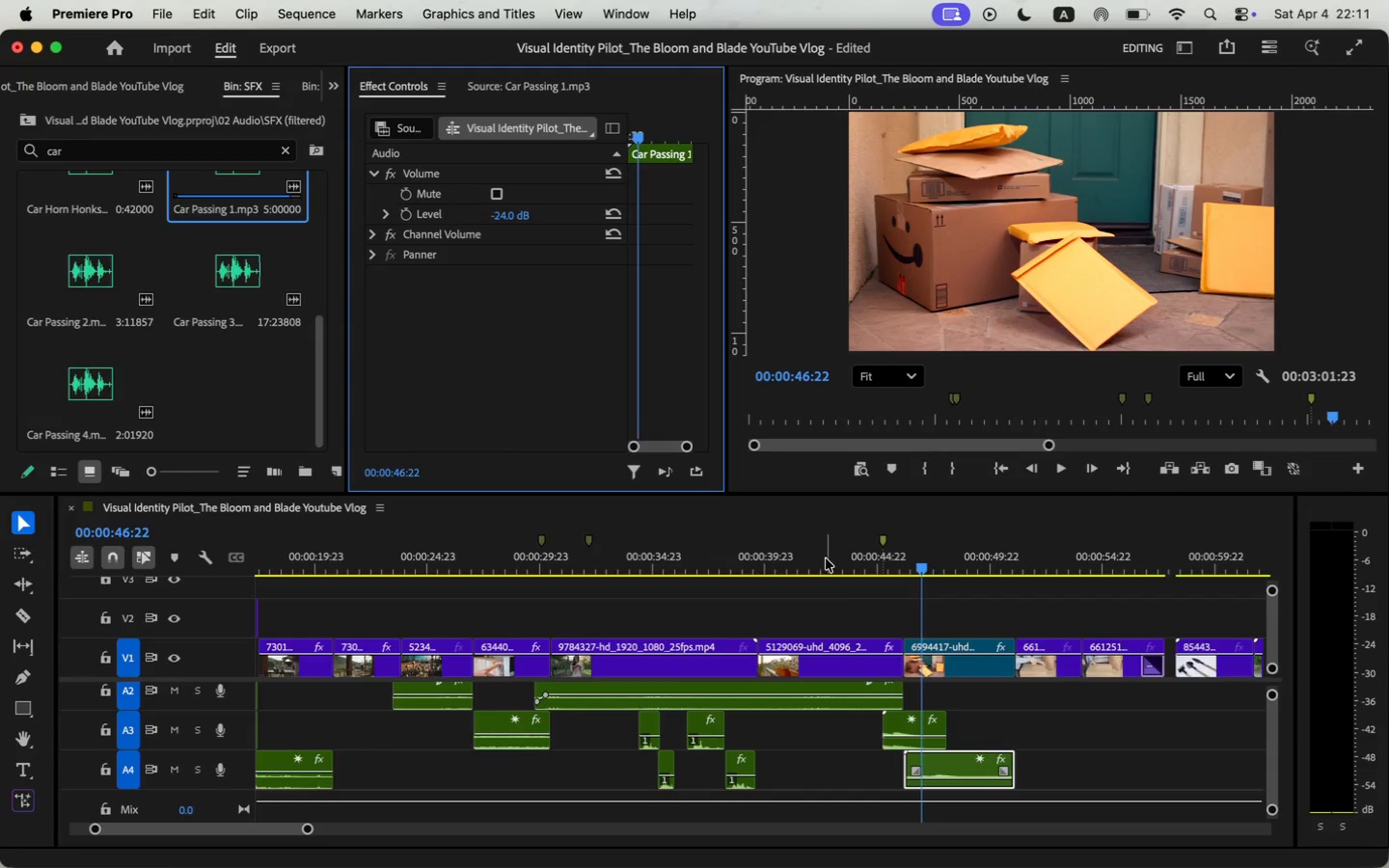 
left_click([859, 558])
 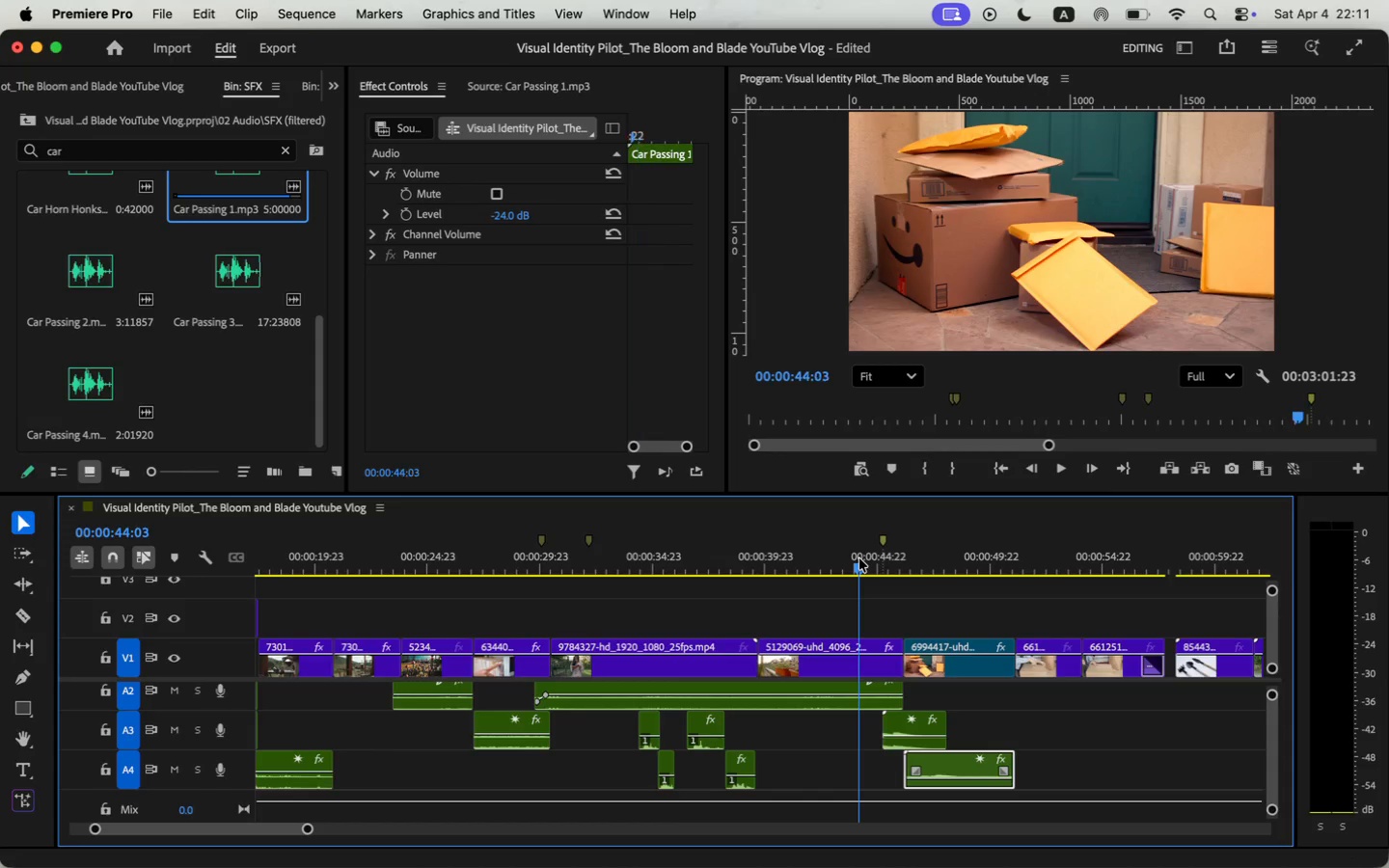 
key(Space)
 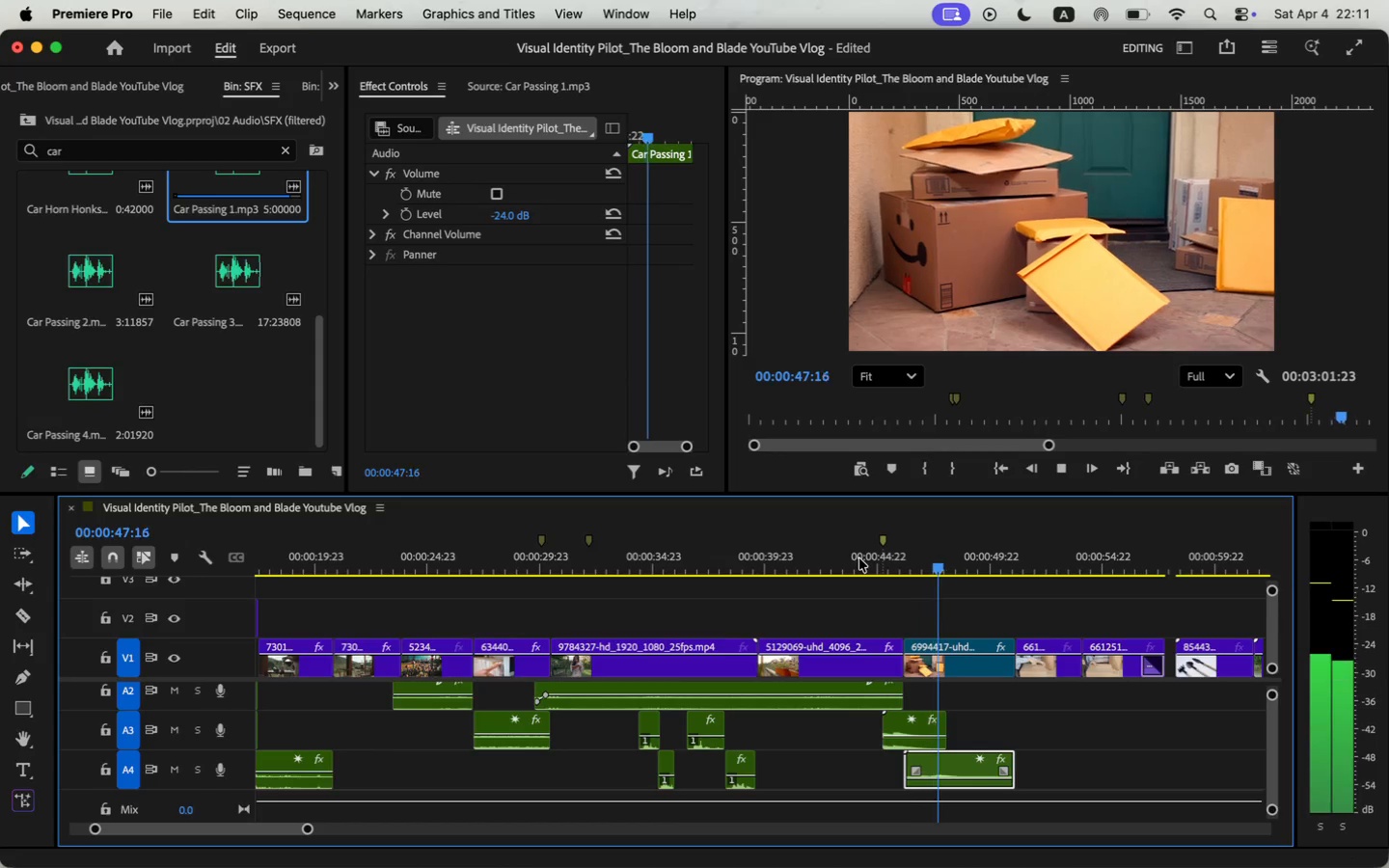 
wait(5.05)
 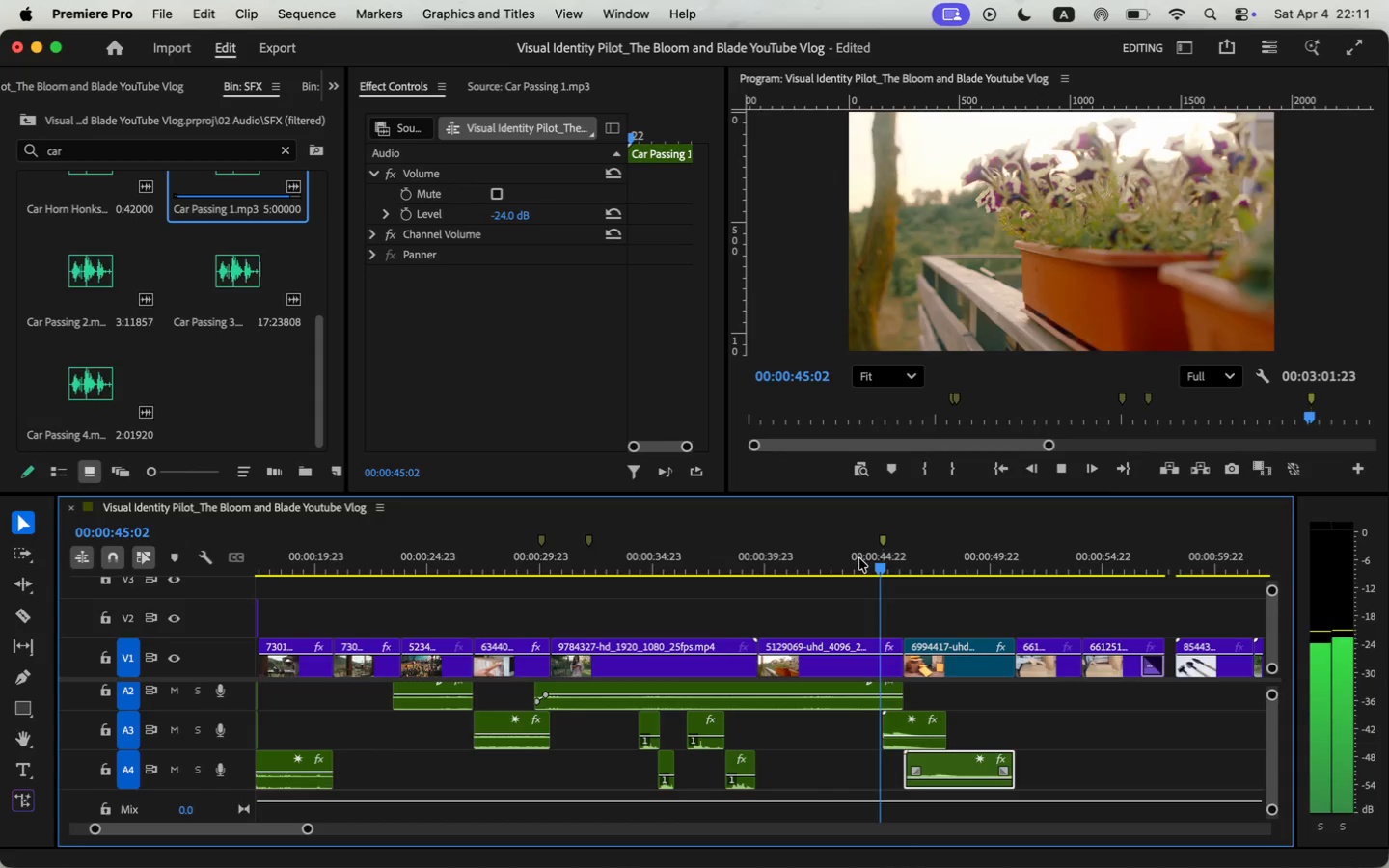 
key(Space)
 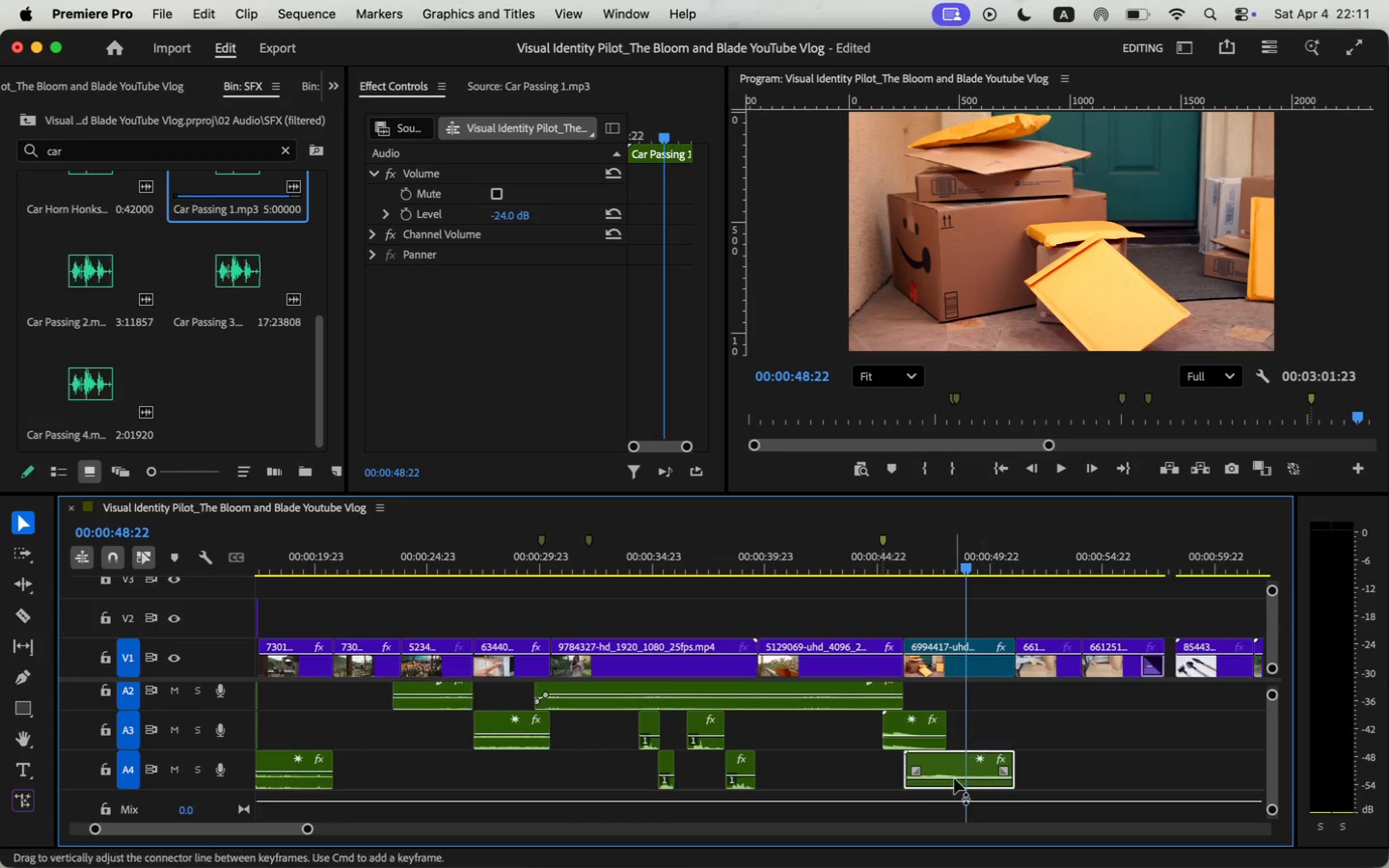 
left_click([953, 779])
 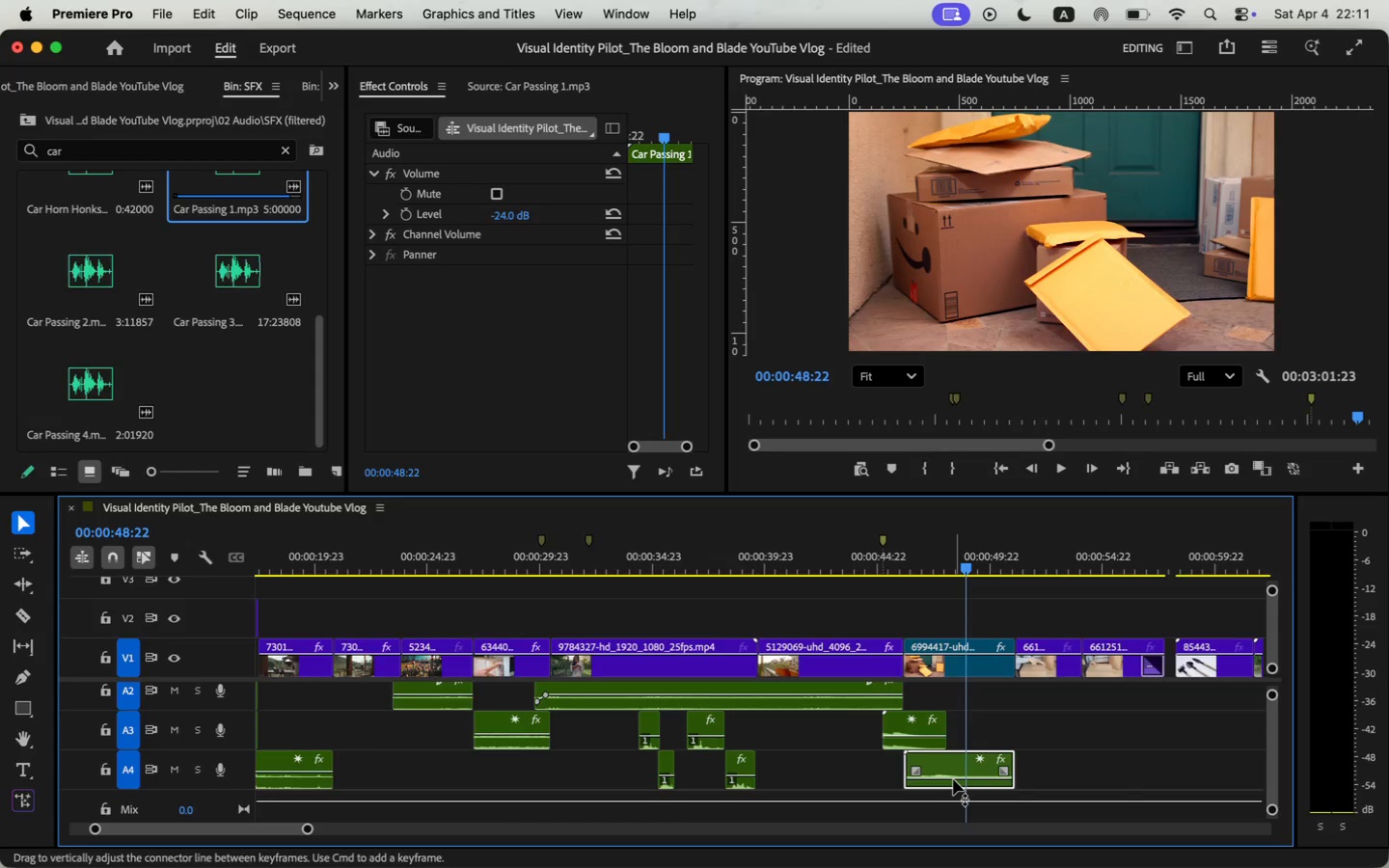 
left_click([510, 217])
 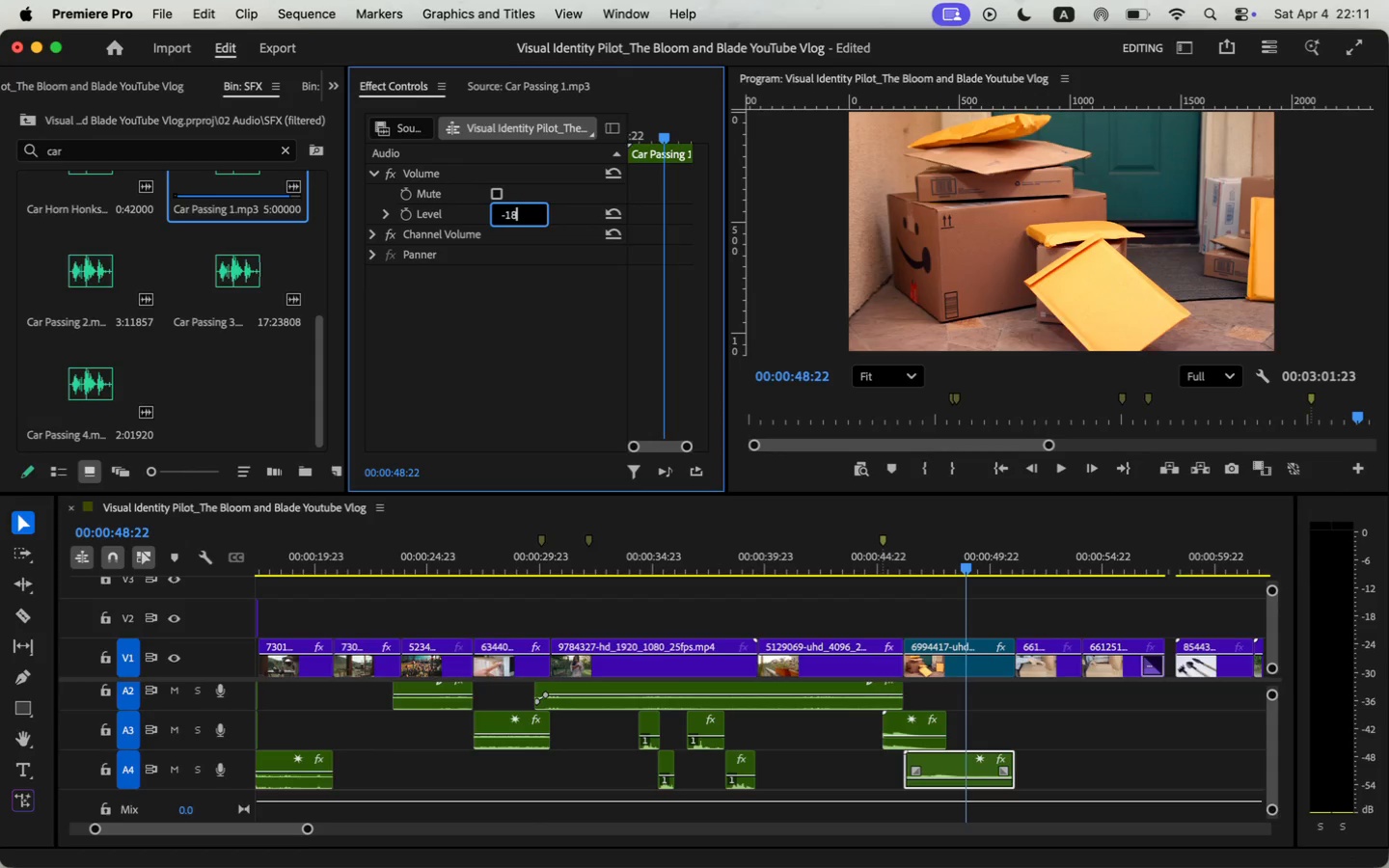 
type(-18)
 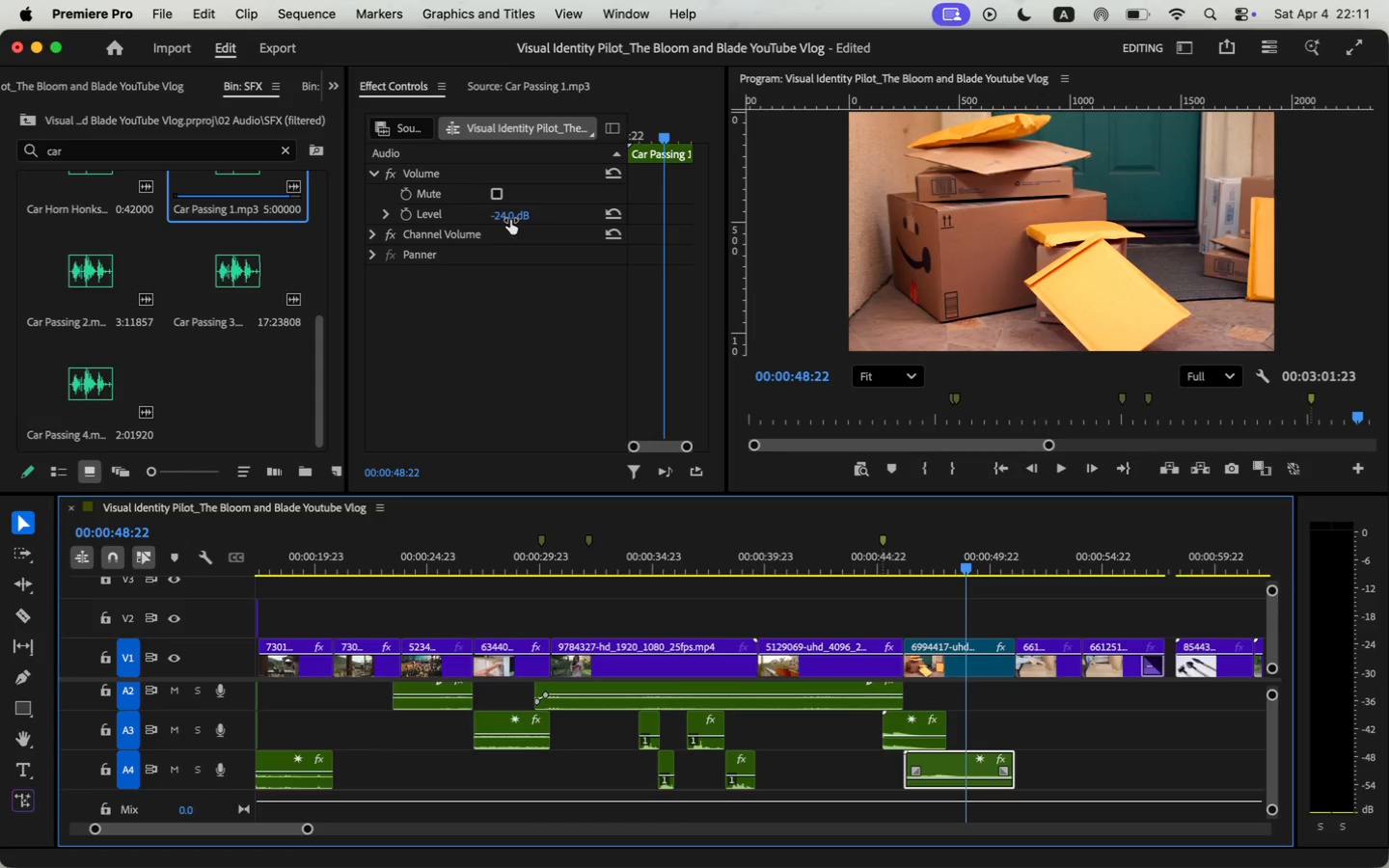 
key(Enter)
 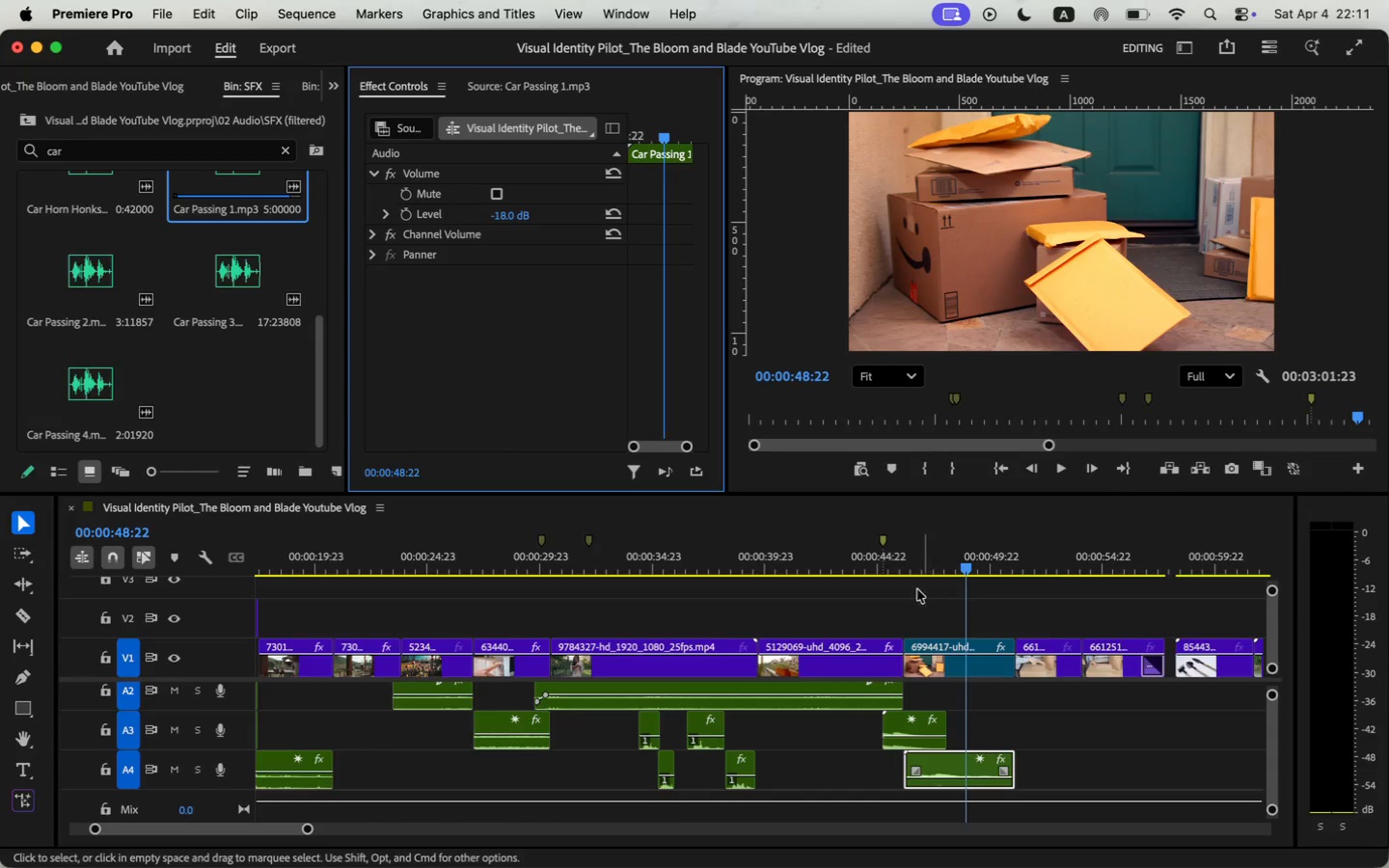 
left_click([890, 563])
 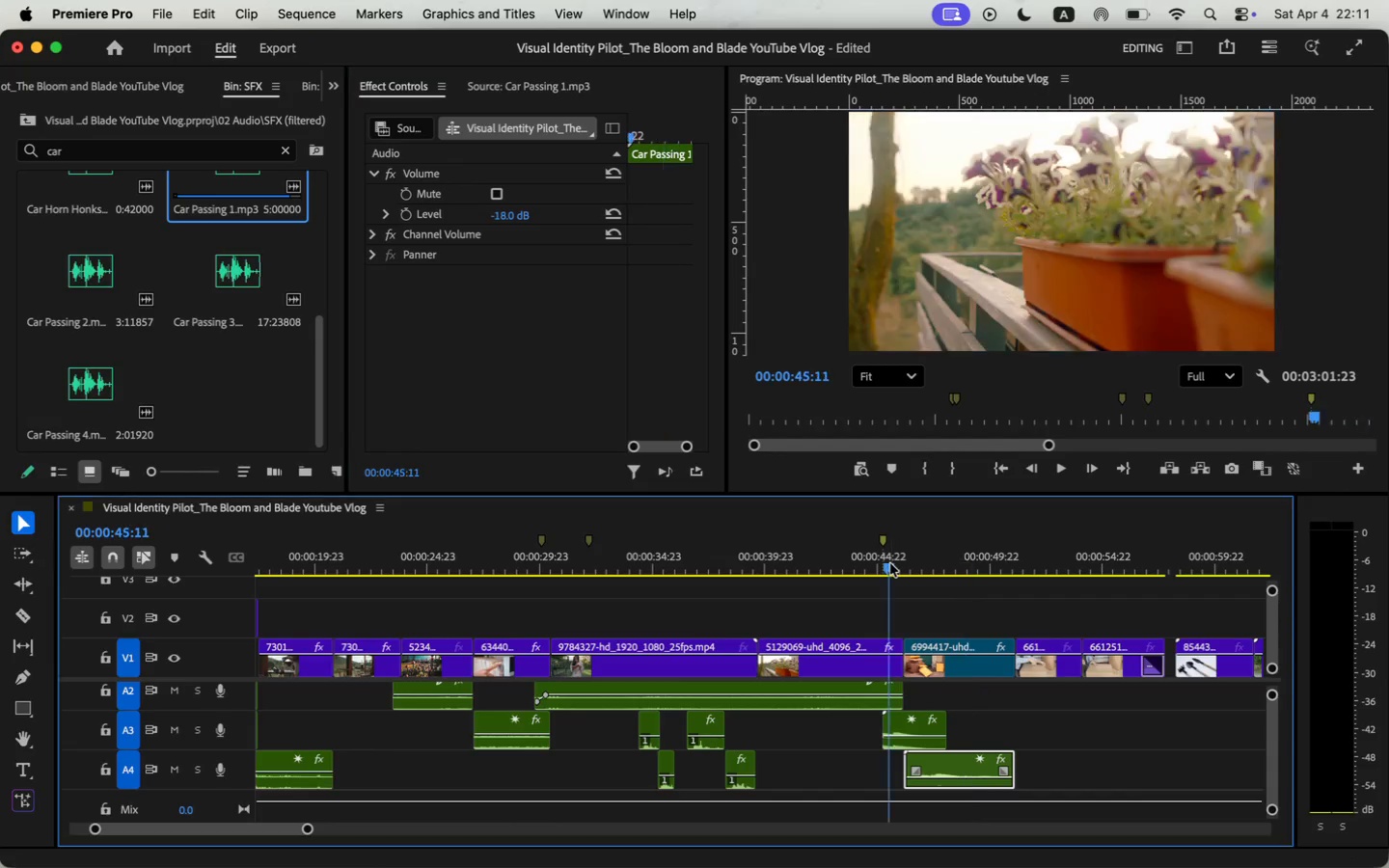 
key(Space)
 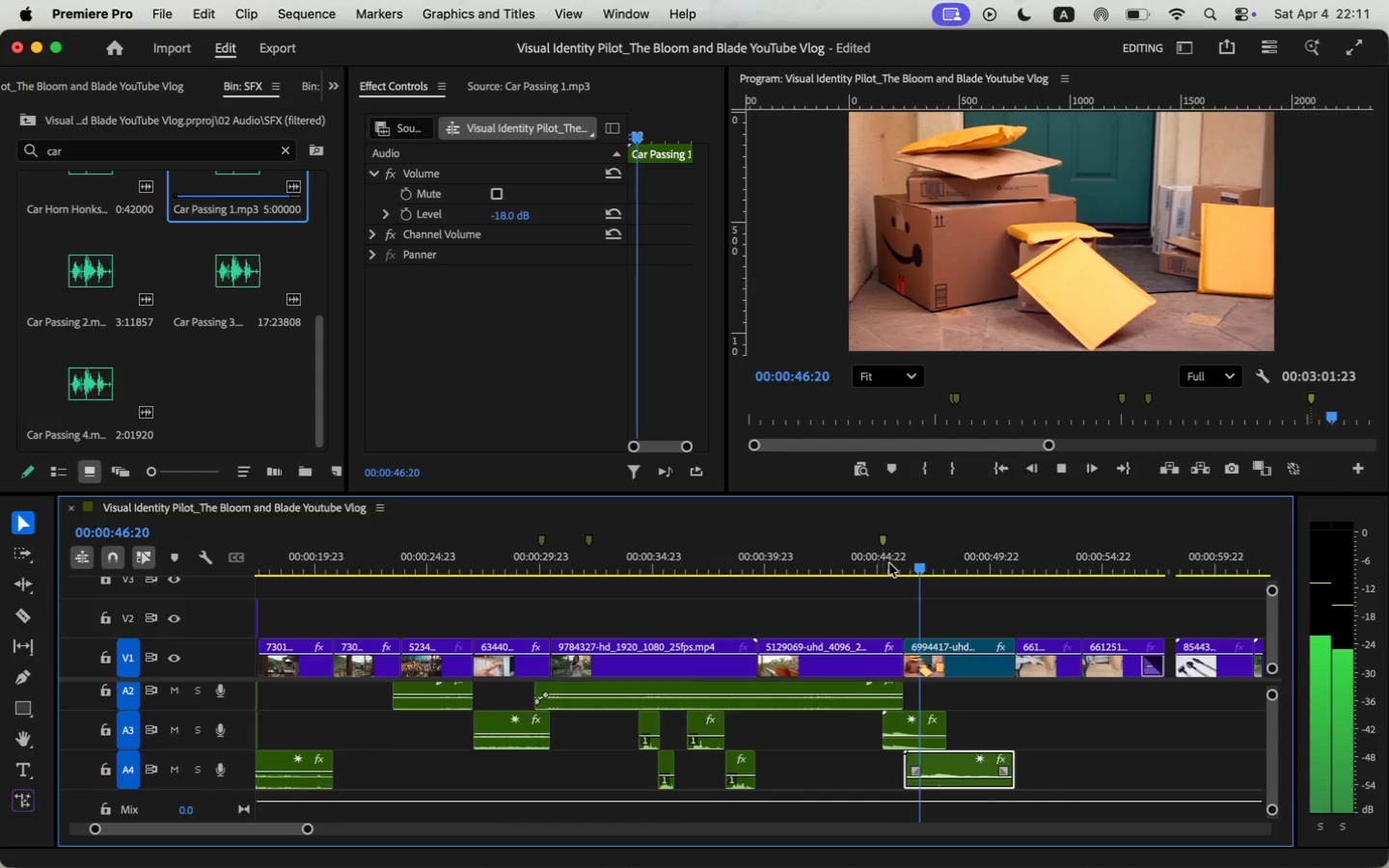 
key(Space)
 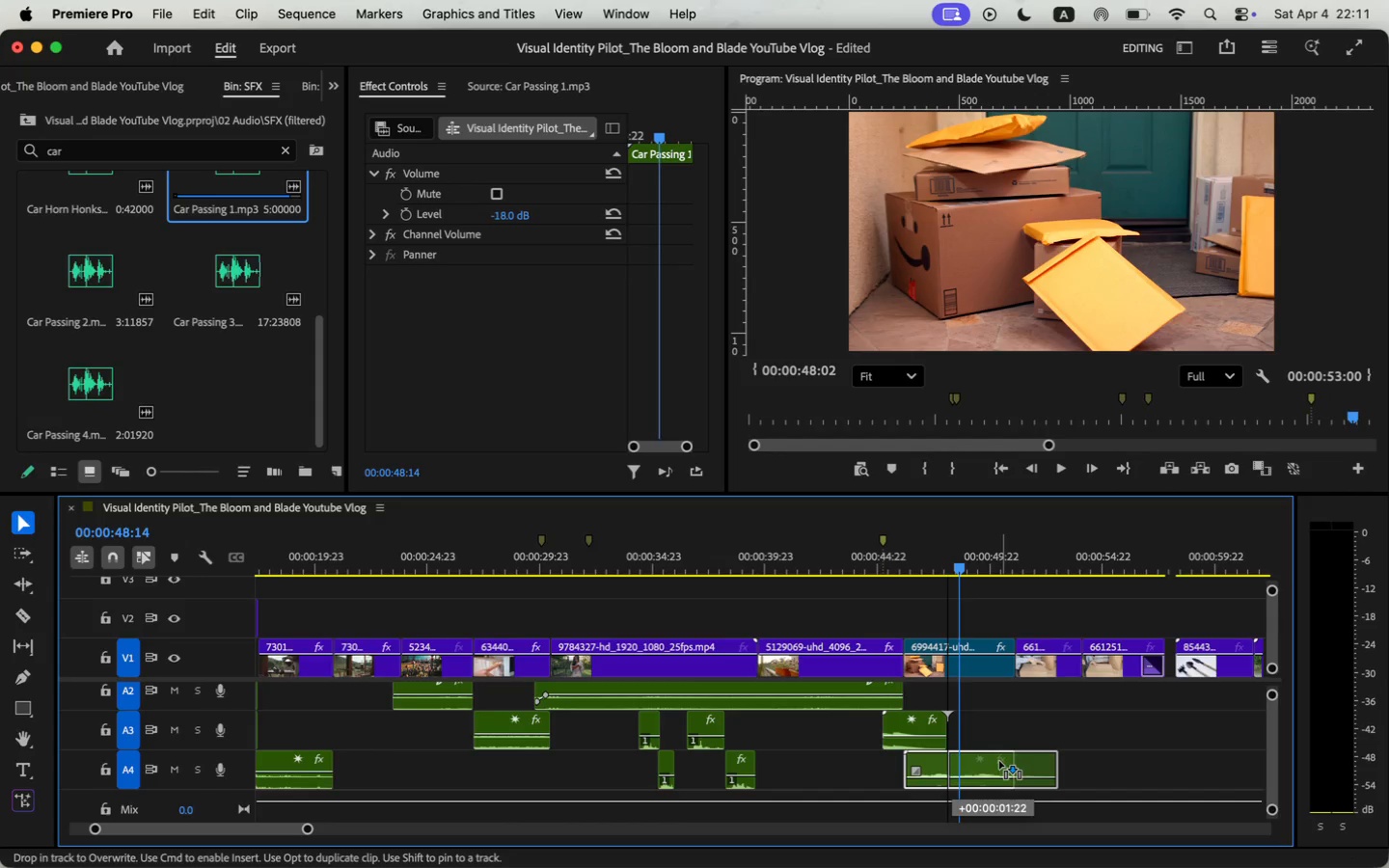 
left_click_drag(start_coordinate=[952, 759], to_coordinate=[999, 761])
 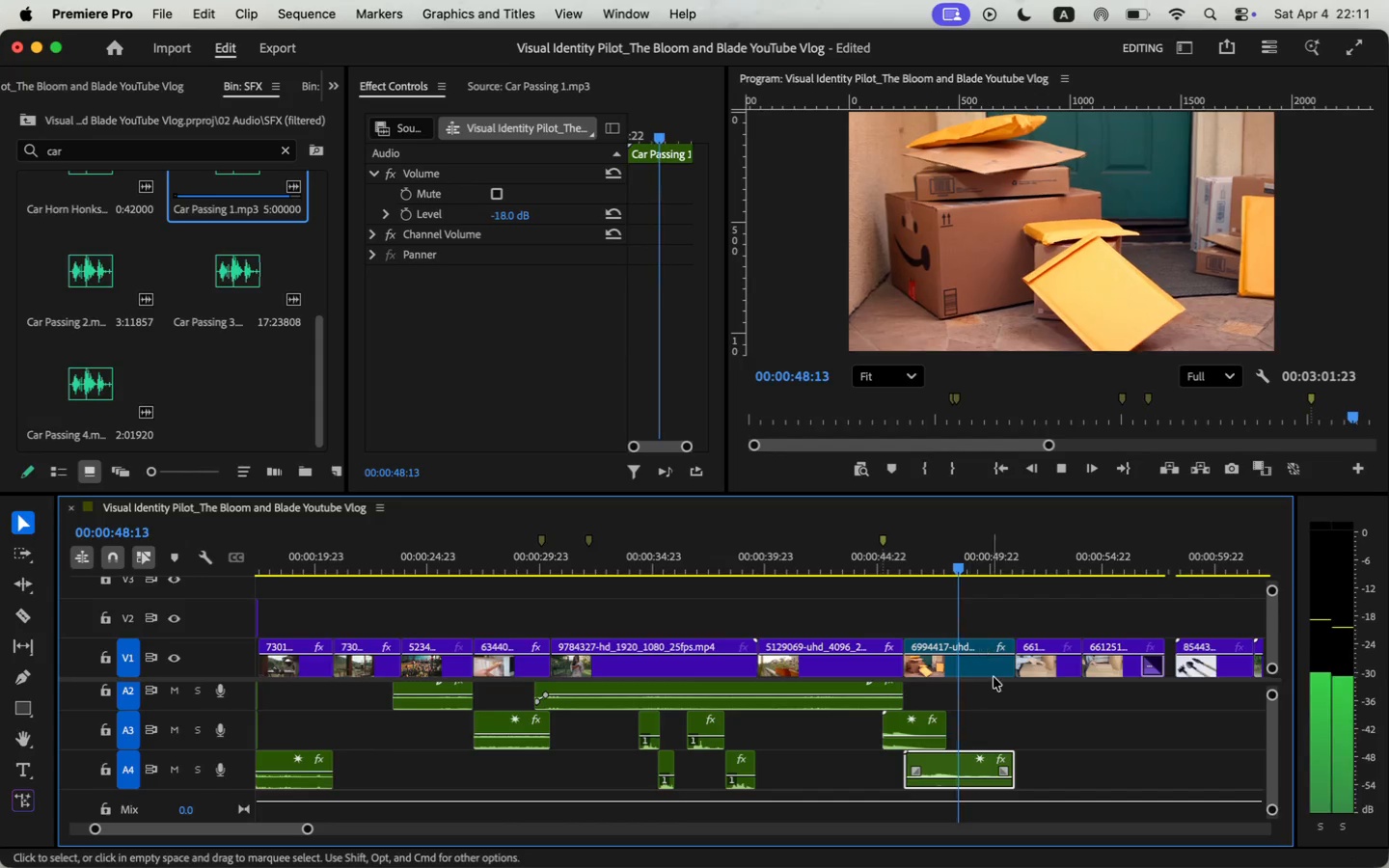 
left_click([994, 764])
 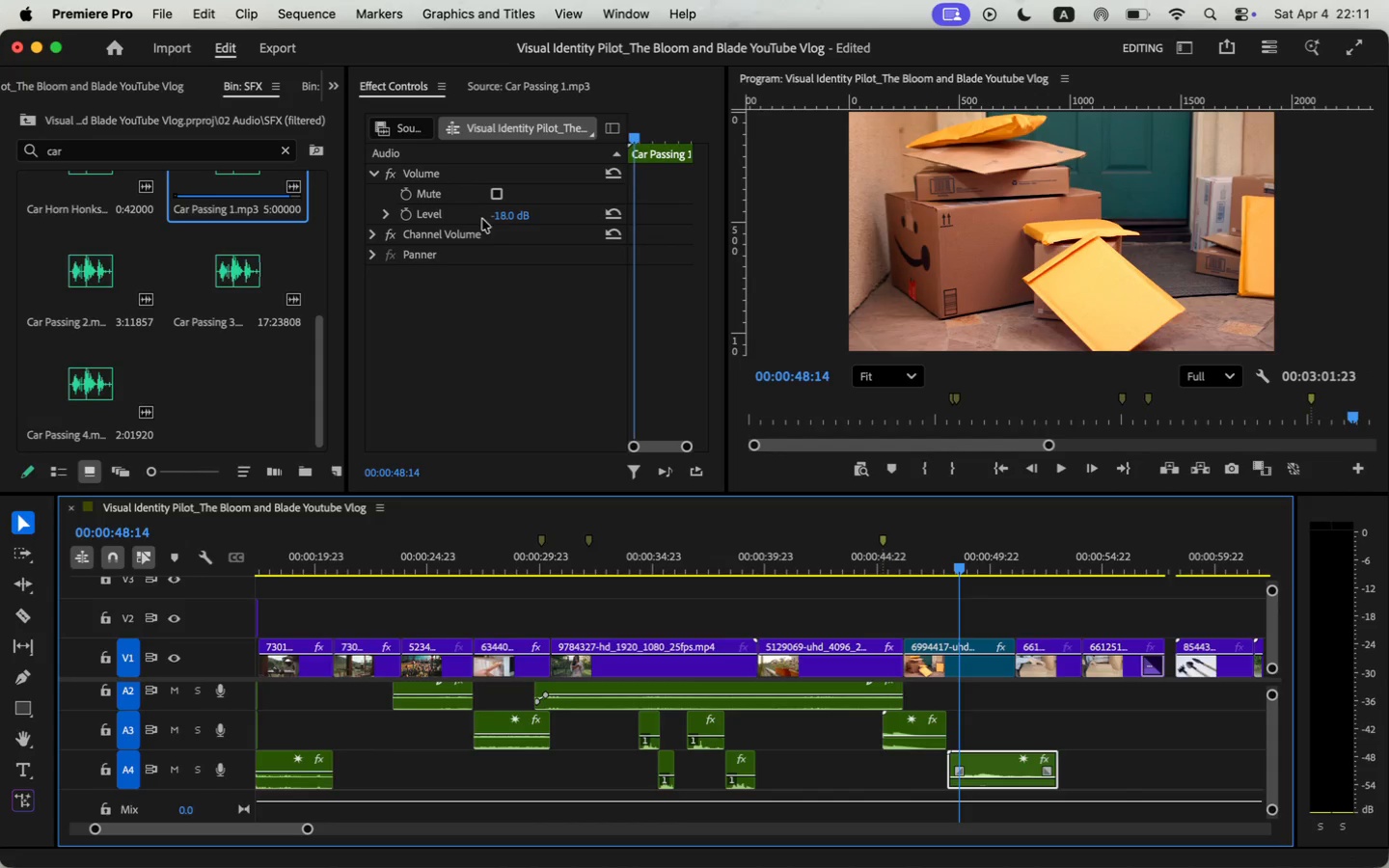 
left_click([505, 219])
 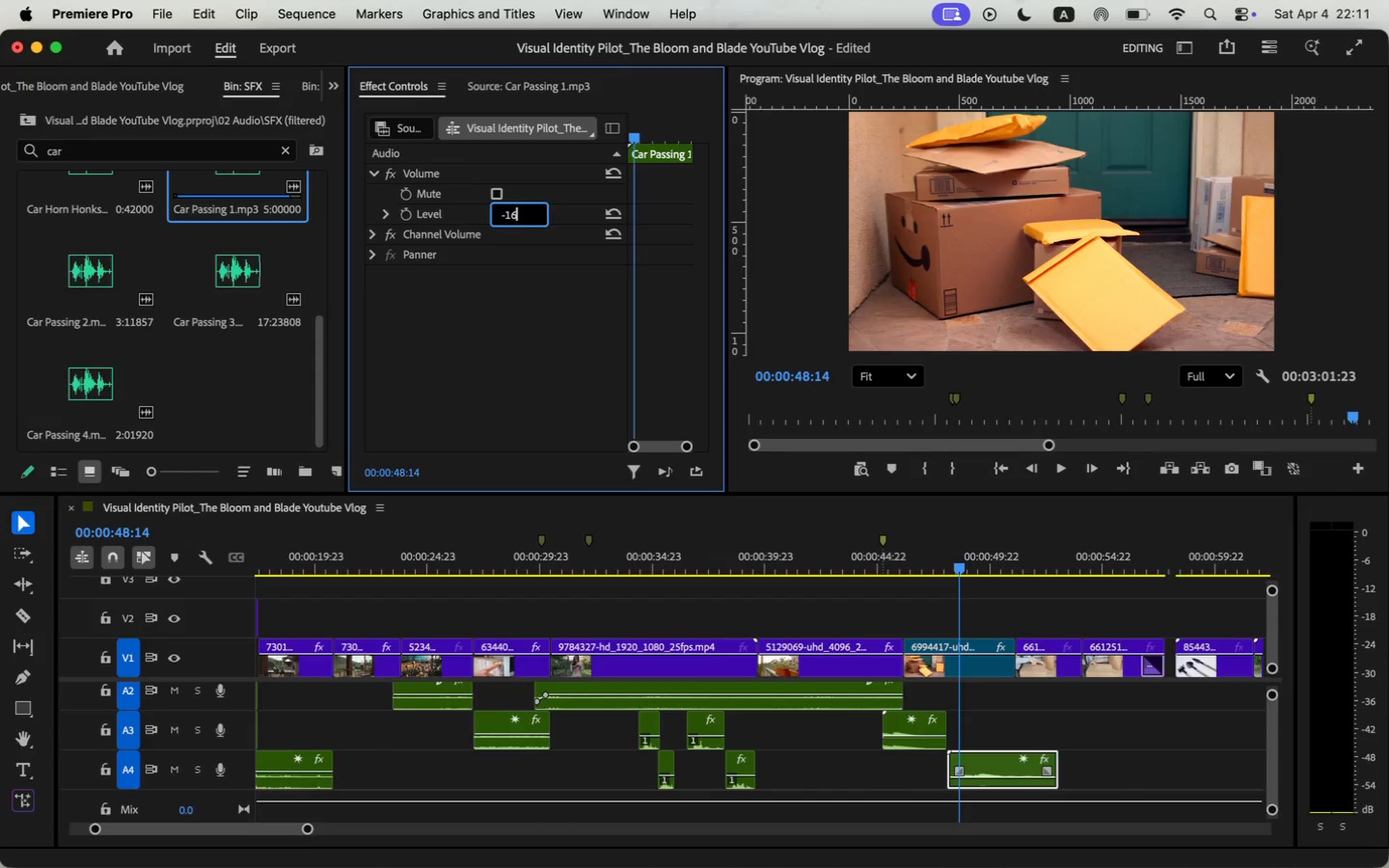 
type(-16)
 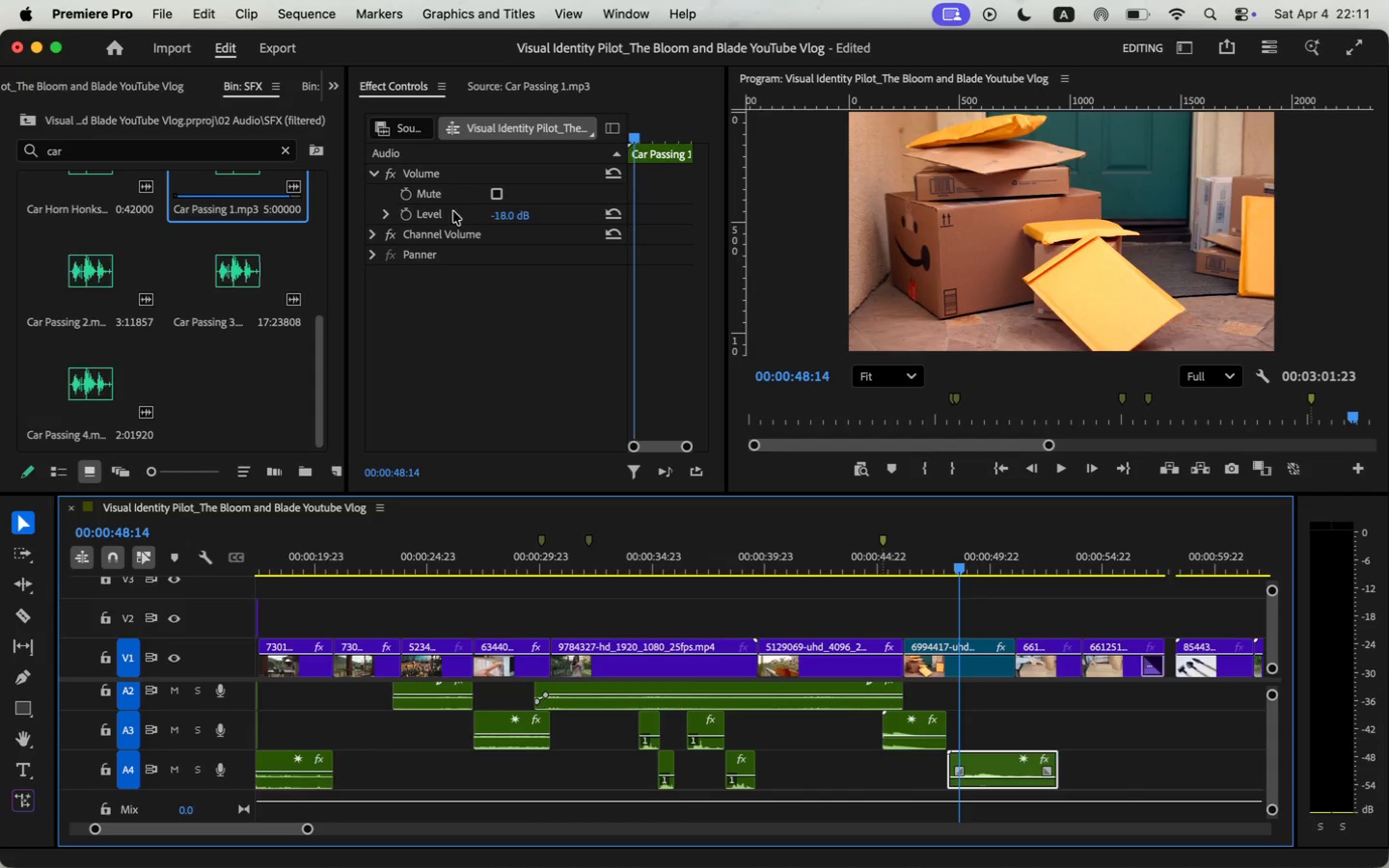 
key(Enter)
 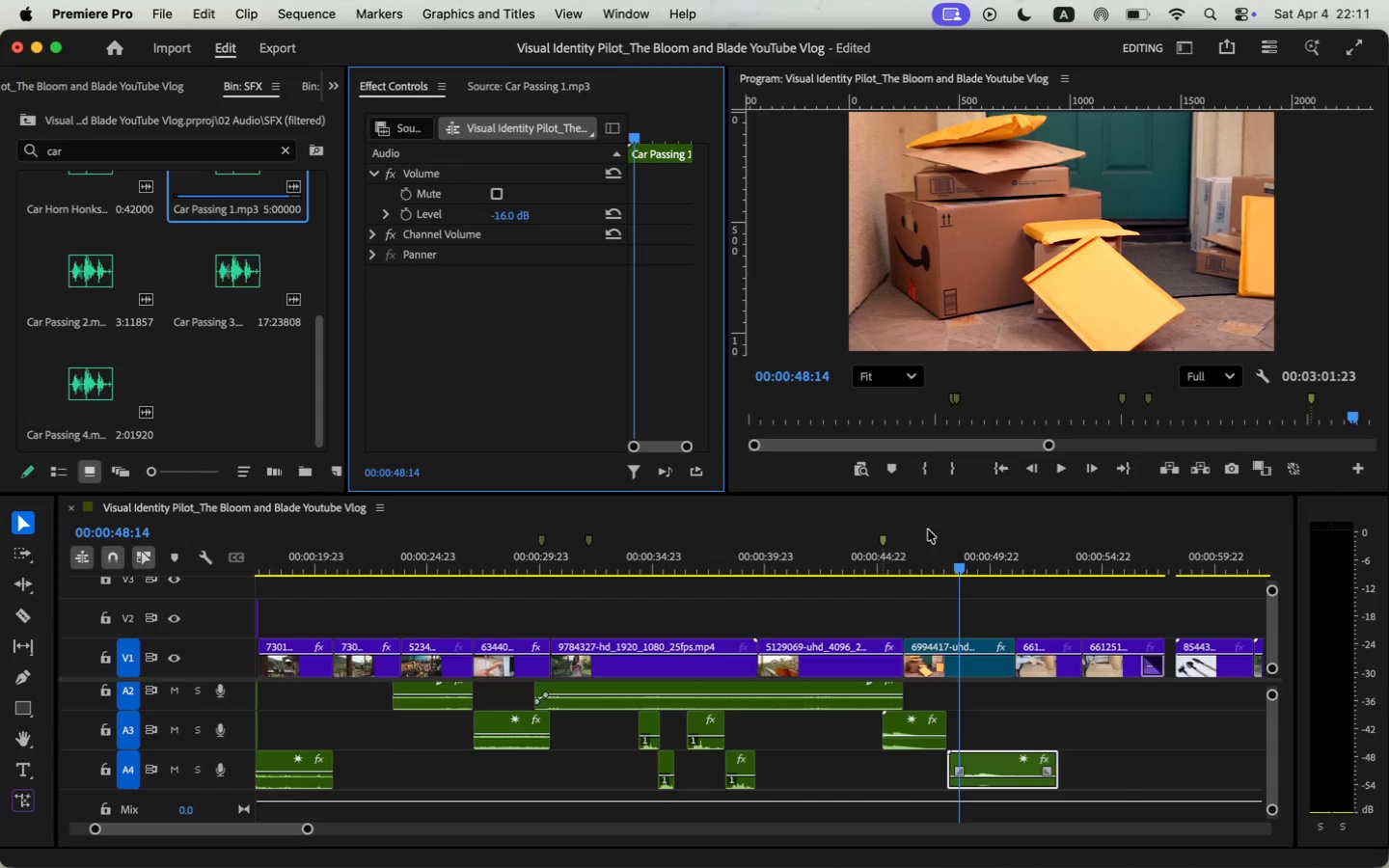 
key(Space)
 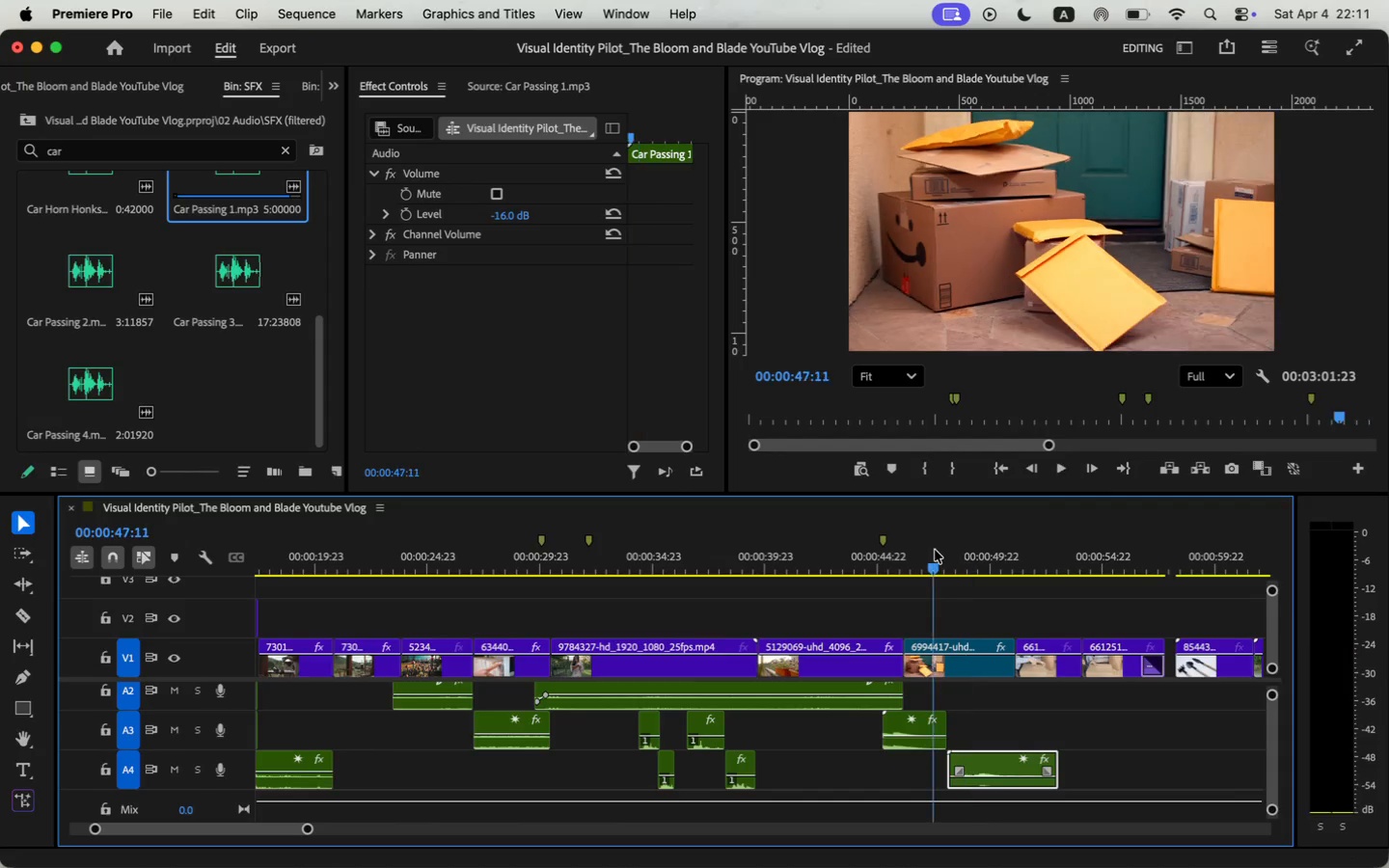 
key(Space)
 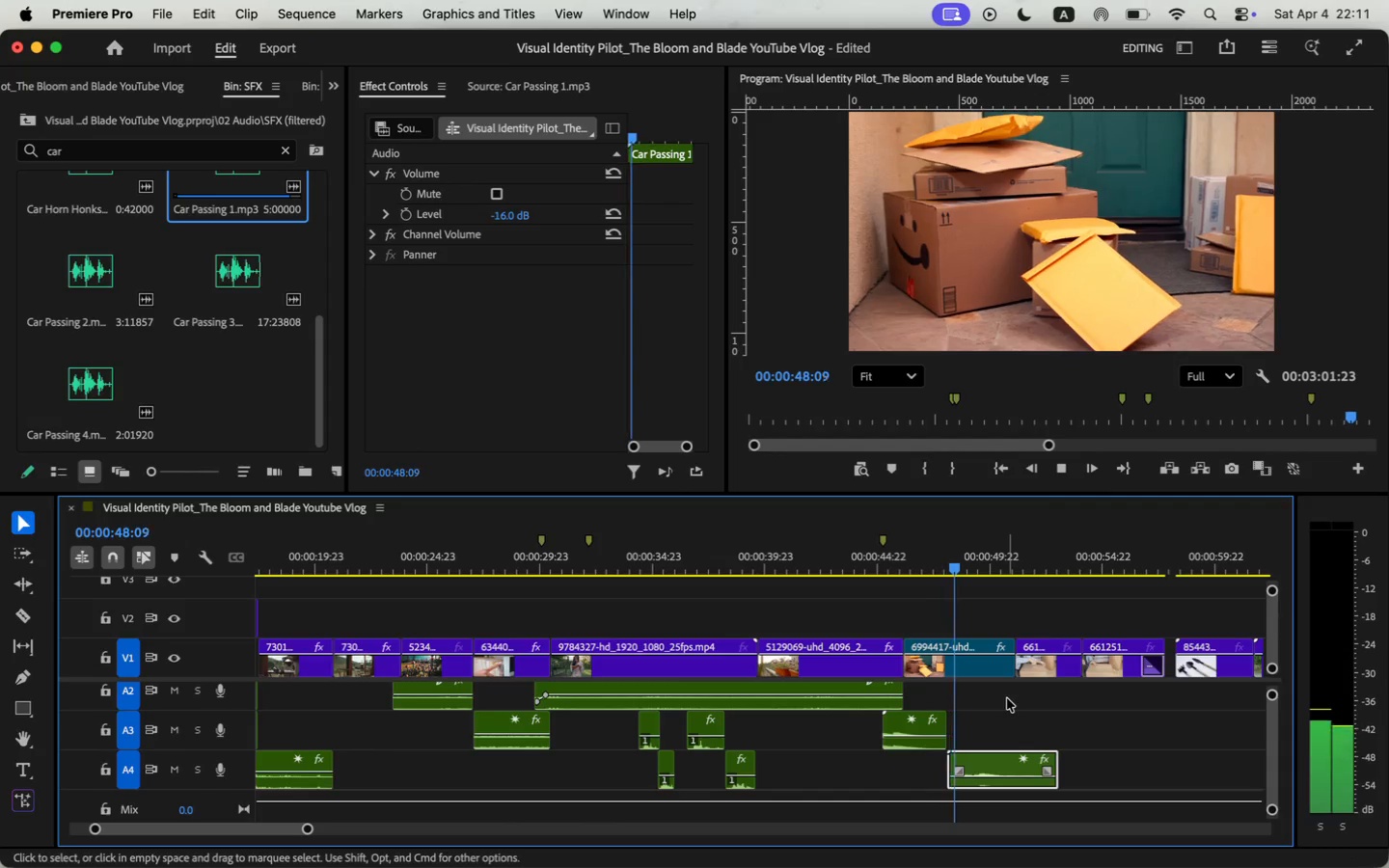 
key(Space)
 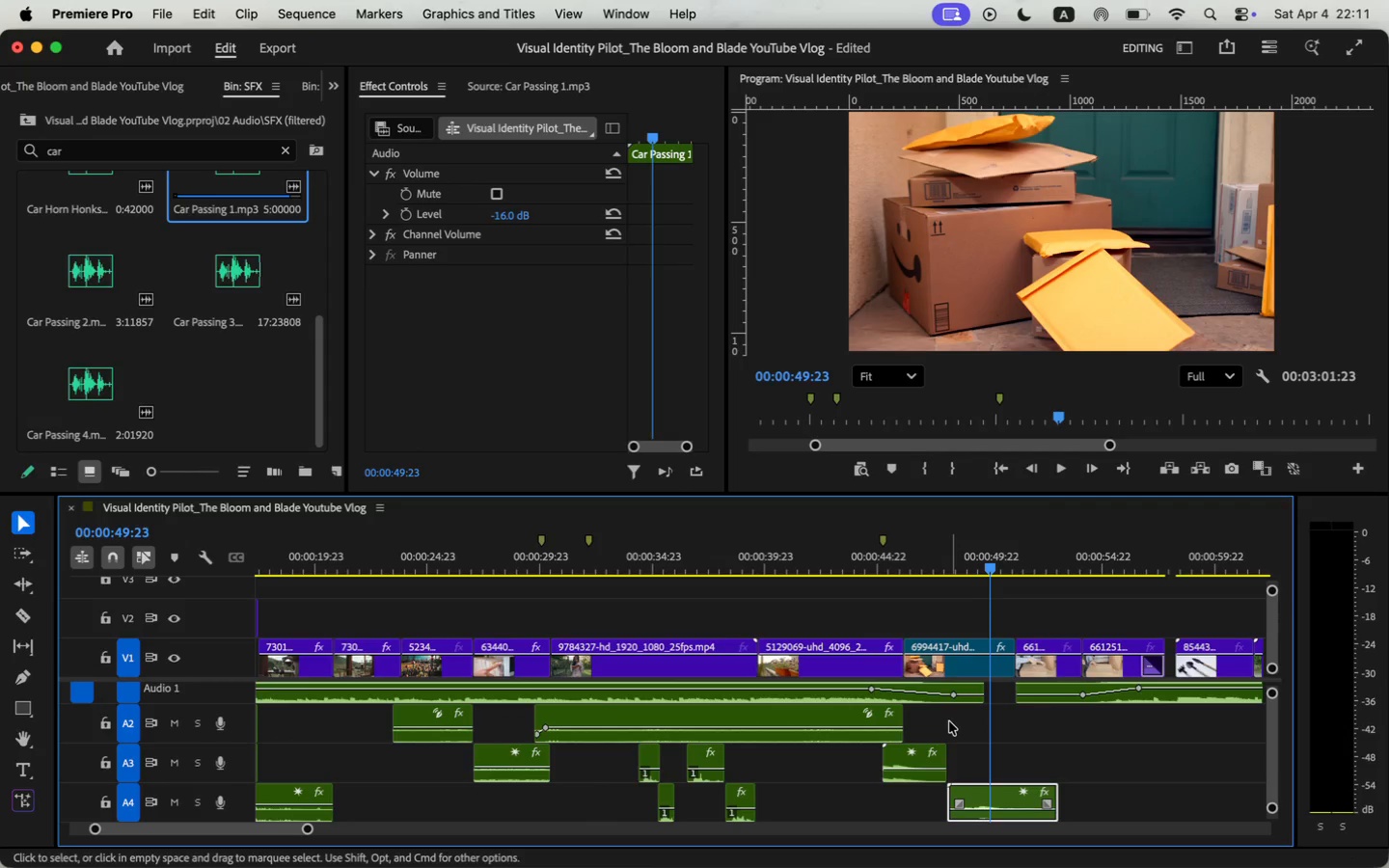 
scroll: coordinate [968, 724], scroll_direction: up, amount: 2.0
 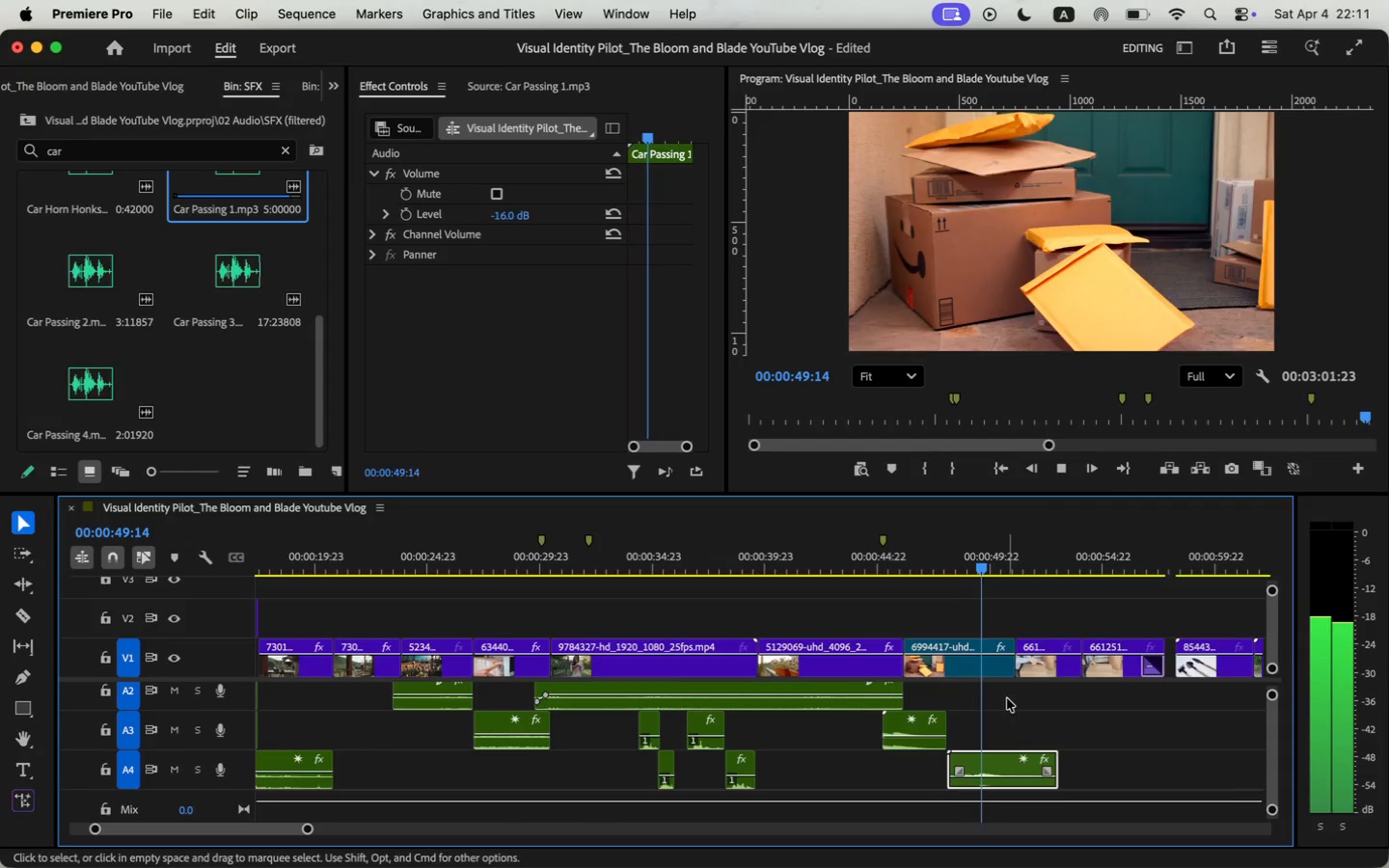 
left_click([888, 558])
 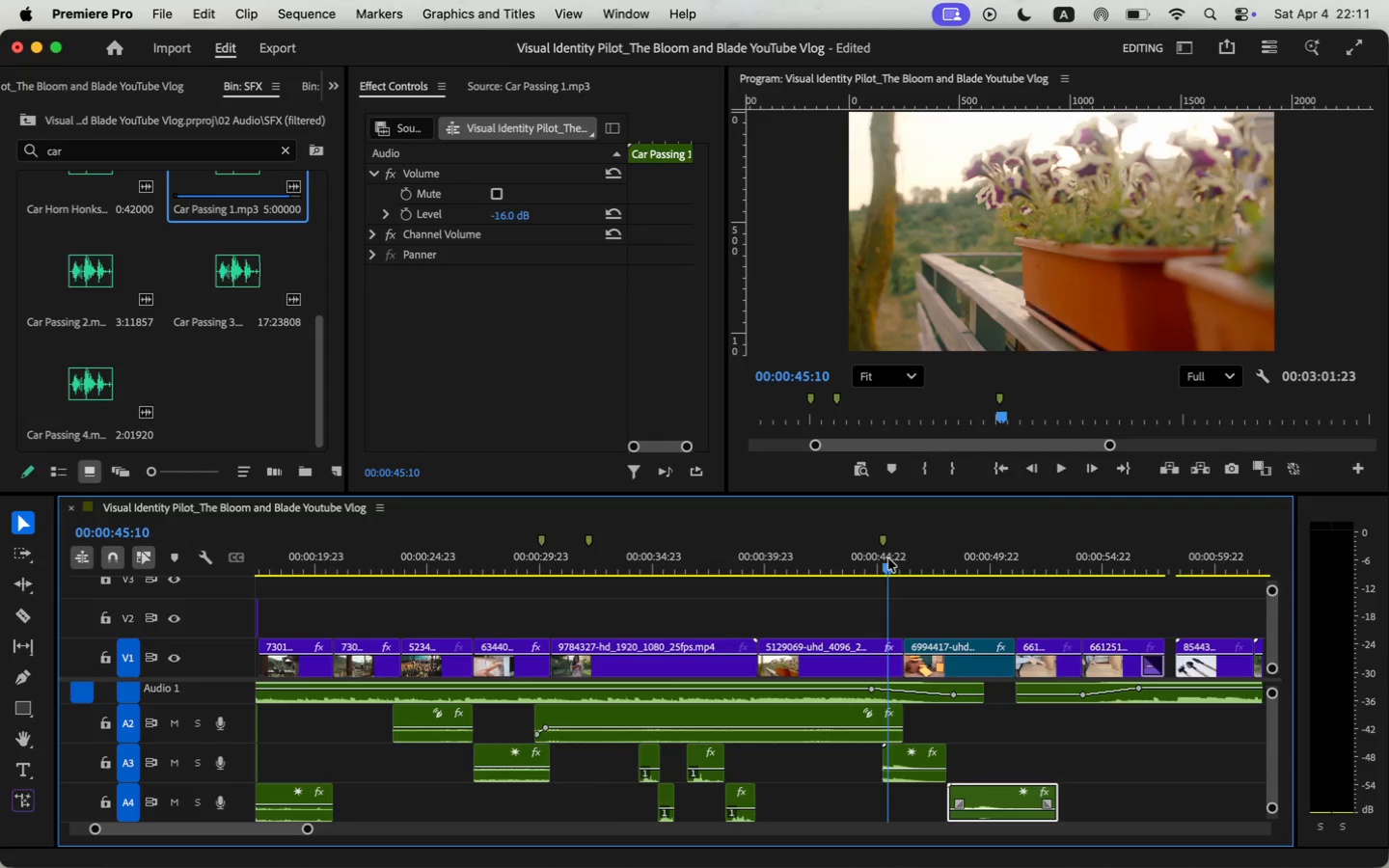 
key(Space)
 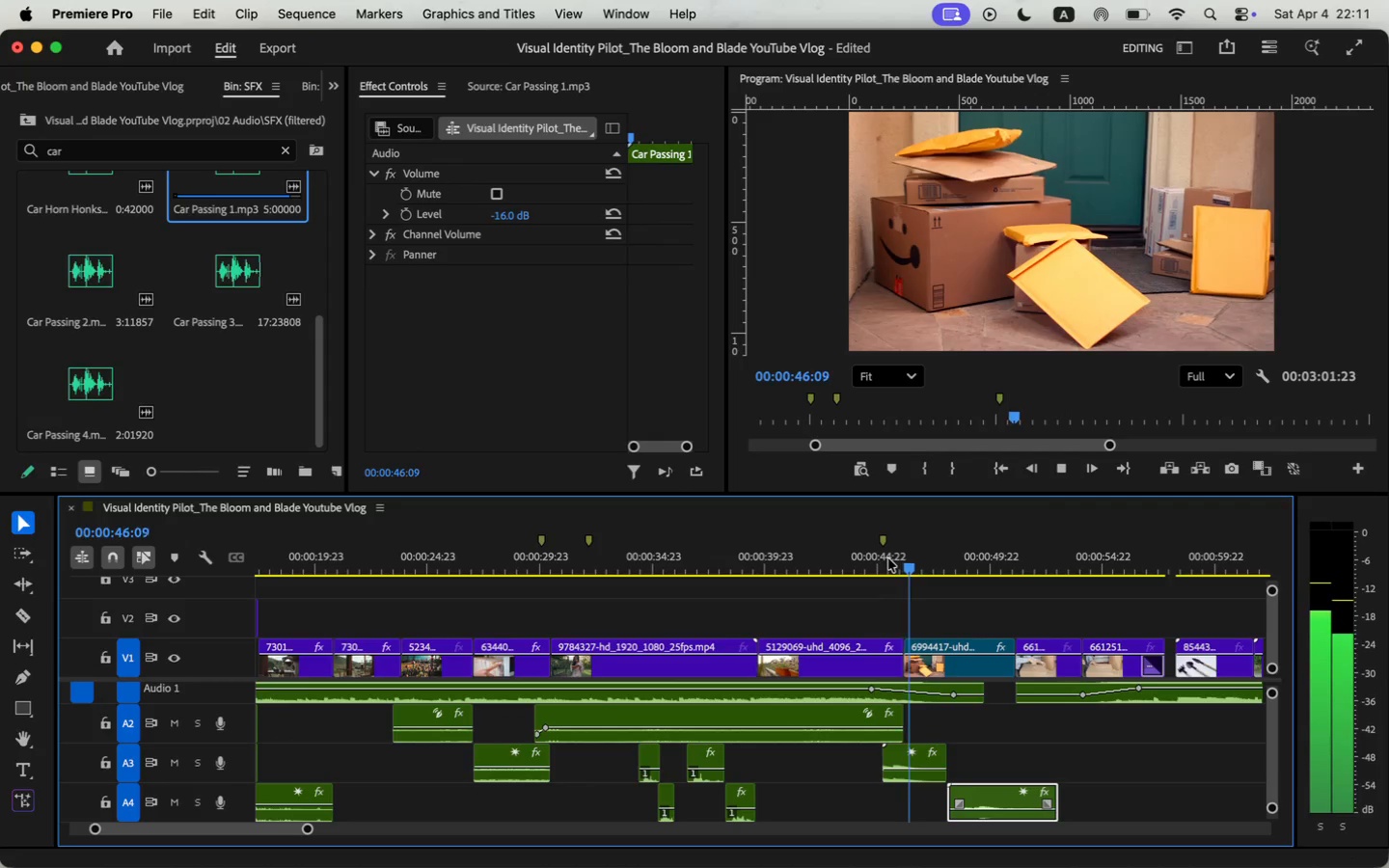 
key(Space)
 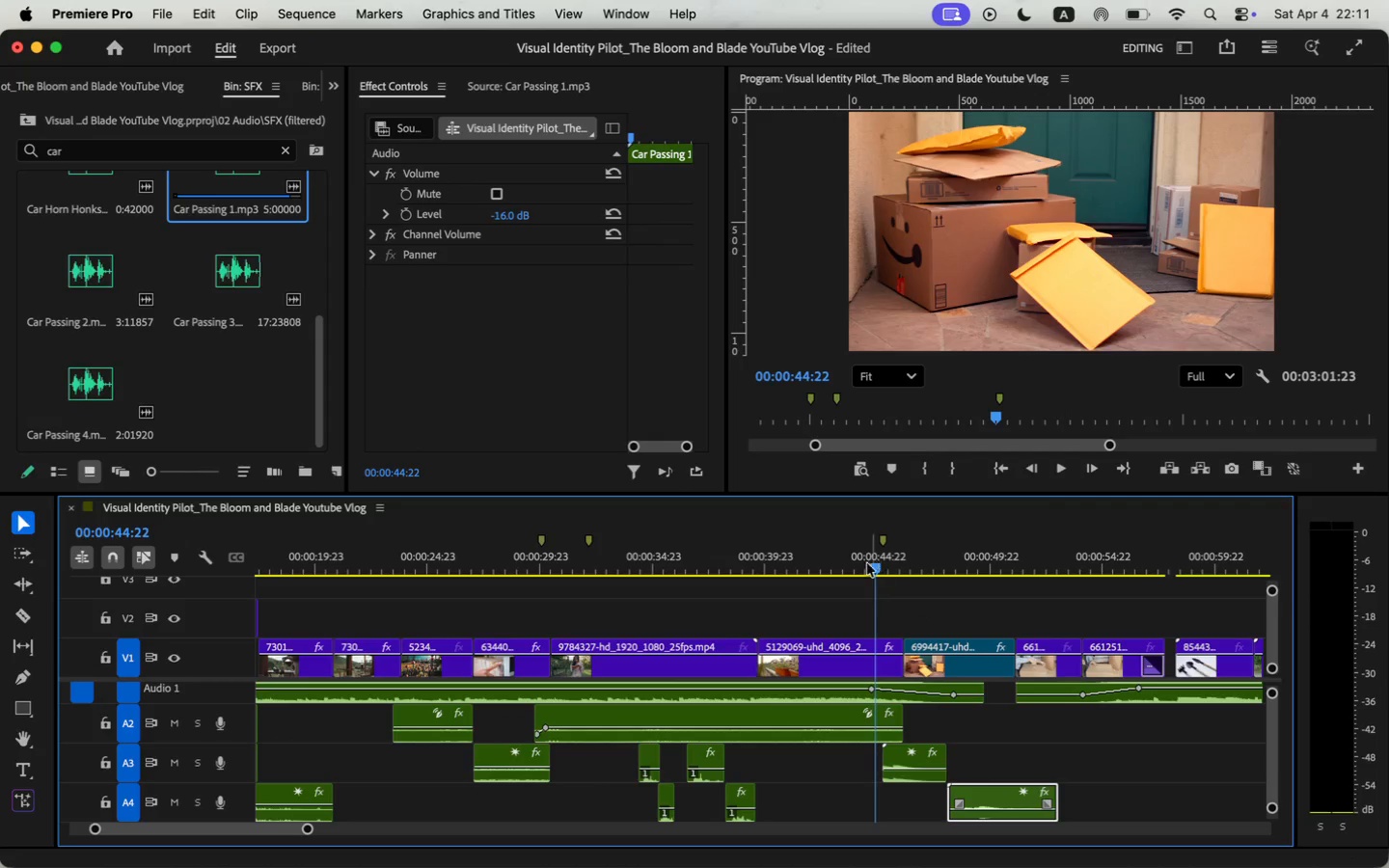 
double_click([859, 565])
 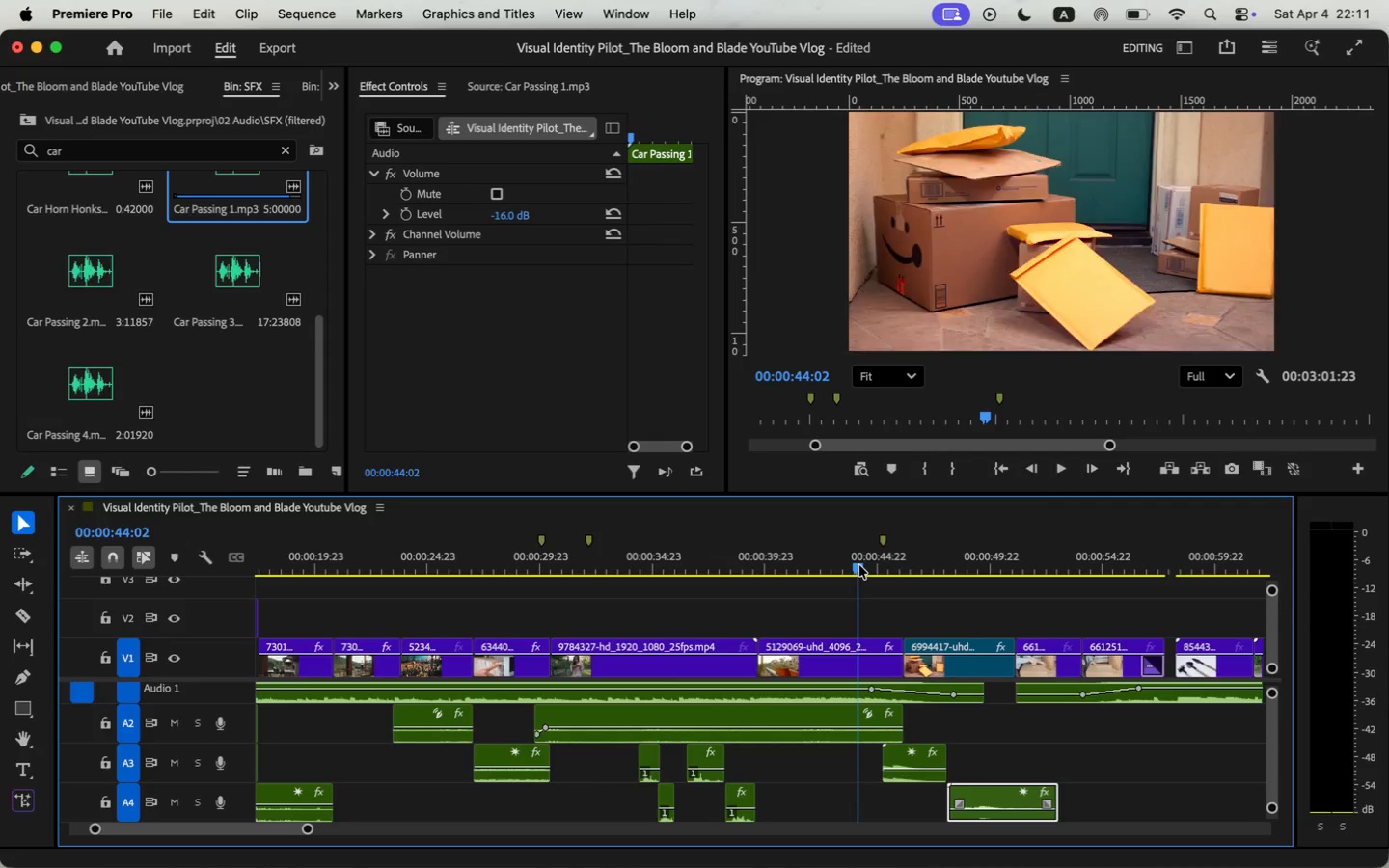 
key(Space)
 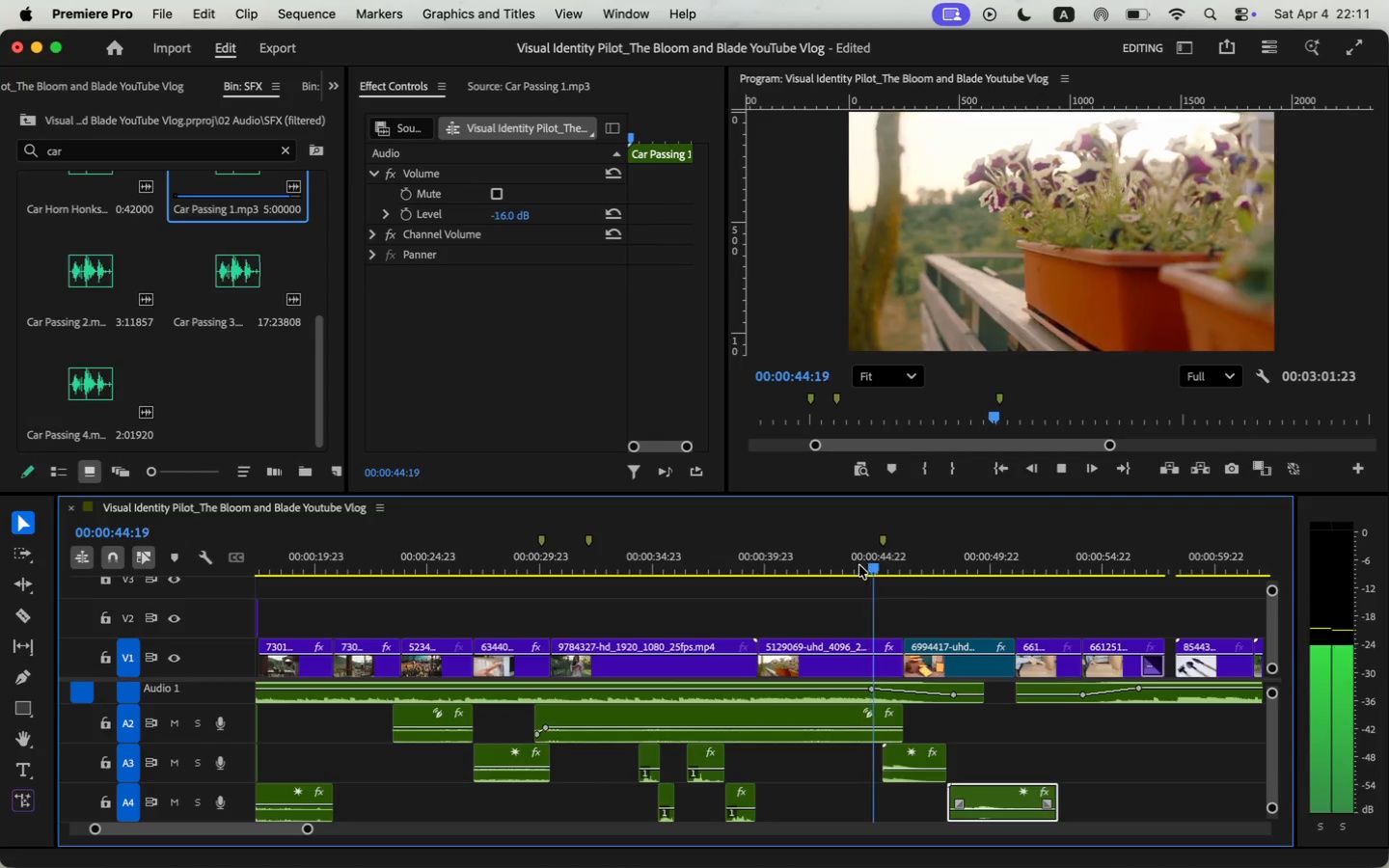 
key(Space)
 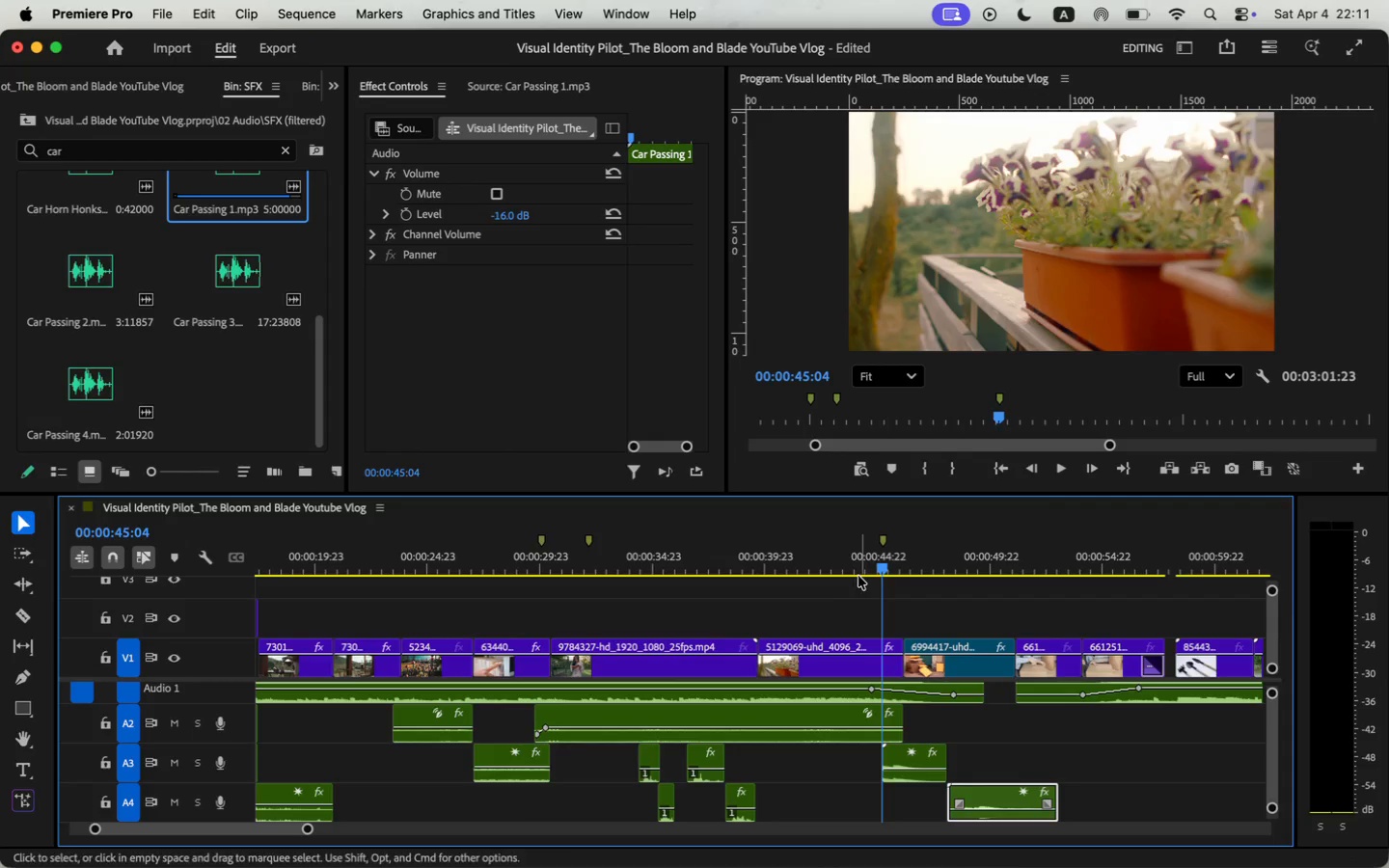 
key(Space)
 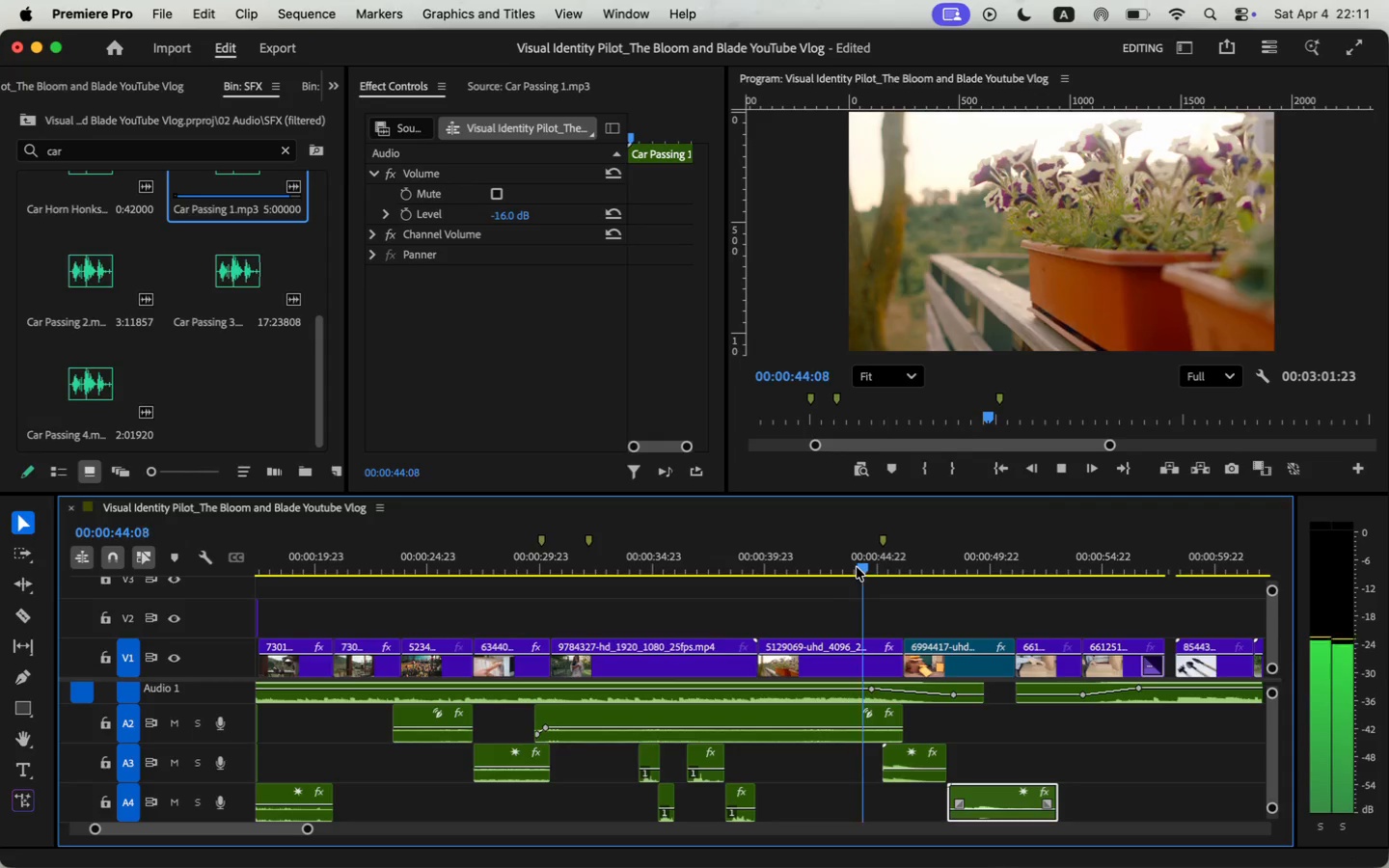 
key(Space)
 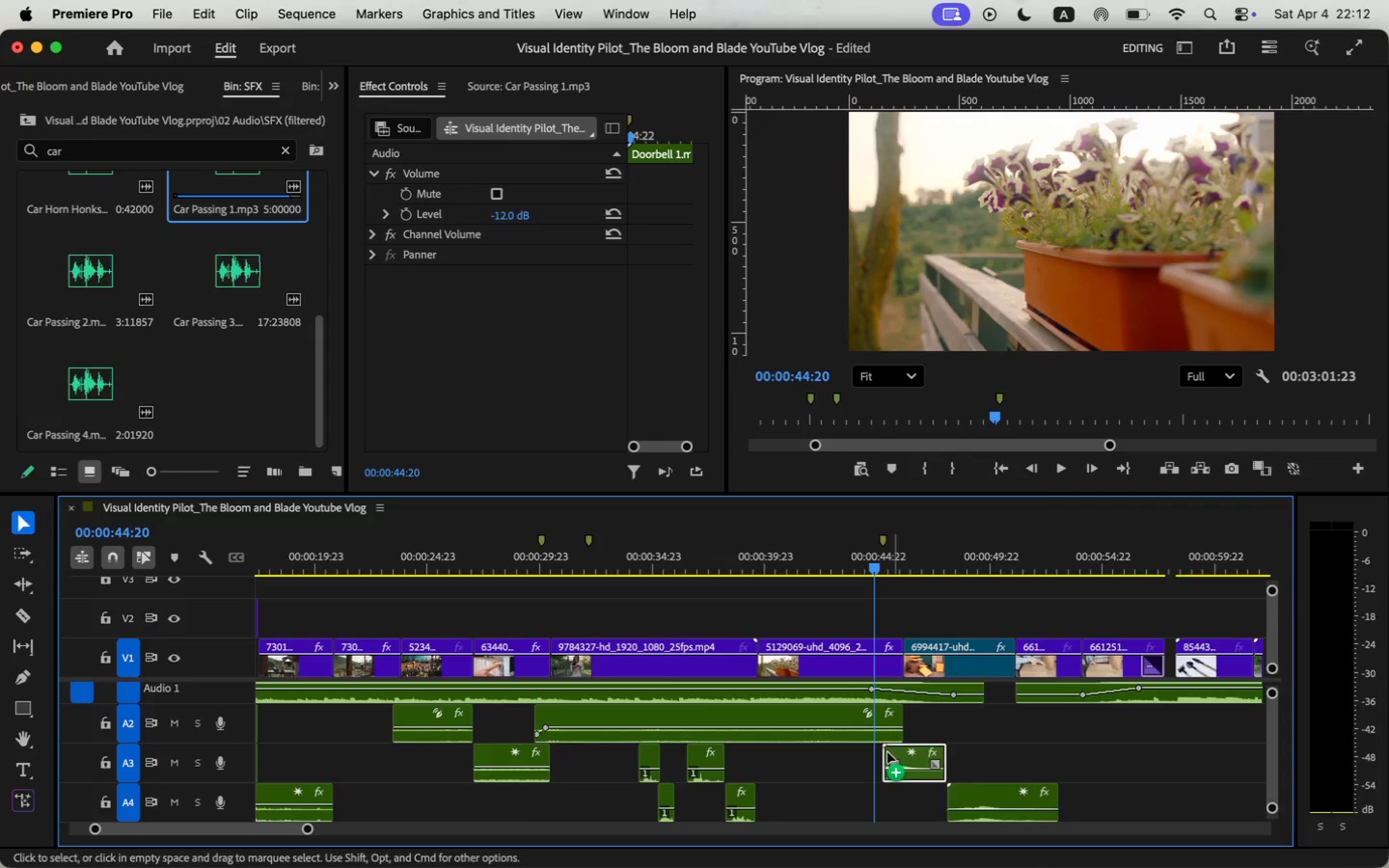 
left_click_drag(start_coordinate=[894, 752], to_coordinate=[886, 752])
 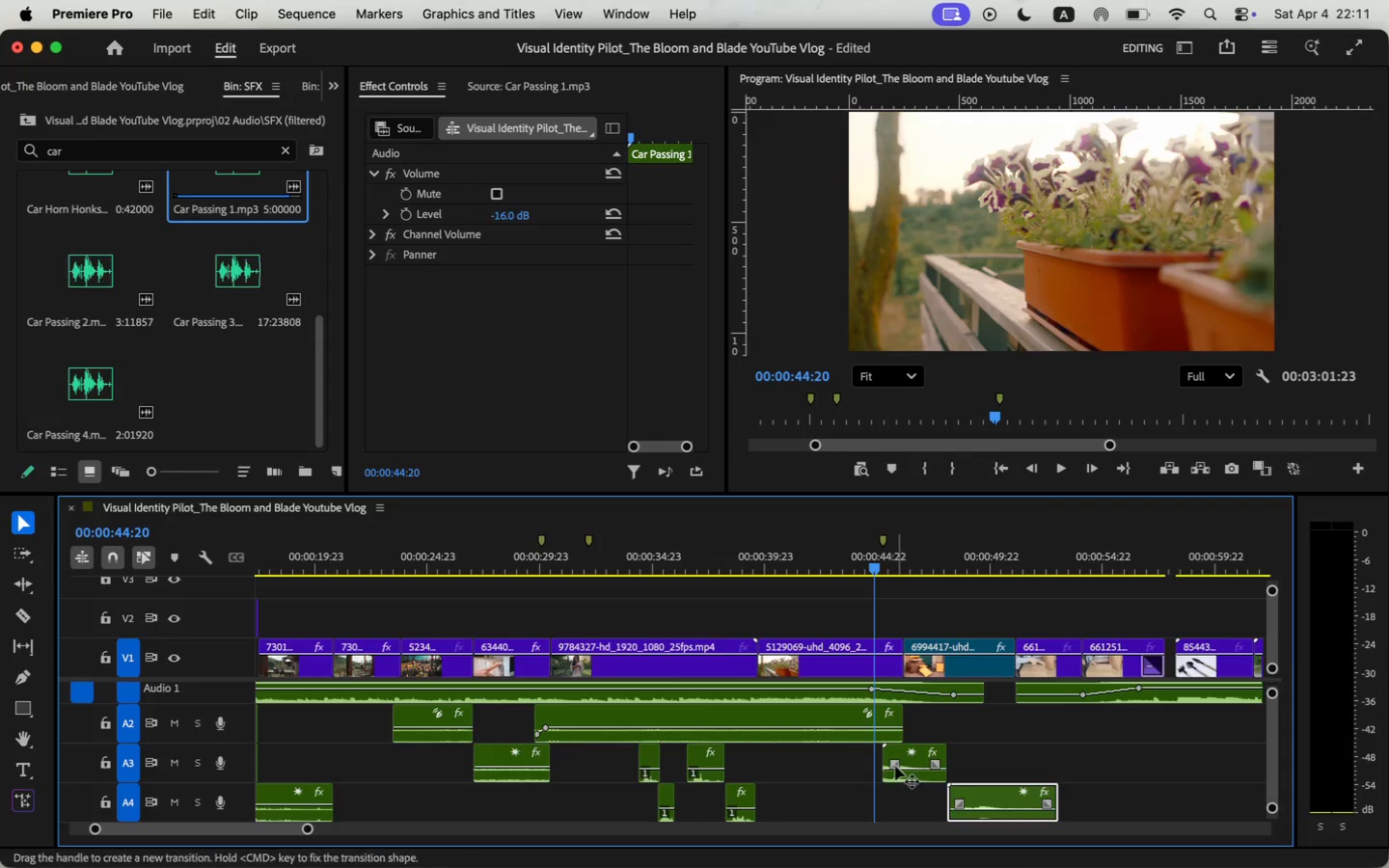 
left_click([887, 761])
 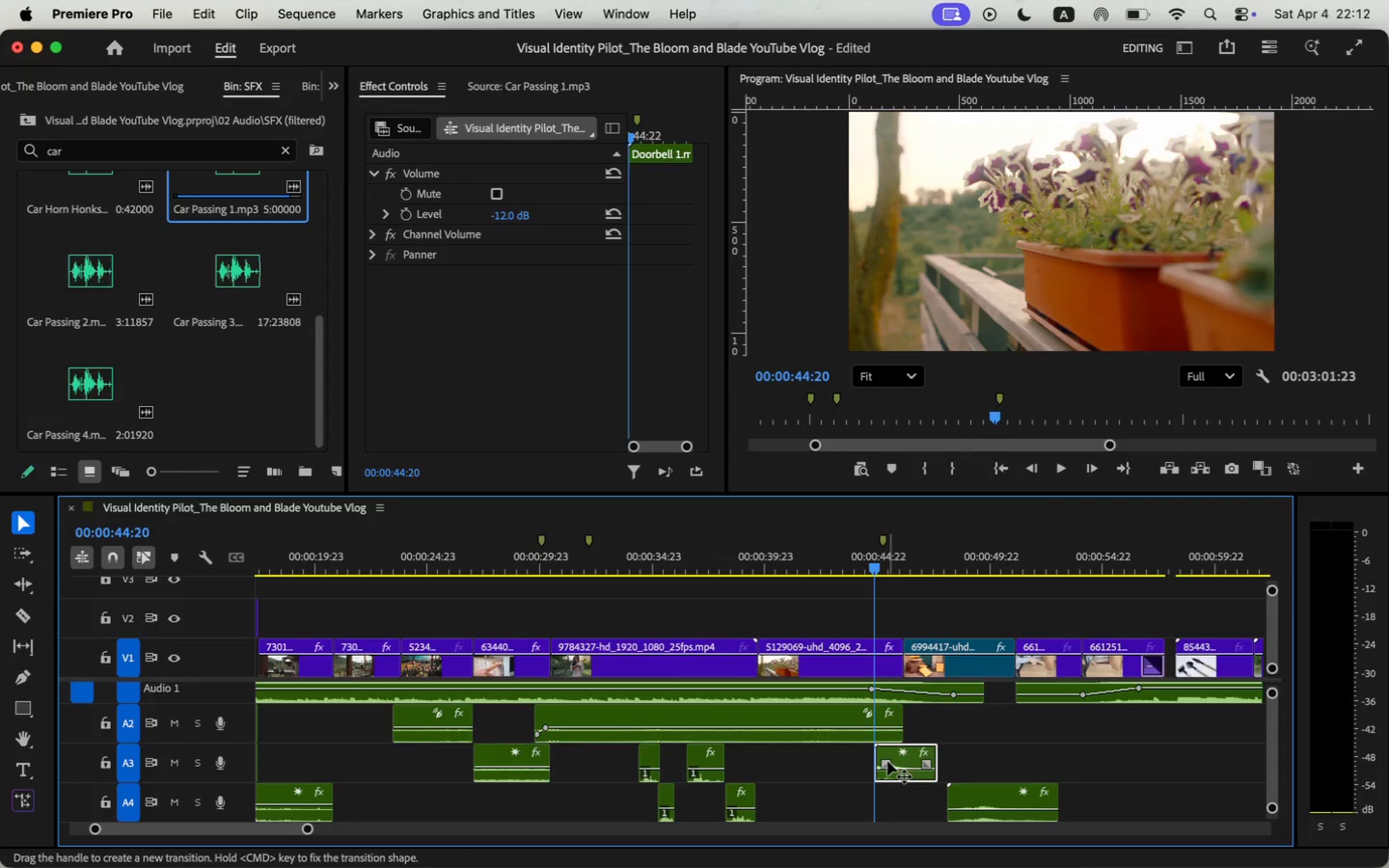 
left_click([510, 220])
 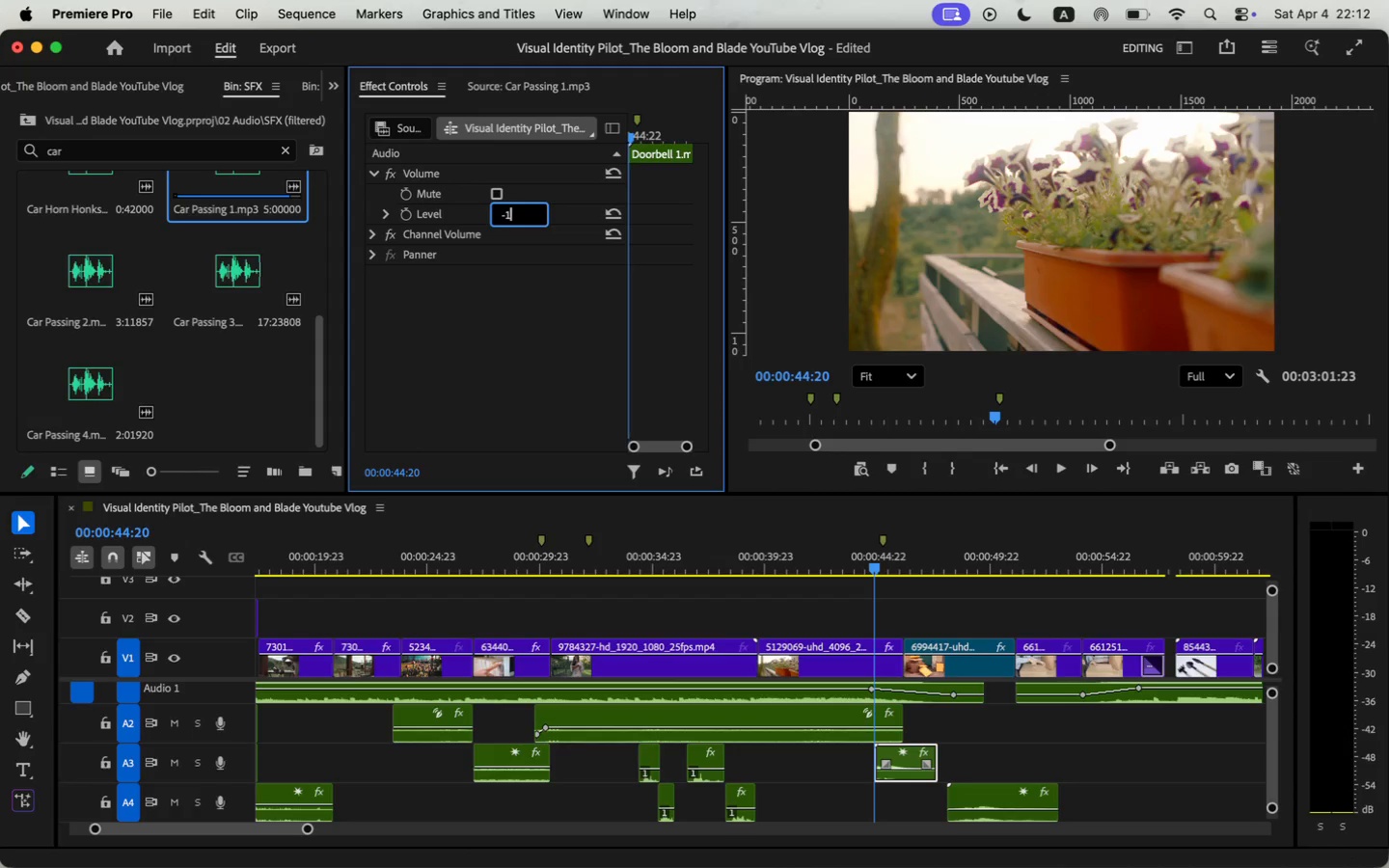 
type(-14)
 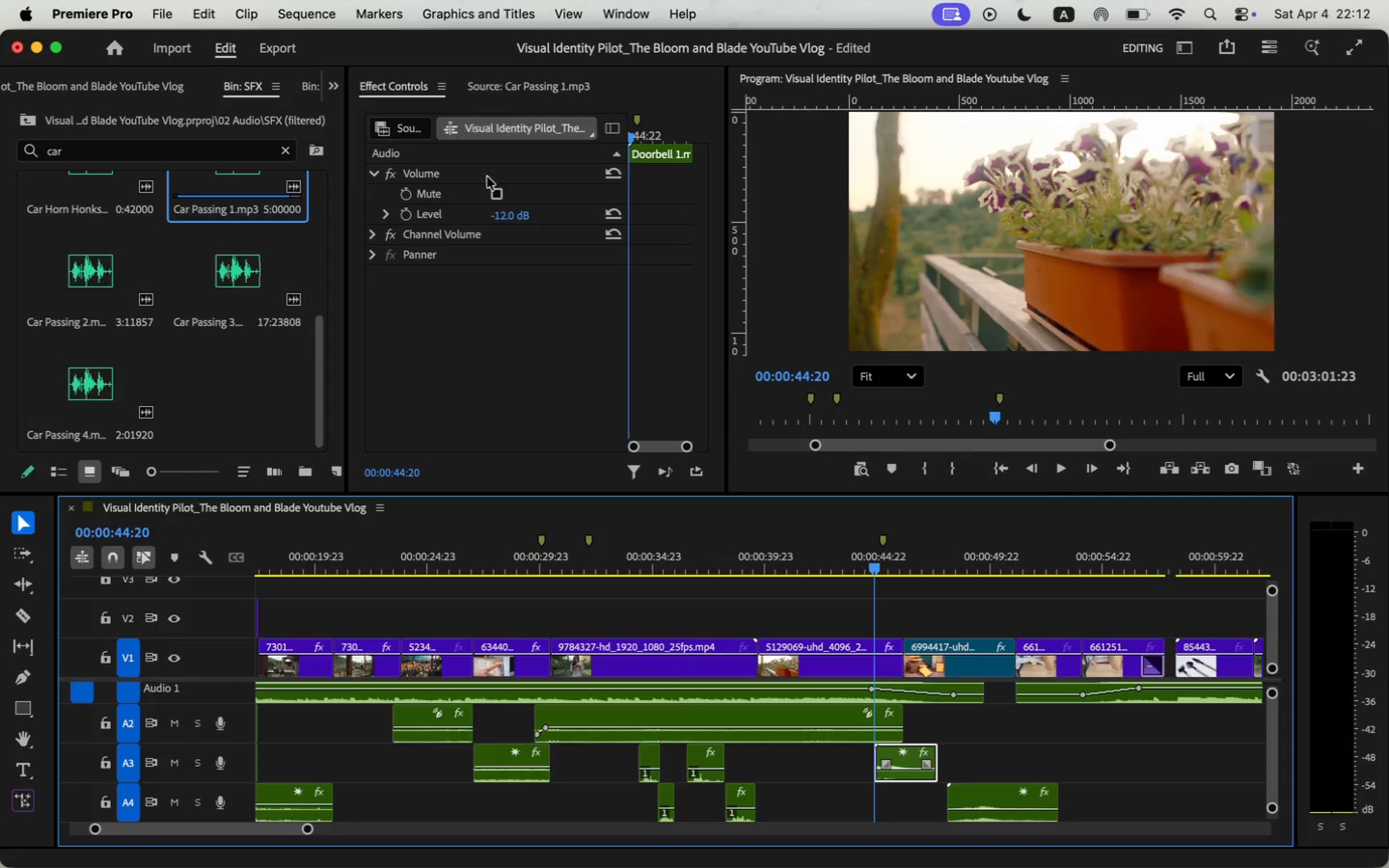 
key(Enter)
 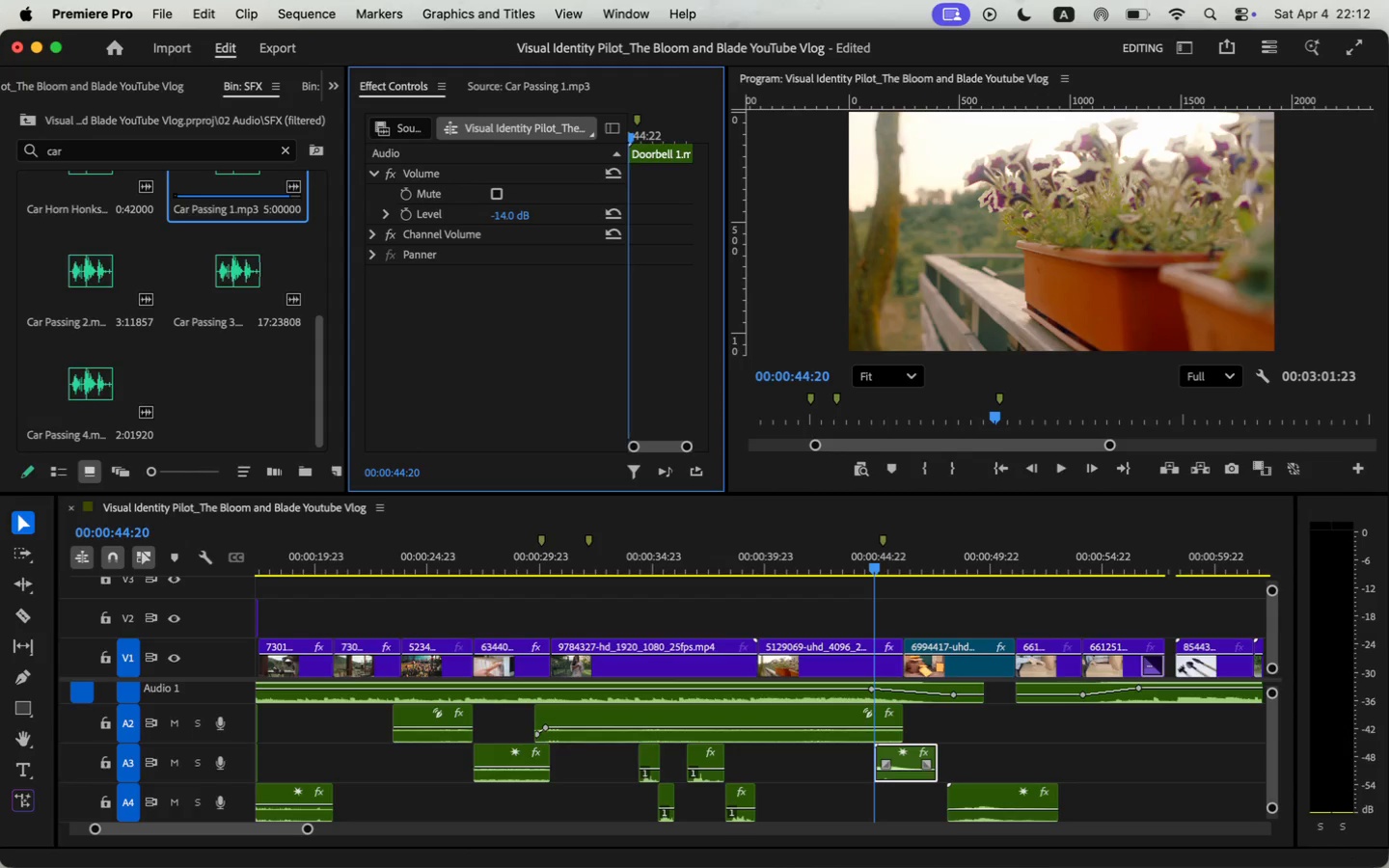 
key(Space)
 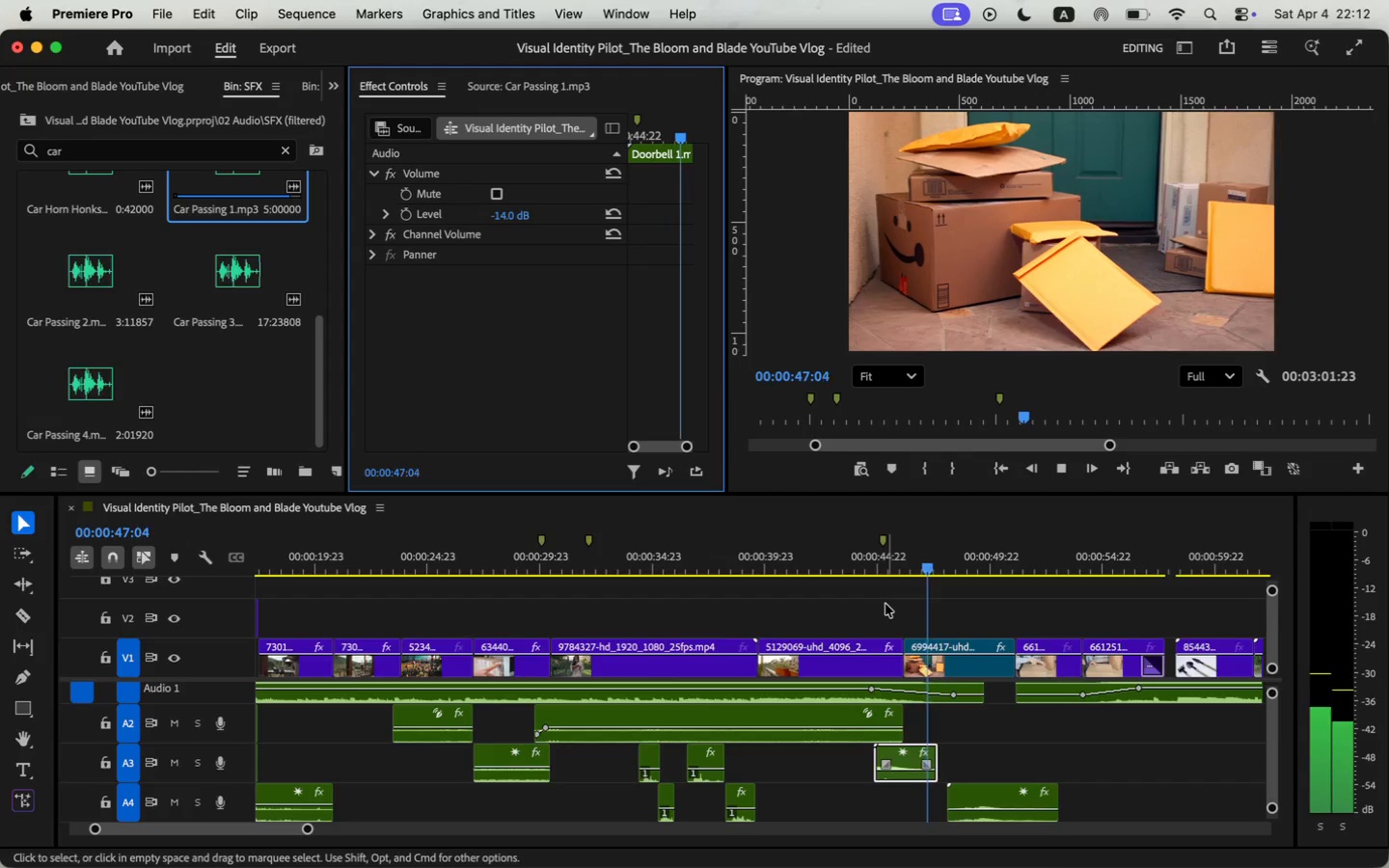 
key(Space)
 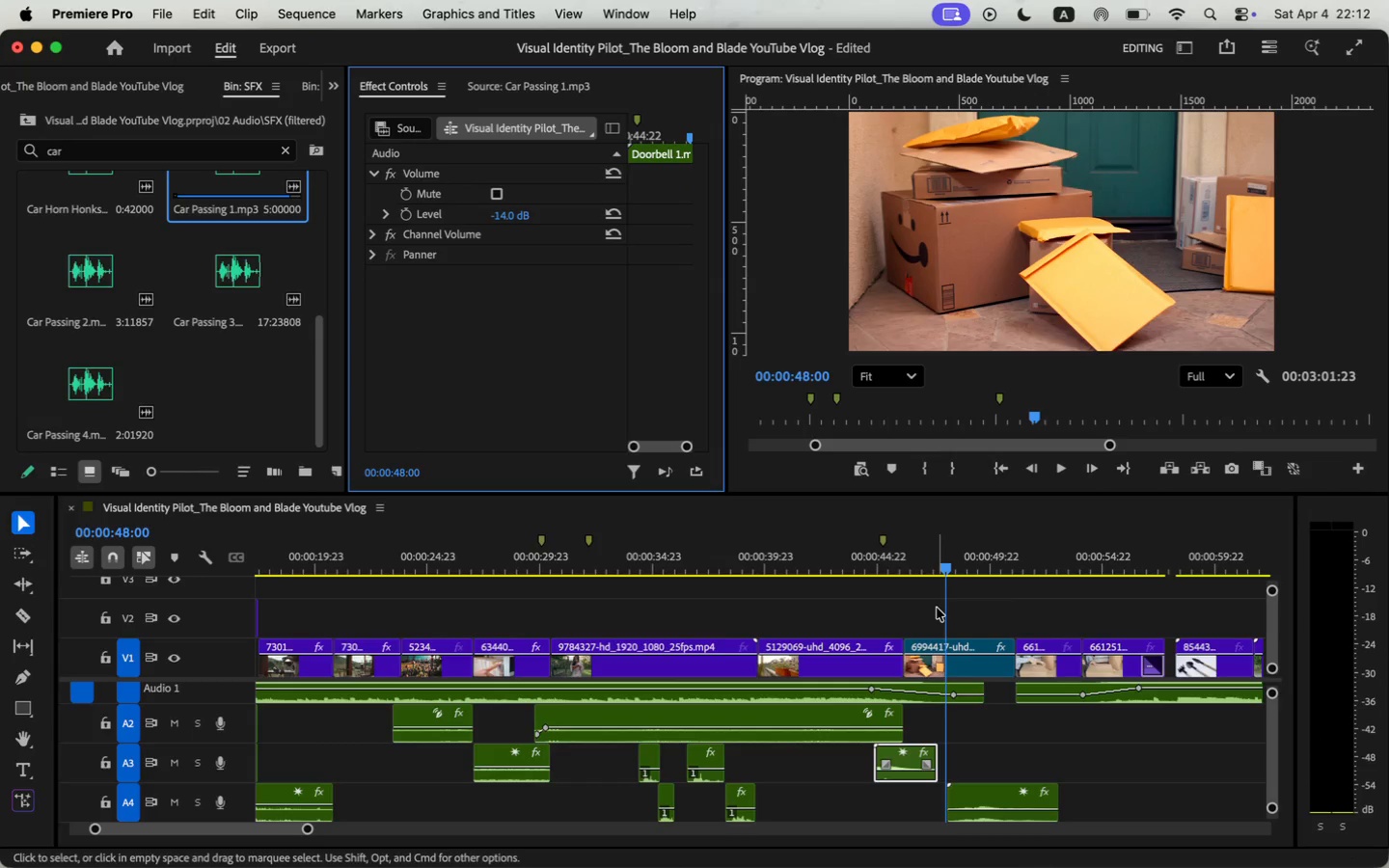 
left_click([904, 563])
 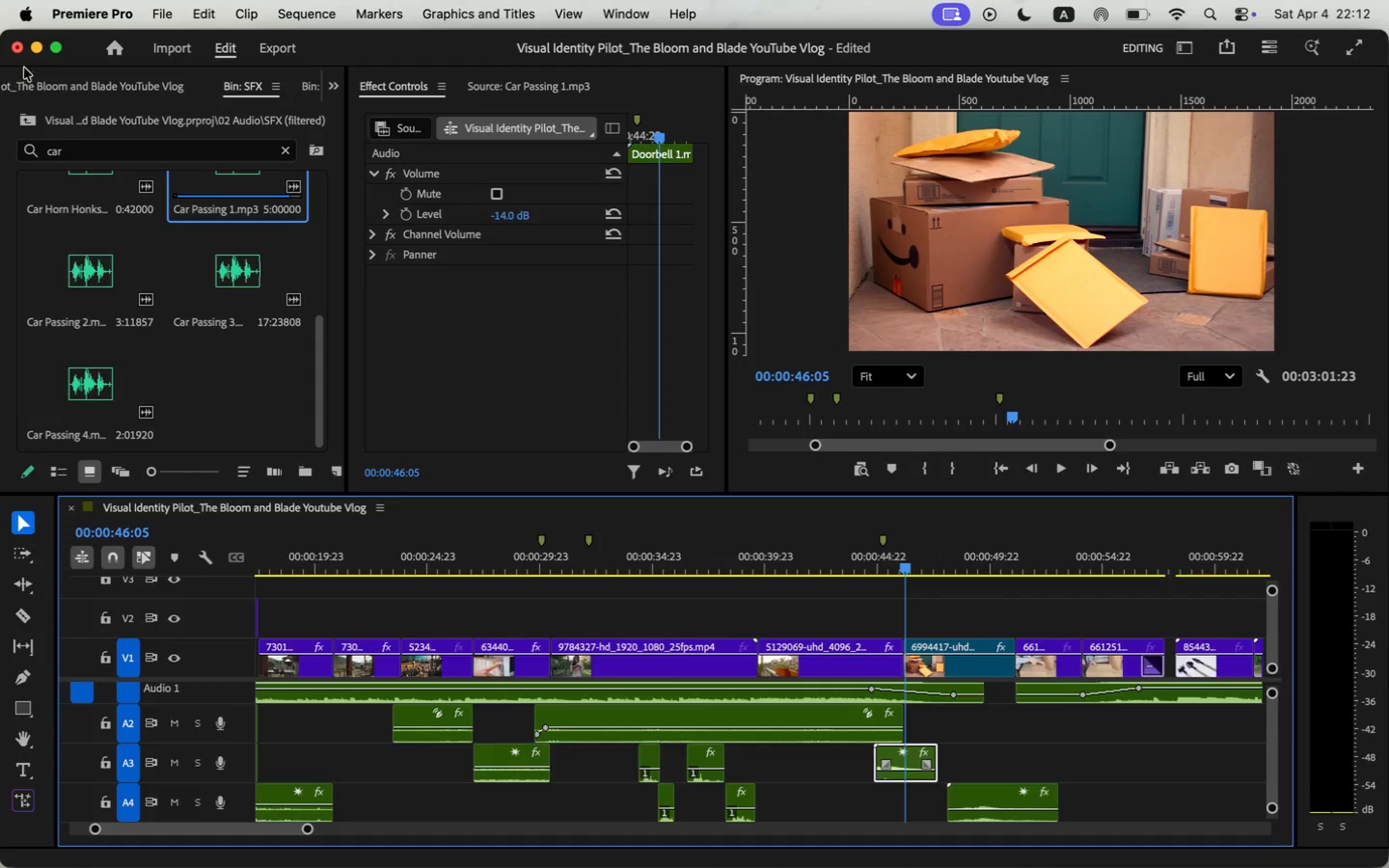 
double_click([81, 141])
 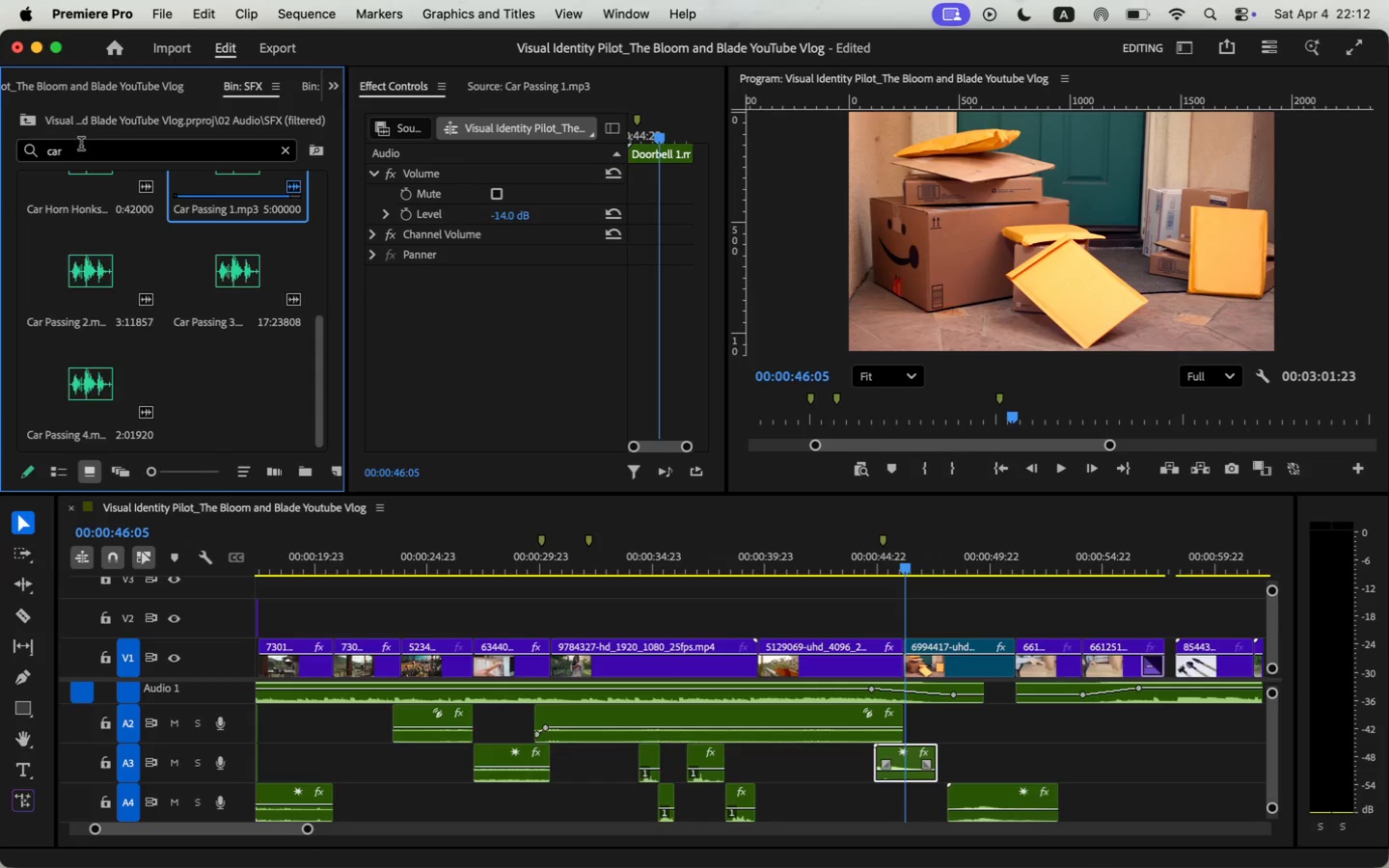 
double_click([81, 147])
 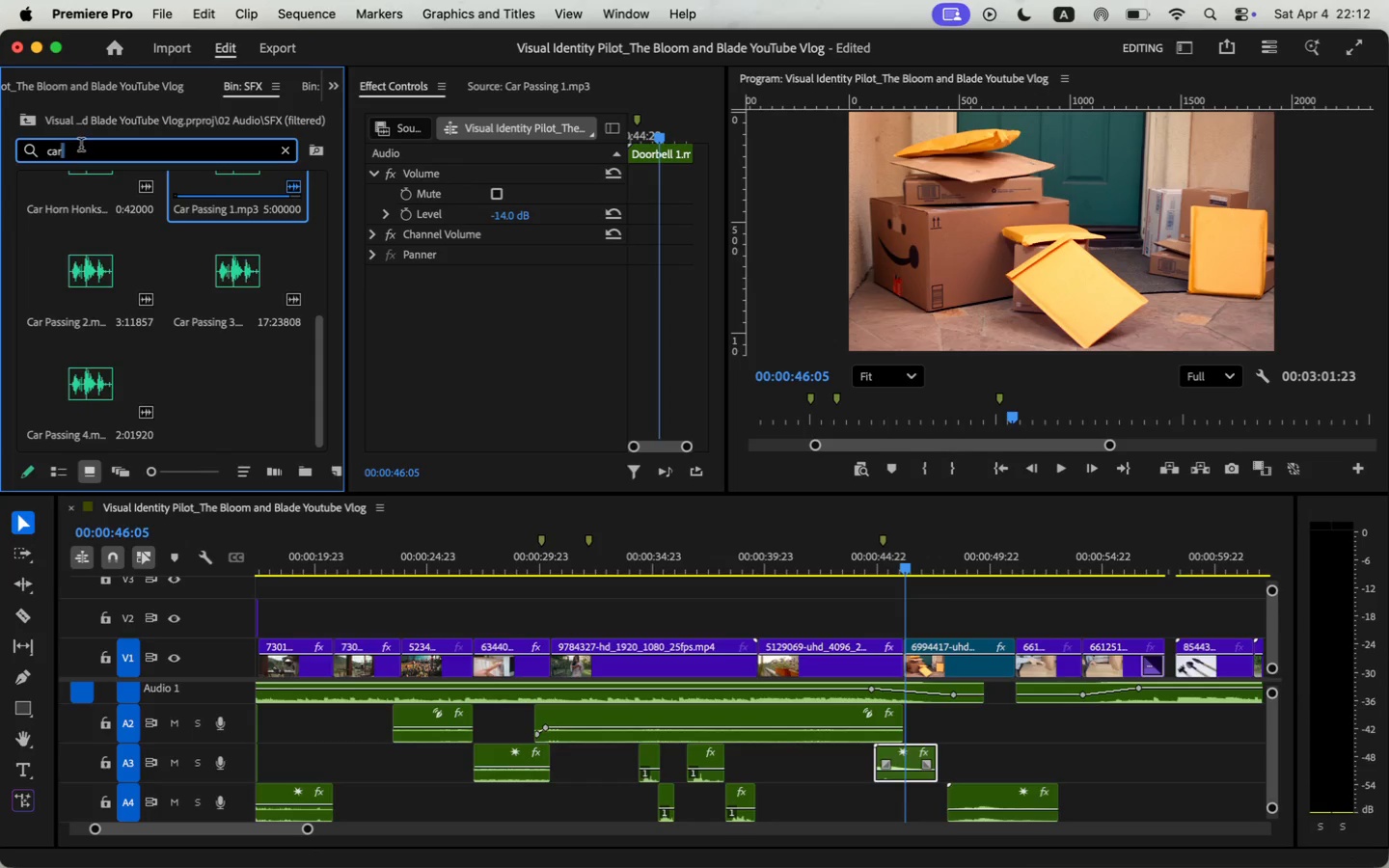 
double_click([81, 147])
 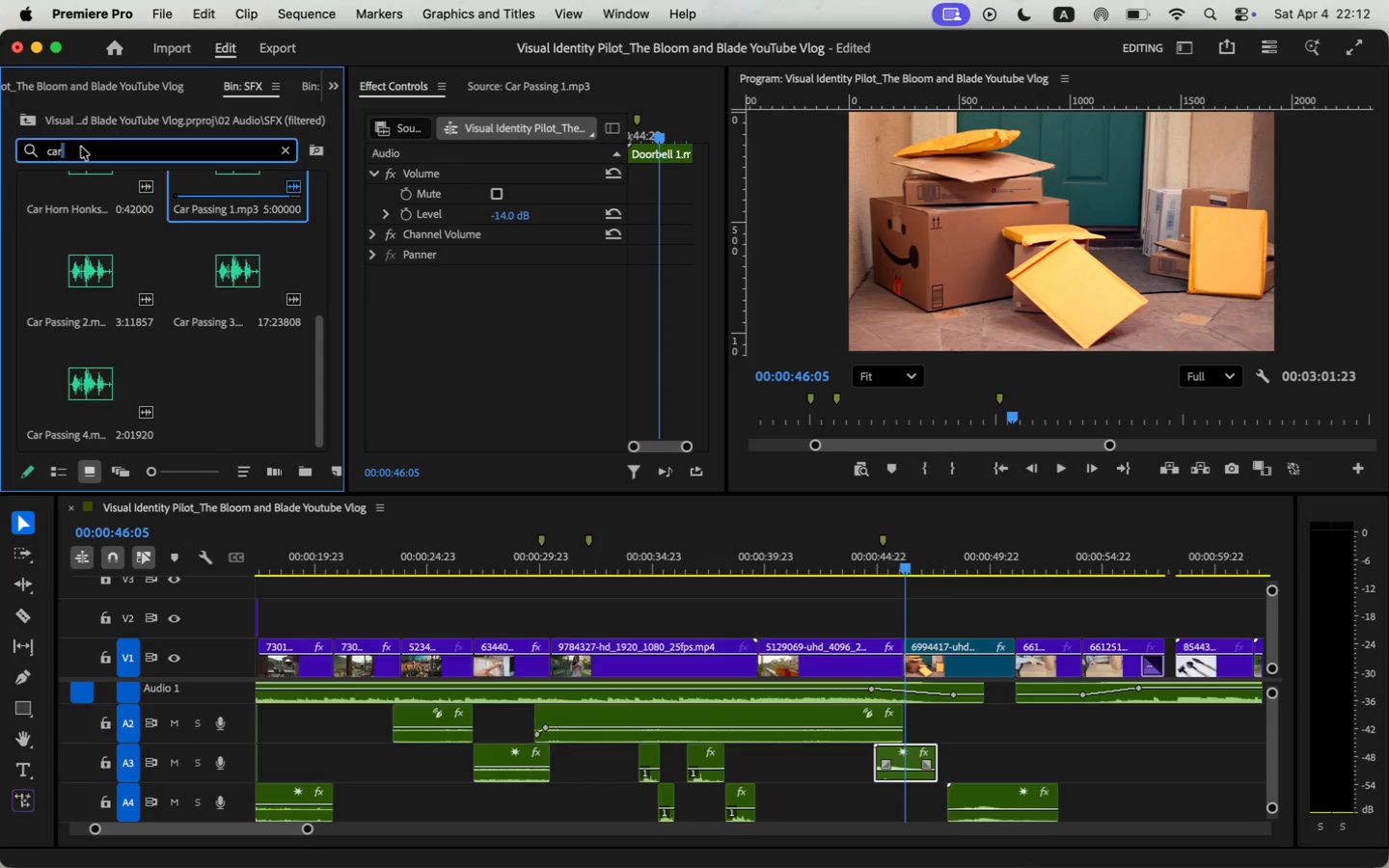 
double_click([51, 154])
 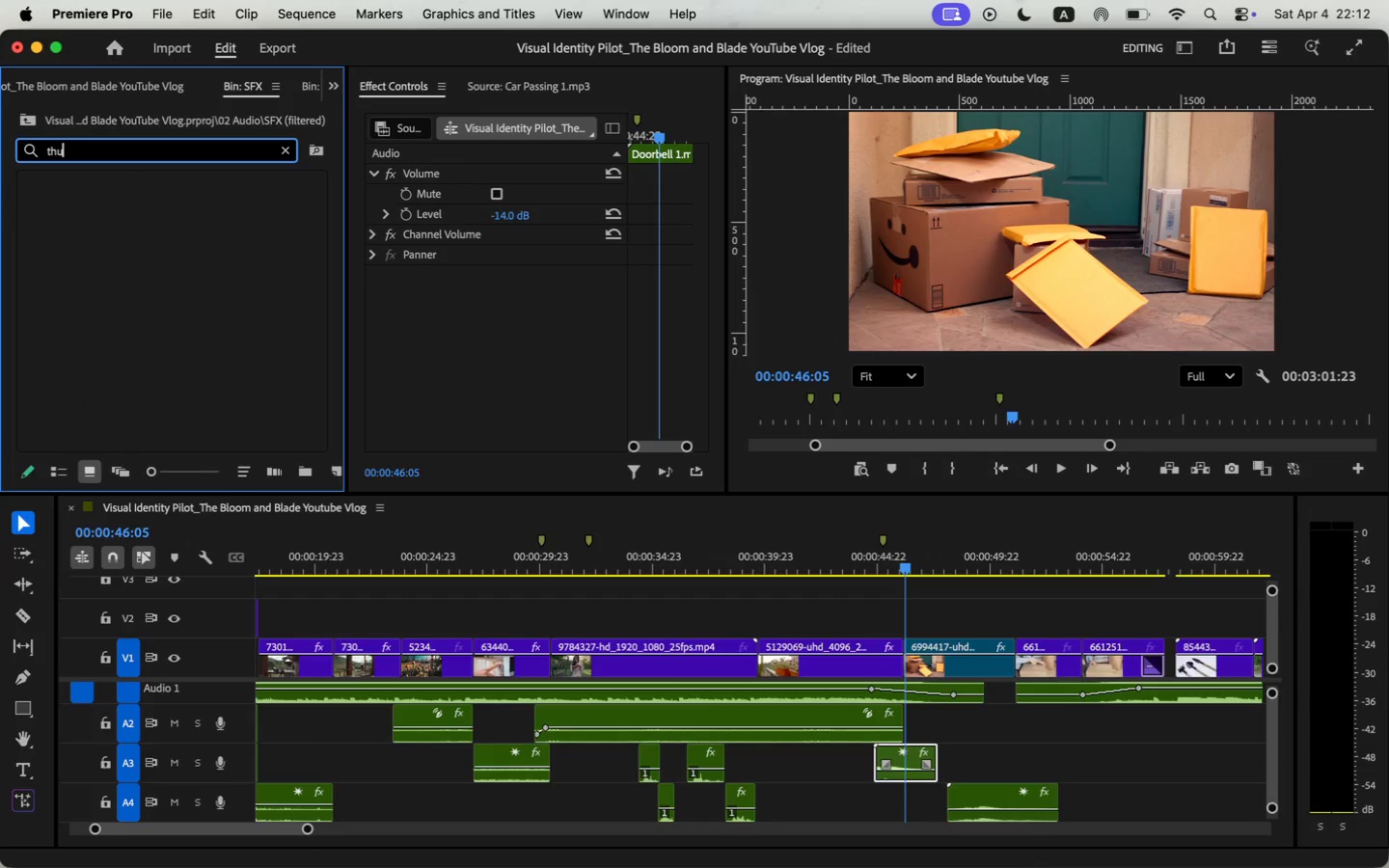 
type(thuf)
key(Backspace)
type(d)
 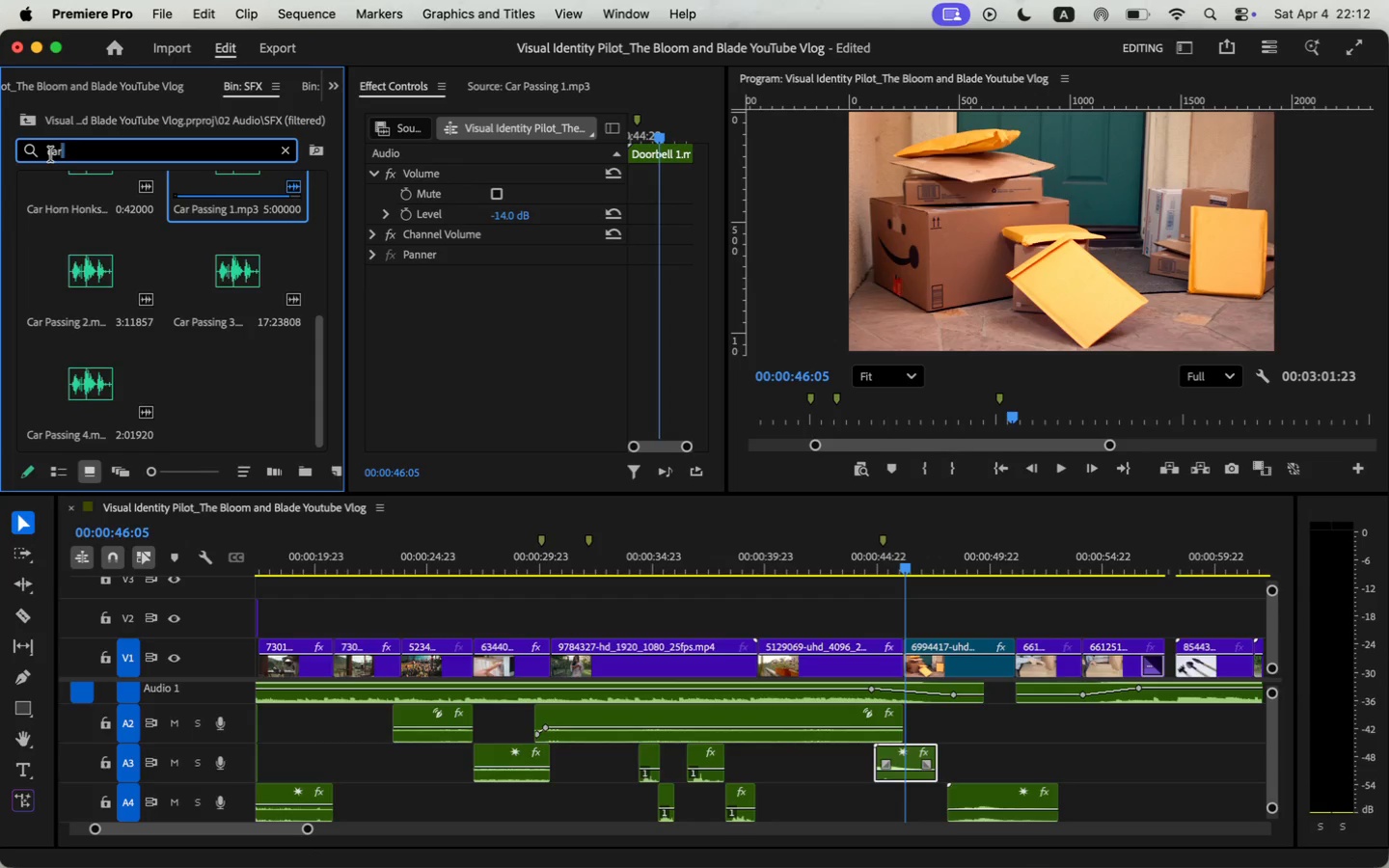 
key(Enter)
 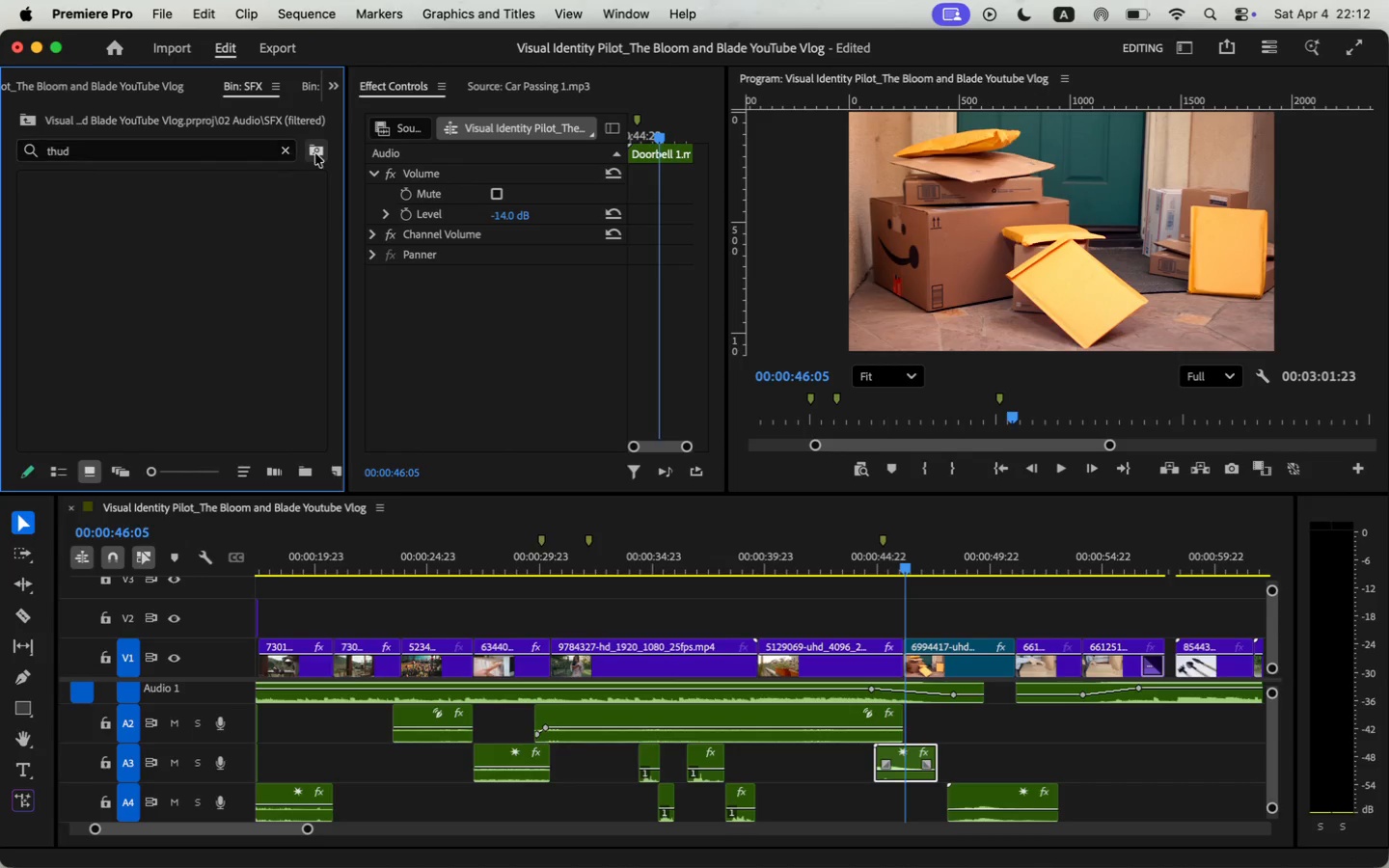 
left_click([287, 149])
 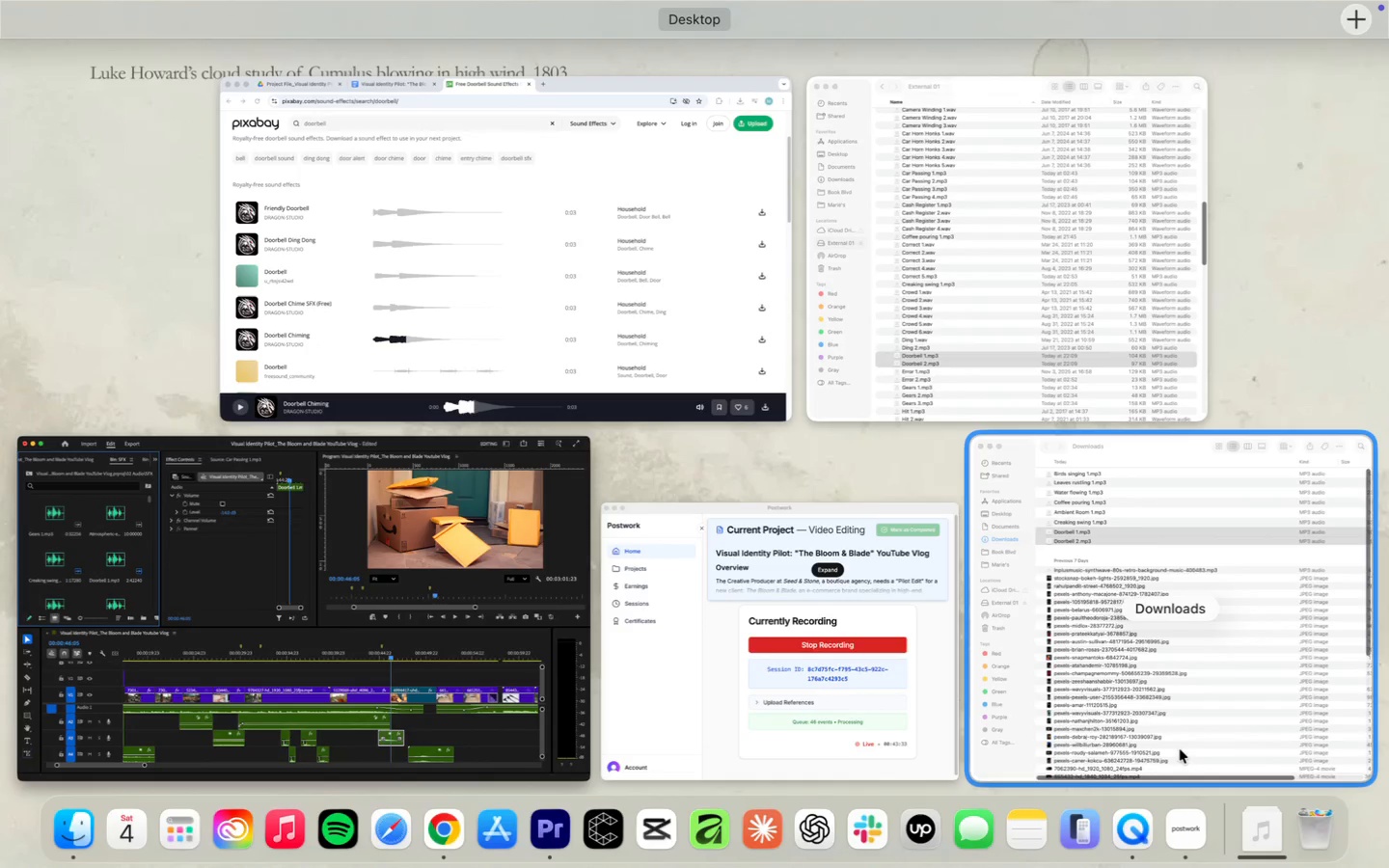 
left_click([562, 242])
 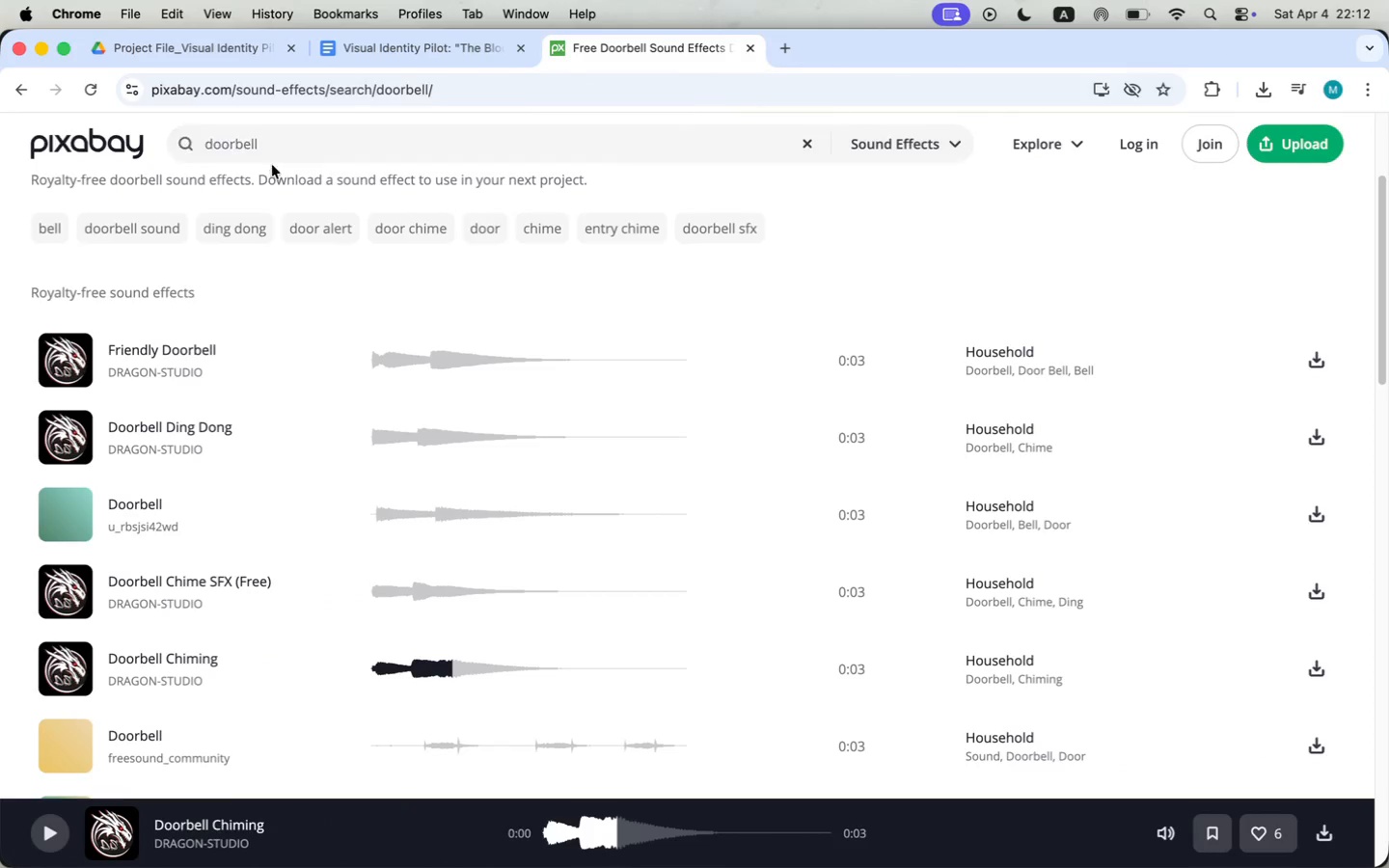 
double_click([276, 150])
 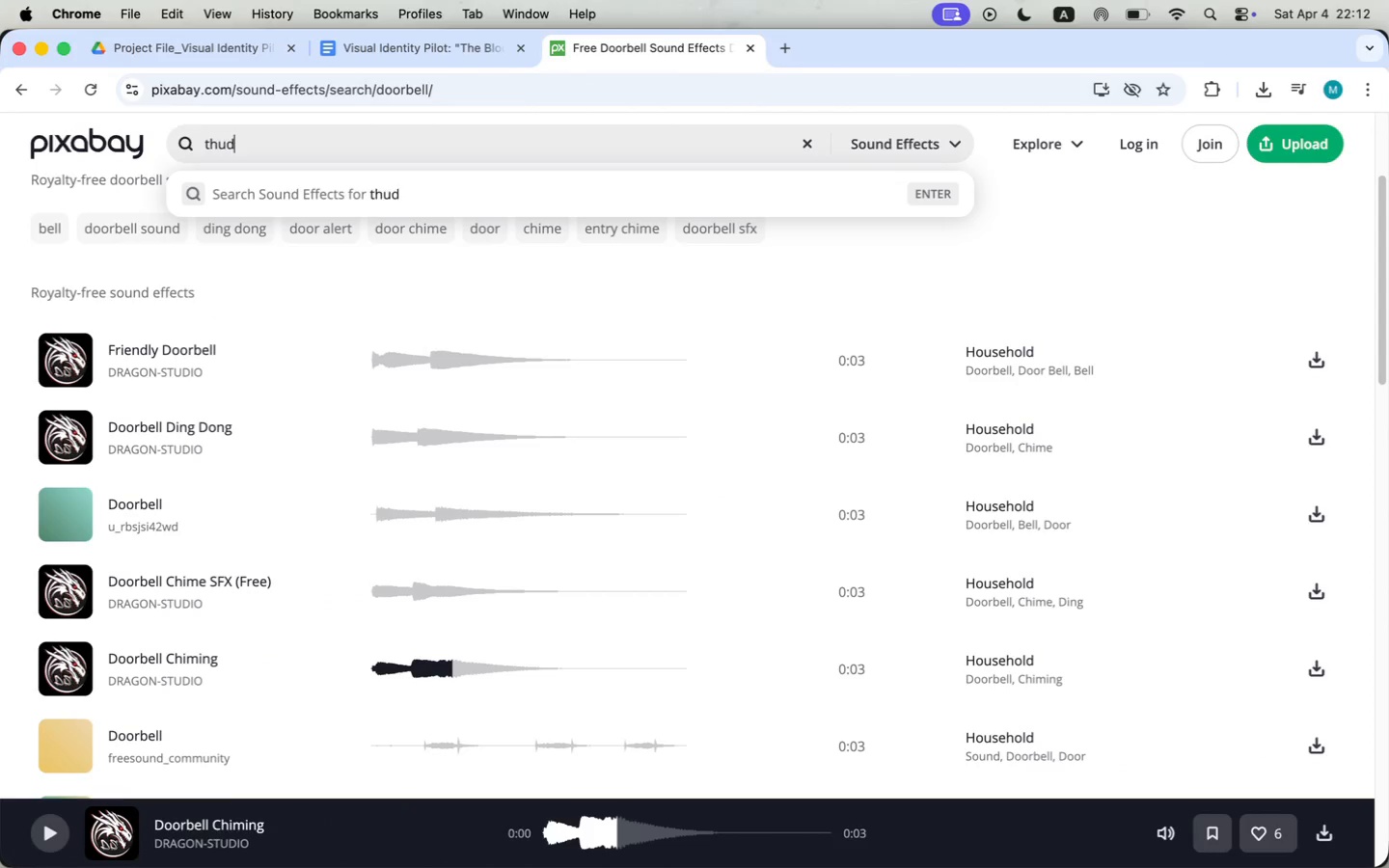 
type(thud)
 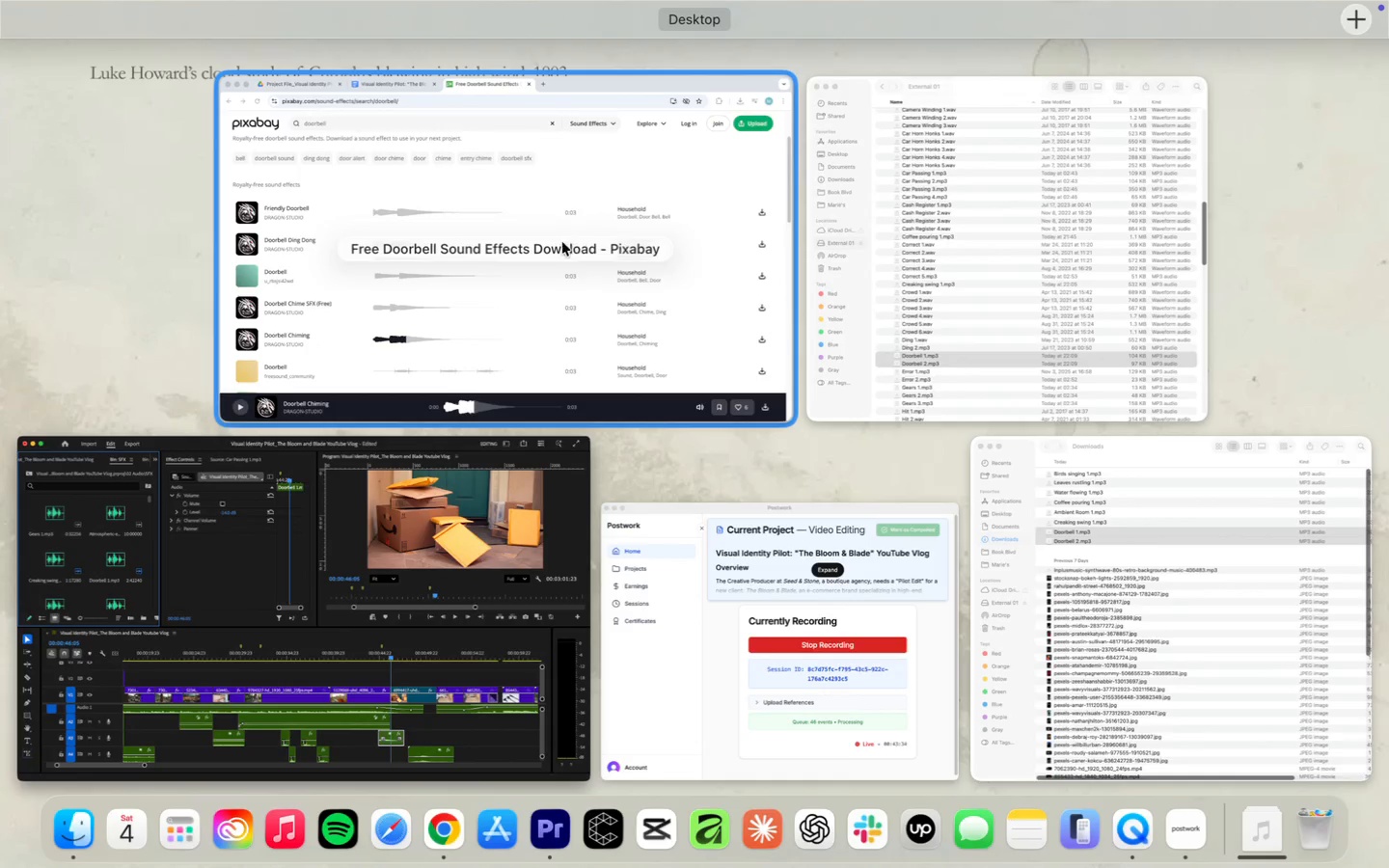 
key(Enter)
 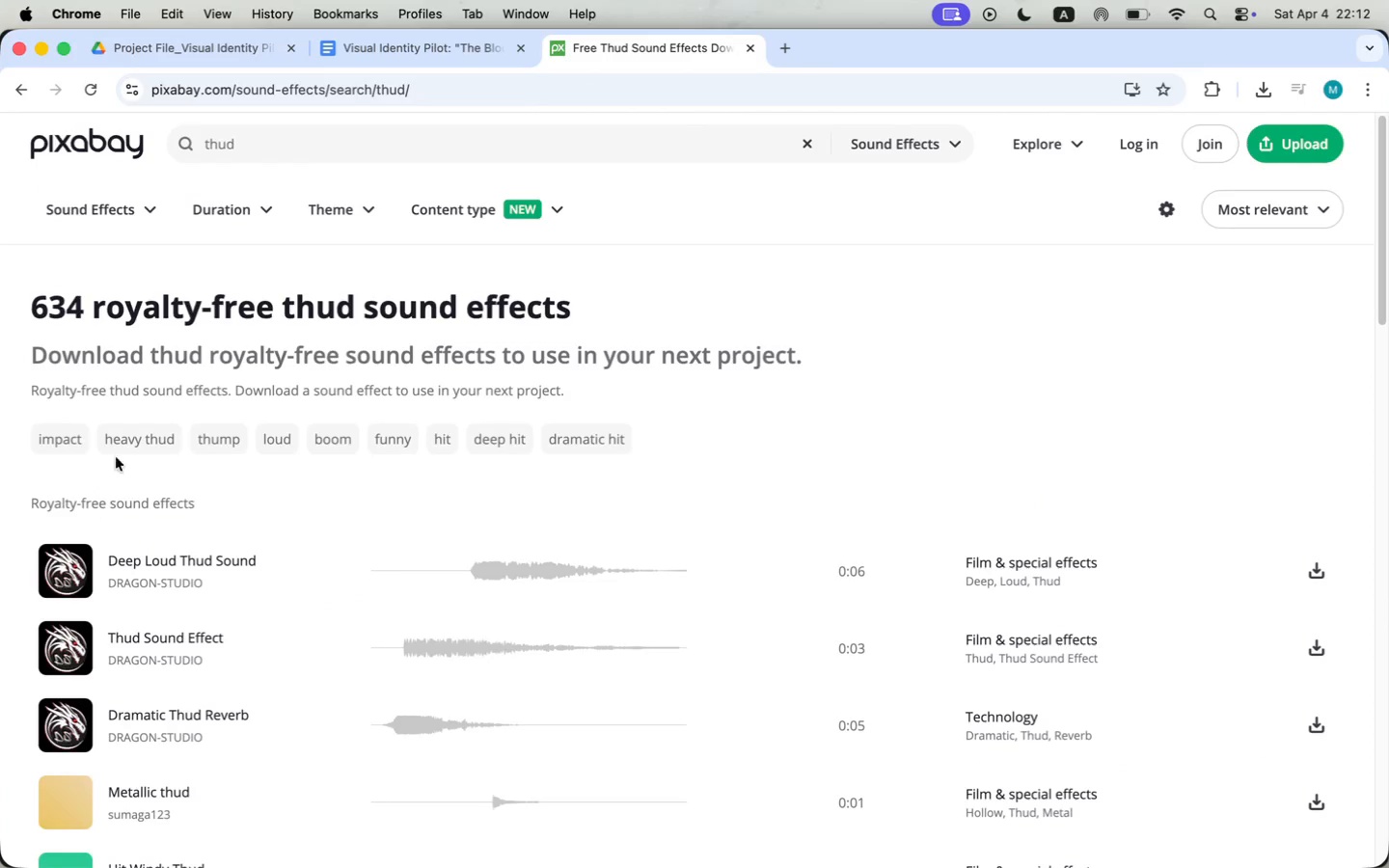 
left_click([474, 572])
 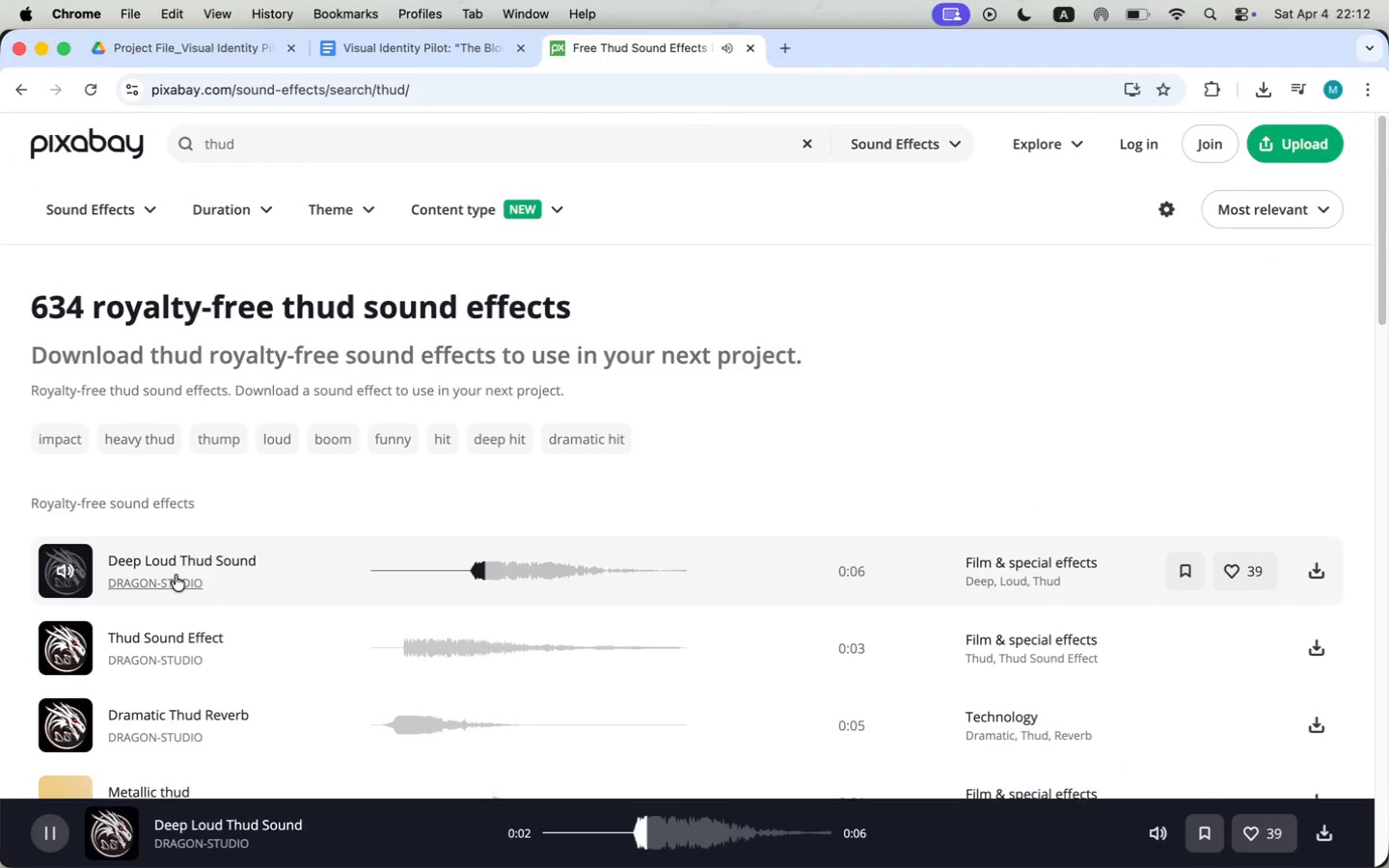 
left_click([67, 647])
 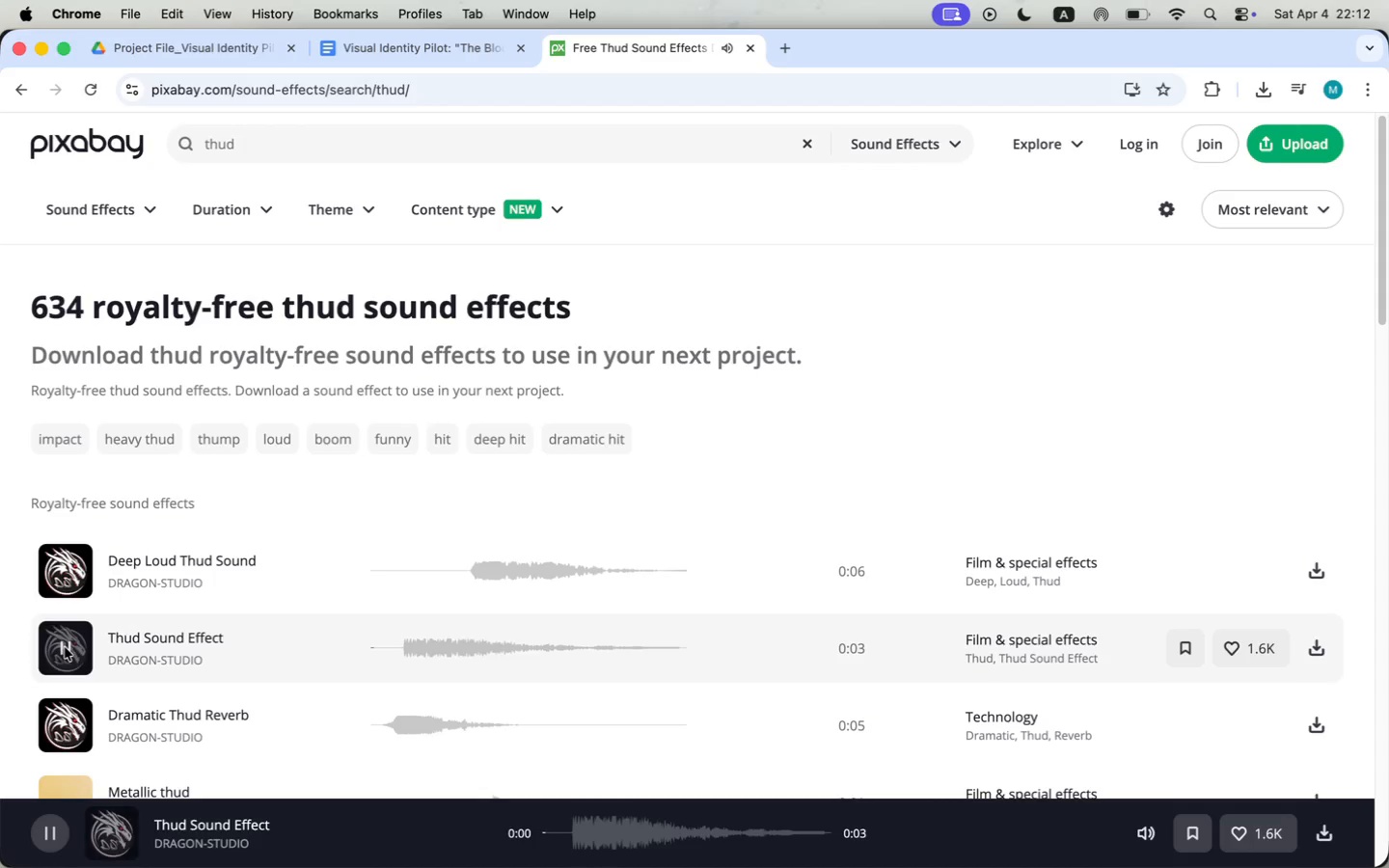 
scroll: coordinate [246, 642], scroll_direction: down, amount: 4.0
 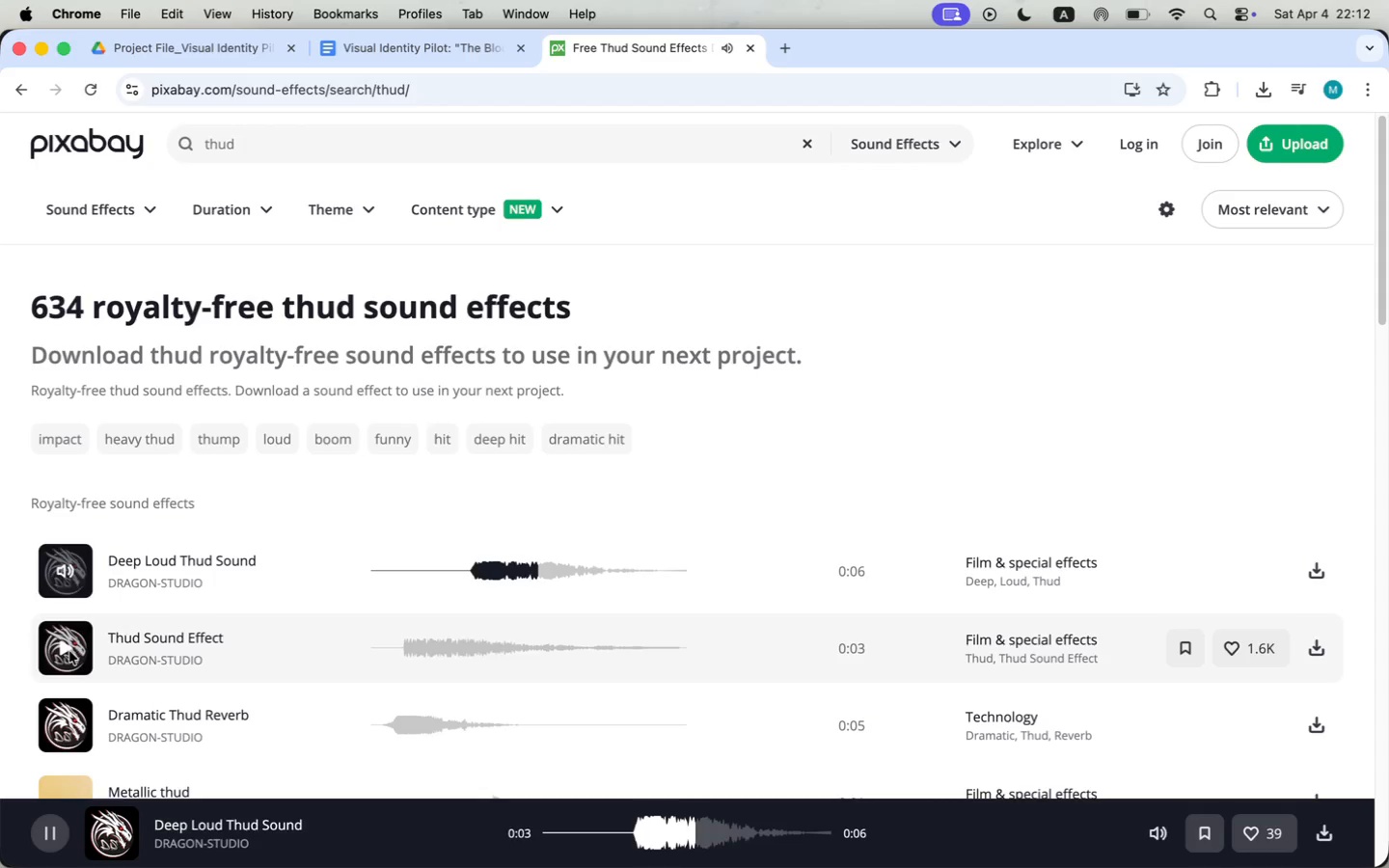 
left_click([65, 608])
 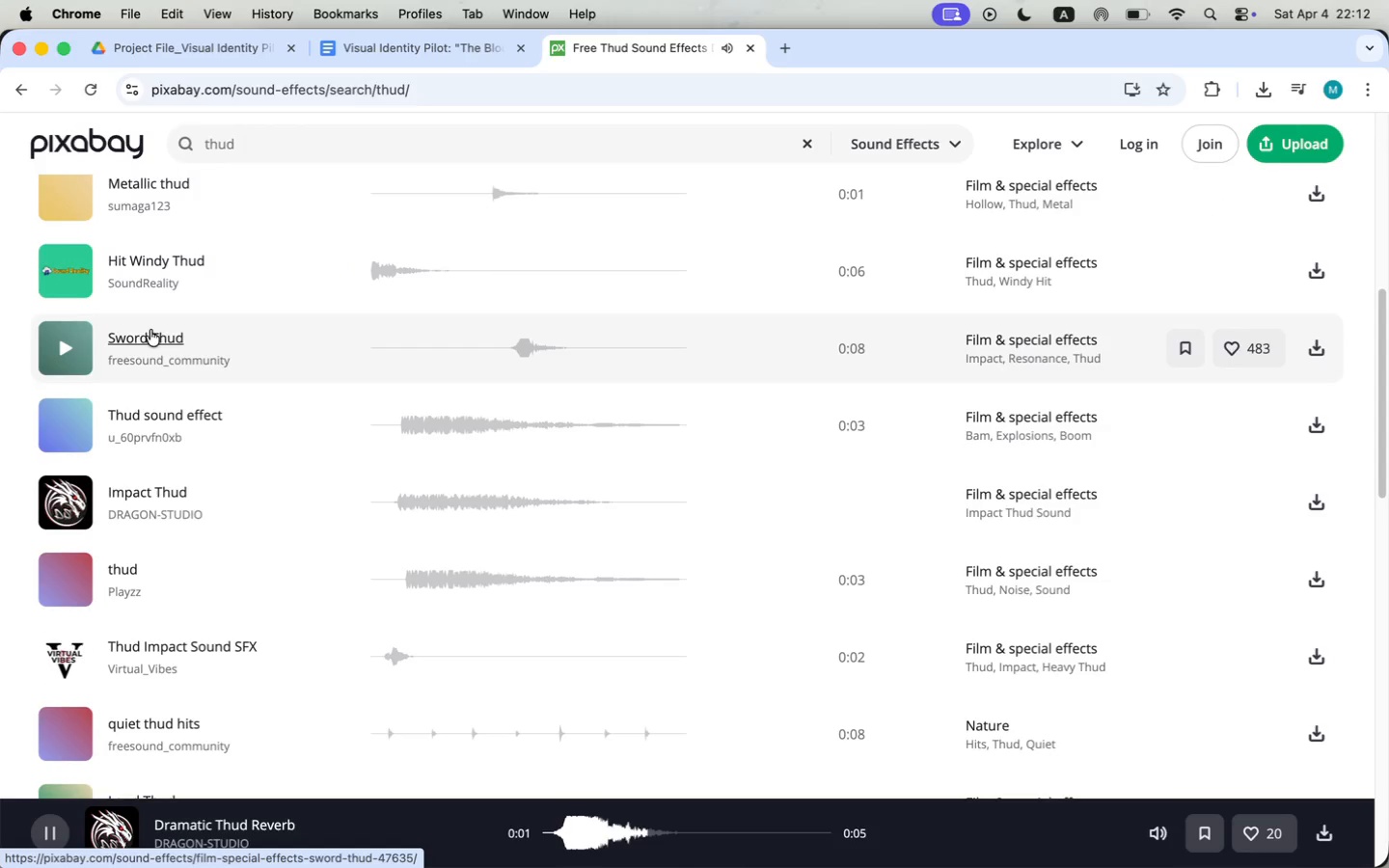 
scroll: coordinate [68, 574], scroll_direction: down, amount: 19.0
 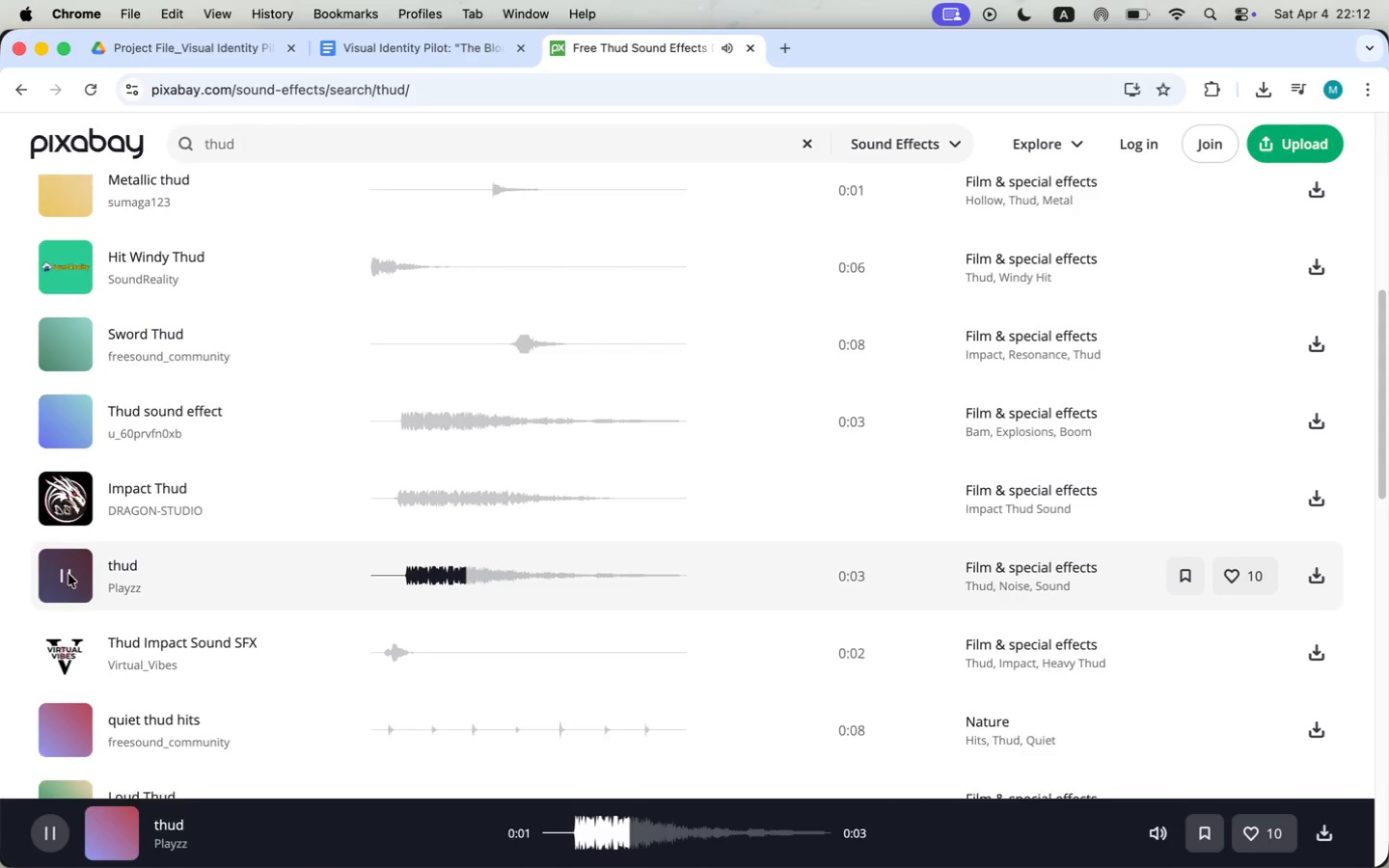 
mouse_move([90, 613])
 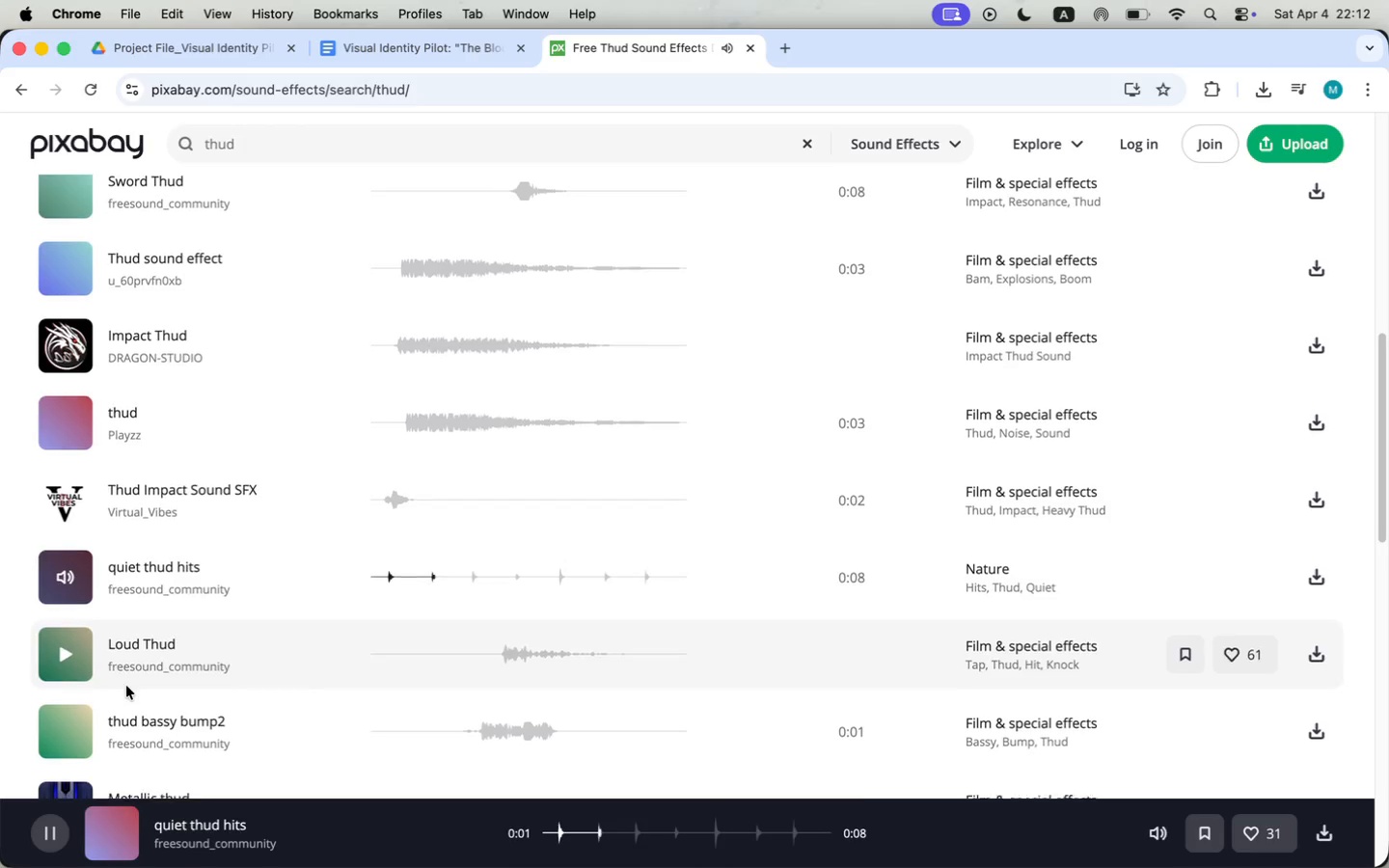 
scroll: coordinate [127, 686], scroll_direction: down, amount: 10.0
 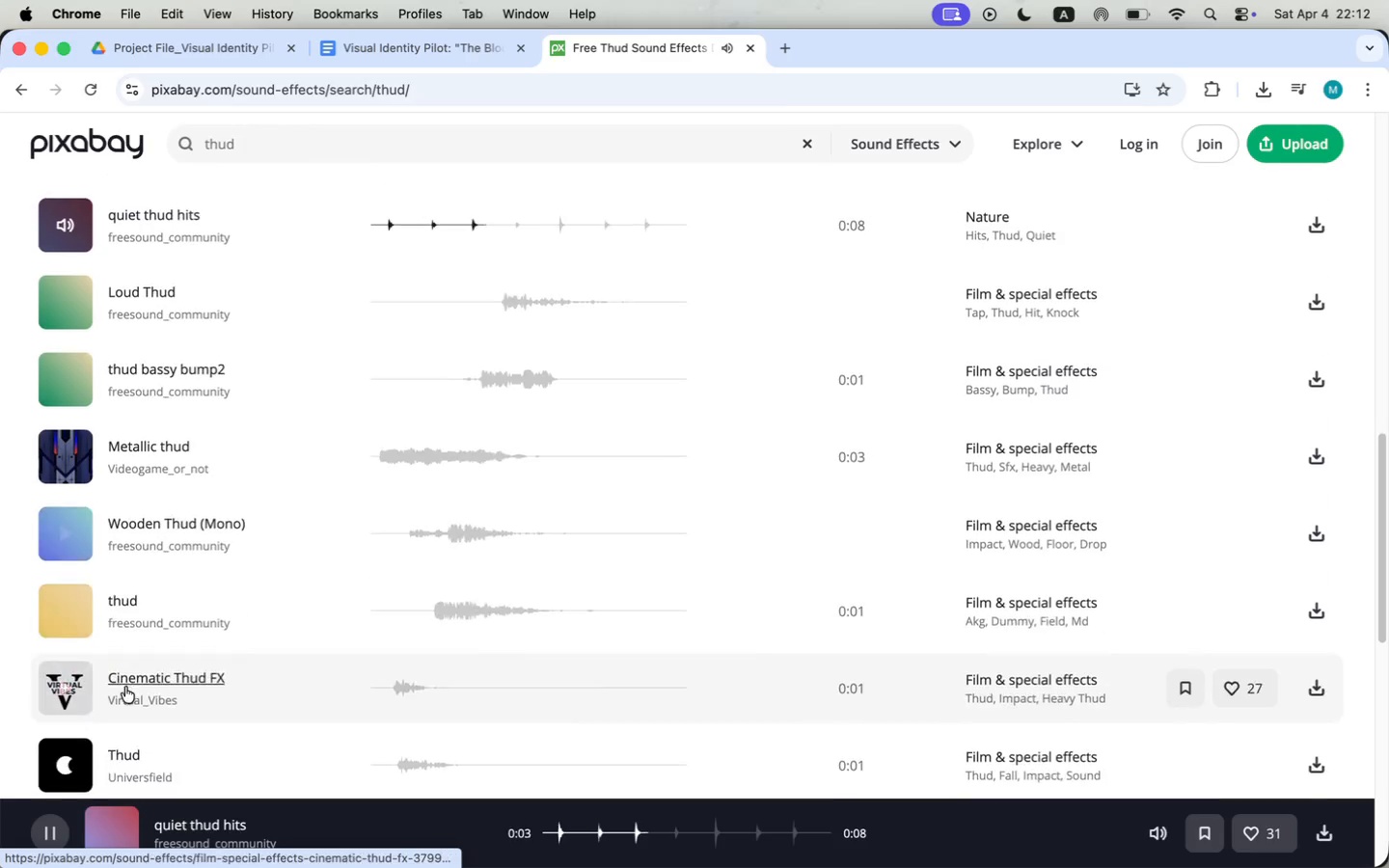 
left_click([67, 610])
 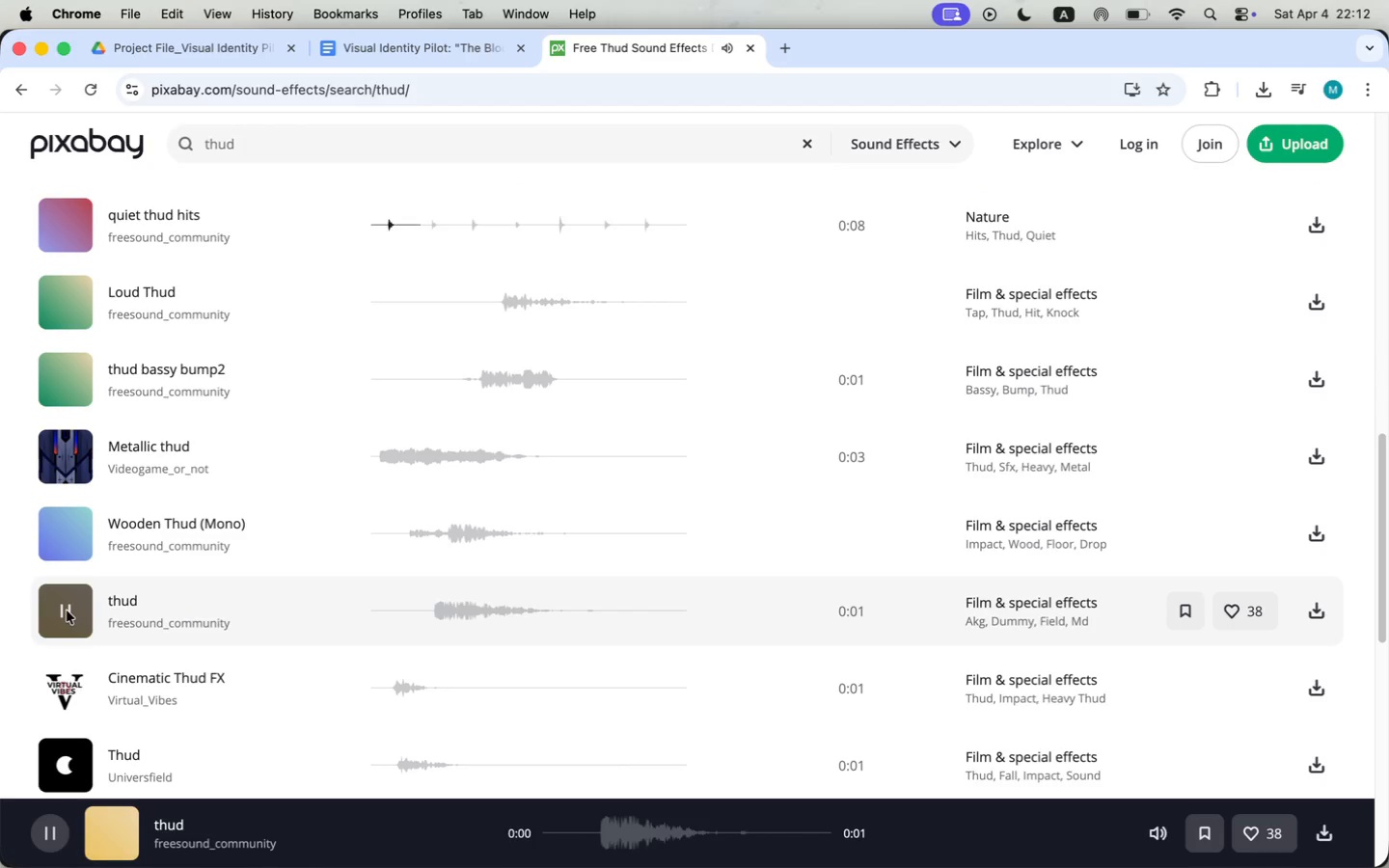 
scroll: coordinate [235, 699], scroll_direction: down, amount: 5.0
 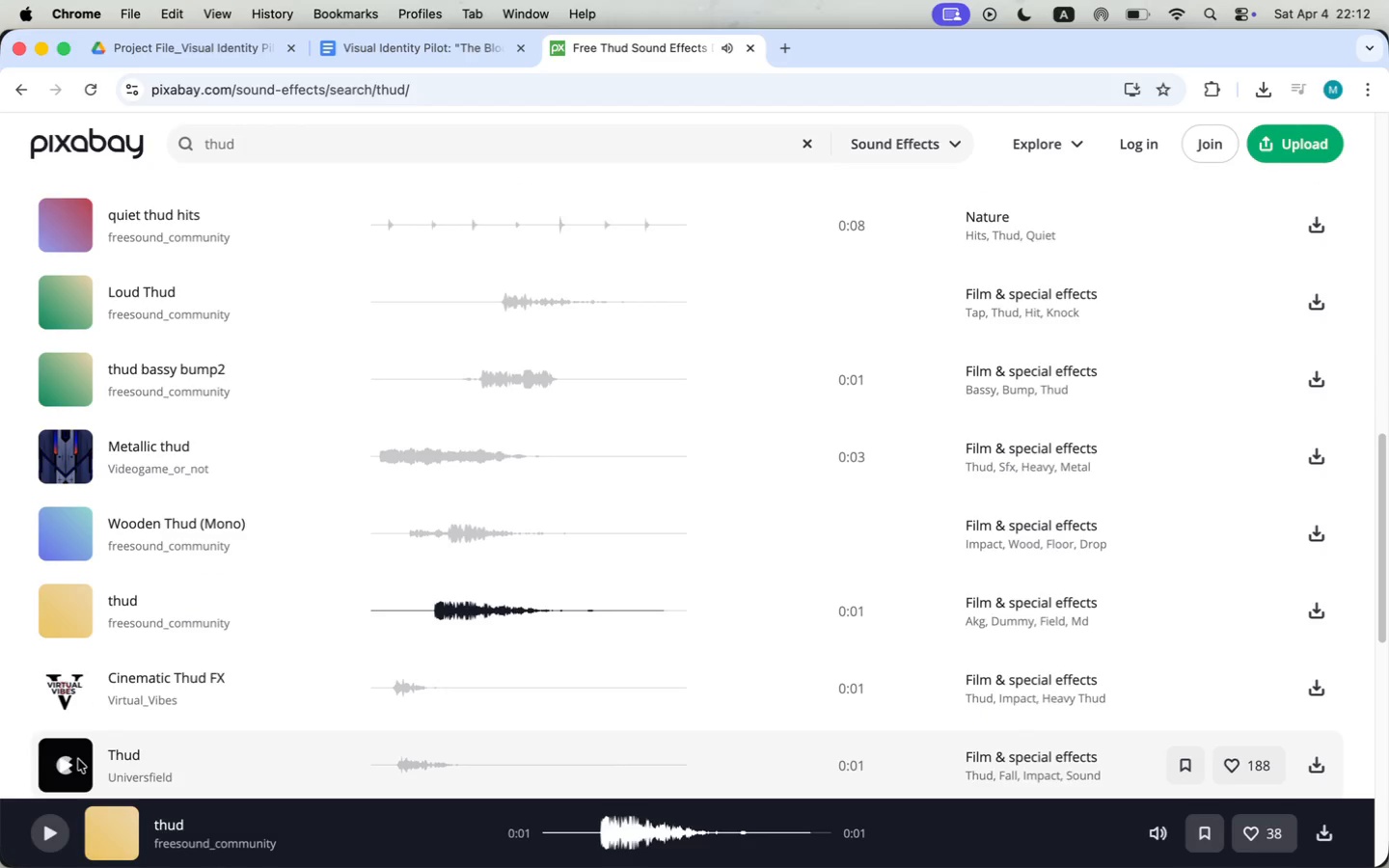 
left_click([67, 512])
 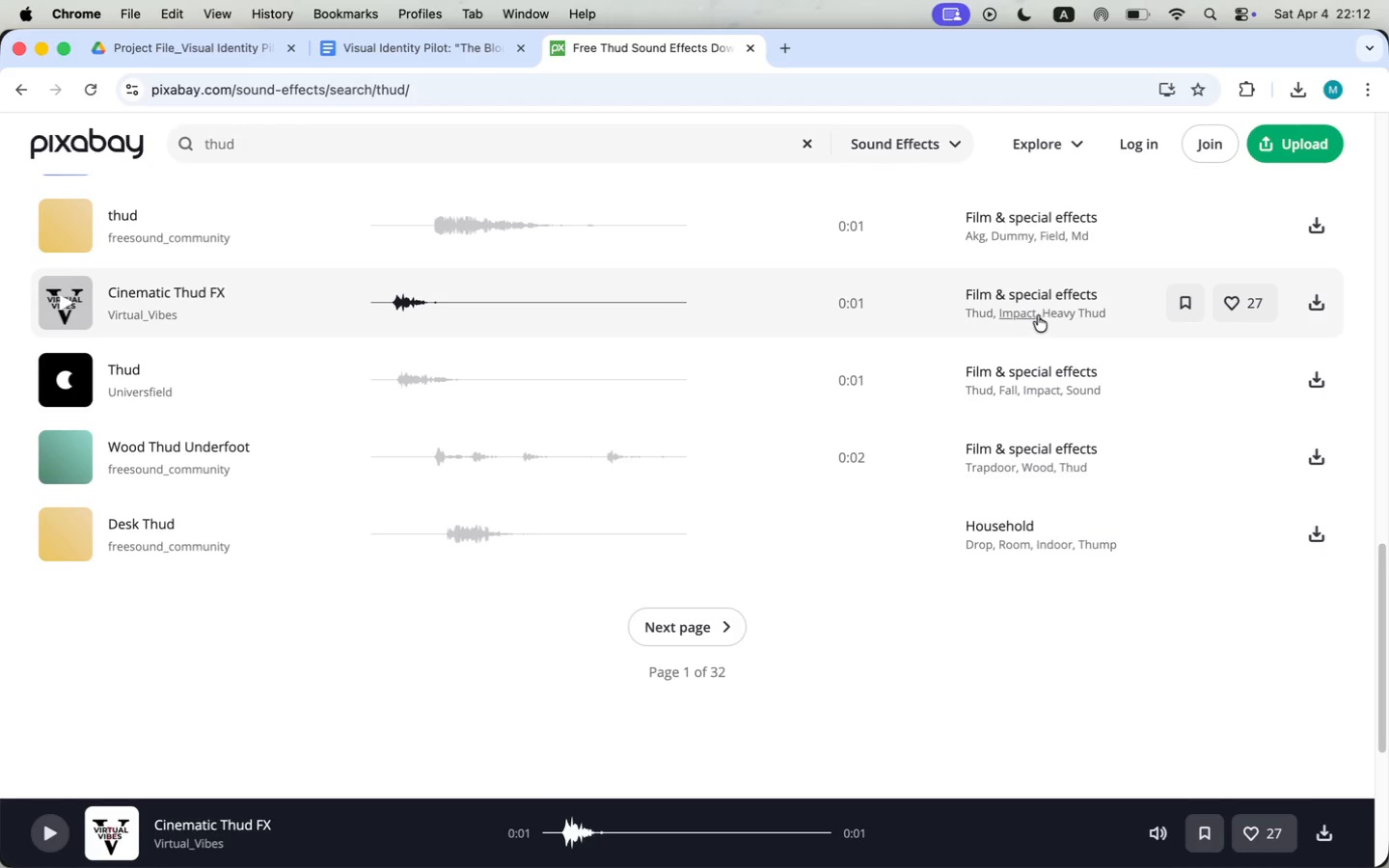 
scroll: coordinate [179, 543], scroll_direction: down, amount: 6.0
 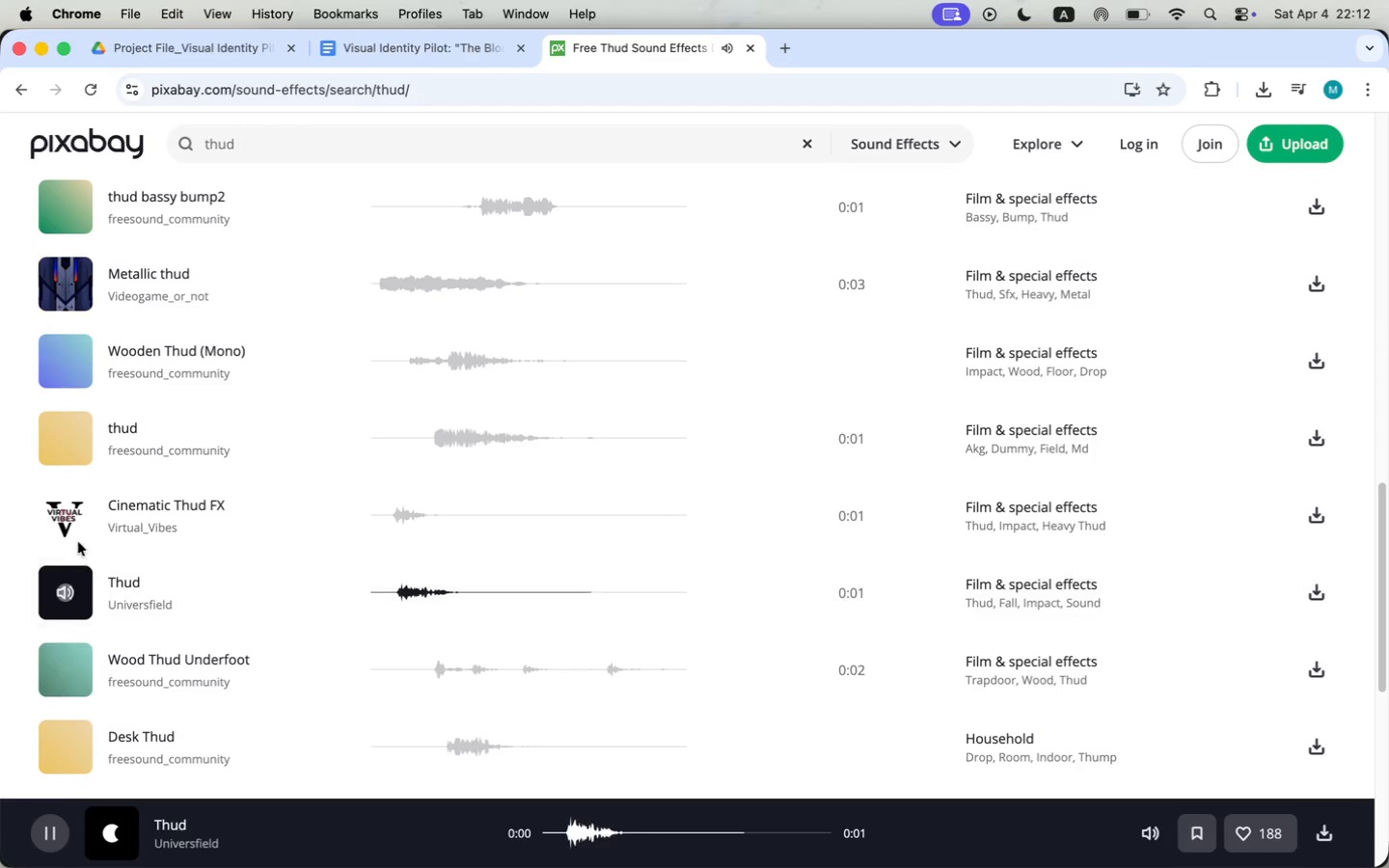 
wait(5.27)
 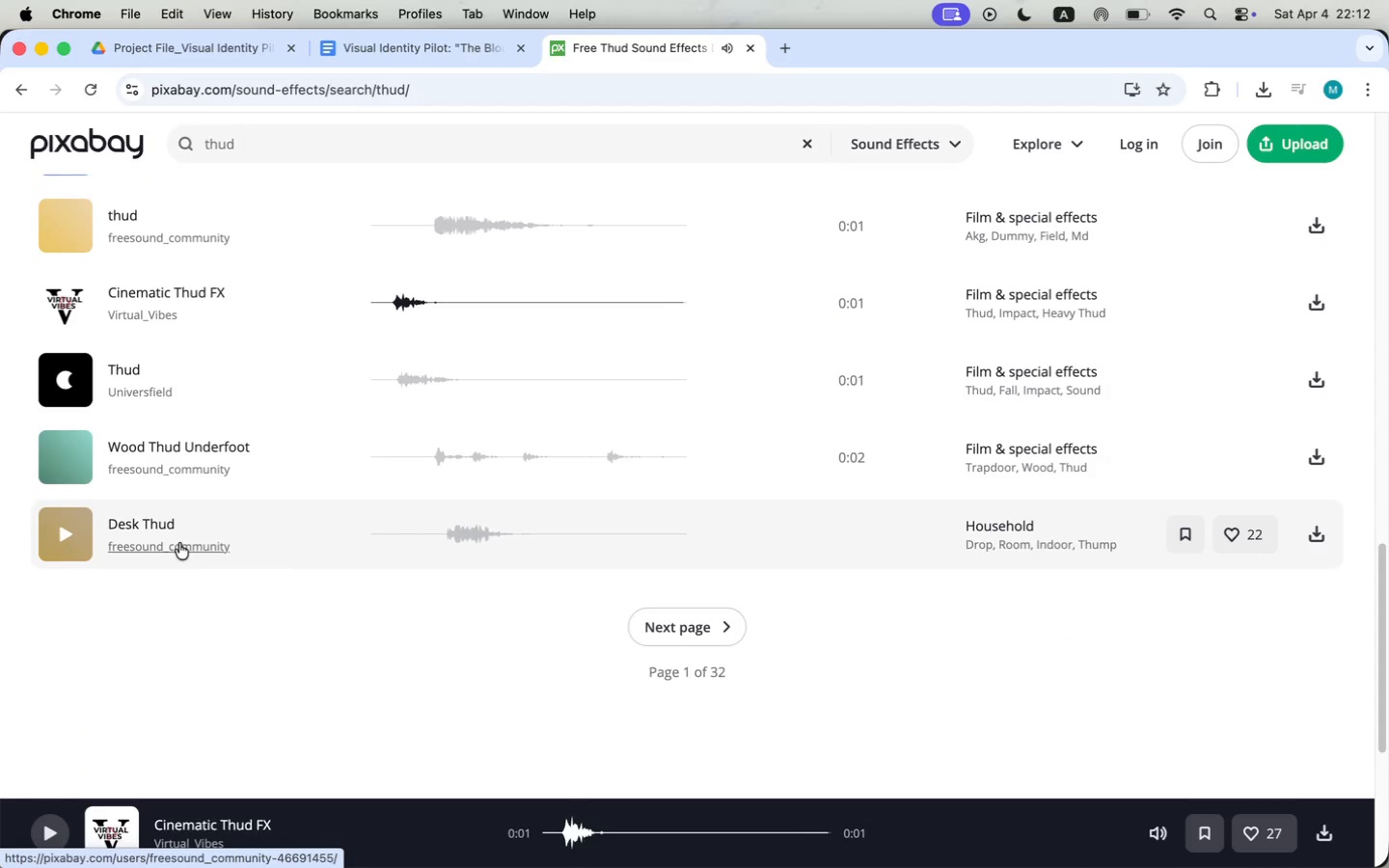 
left_click([1060, 312])
 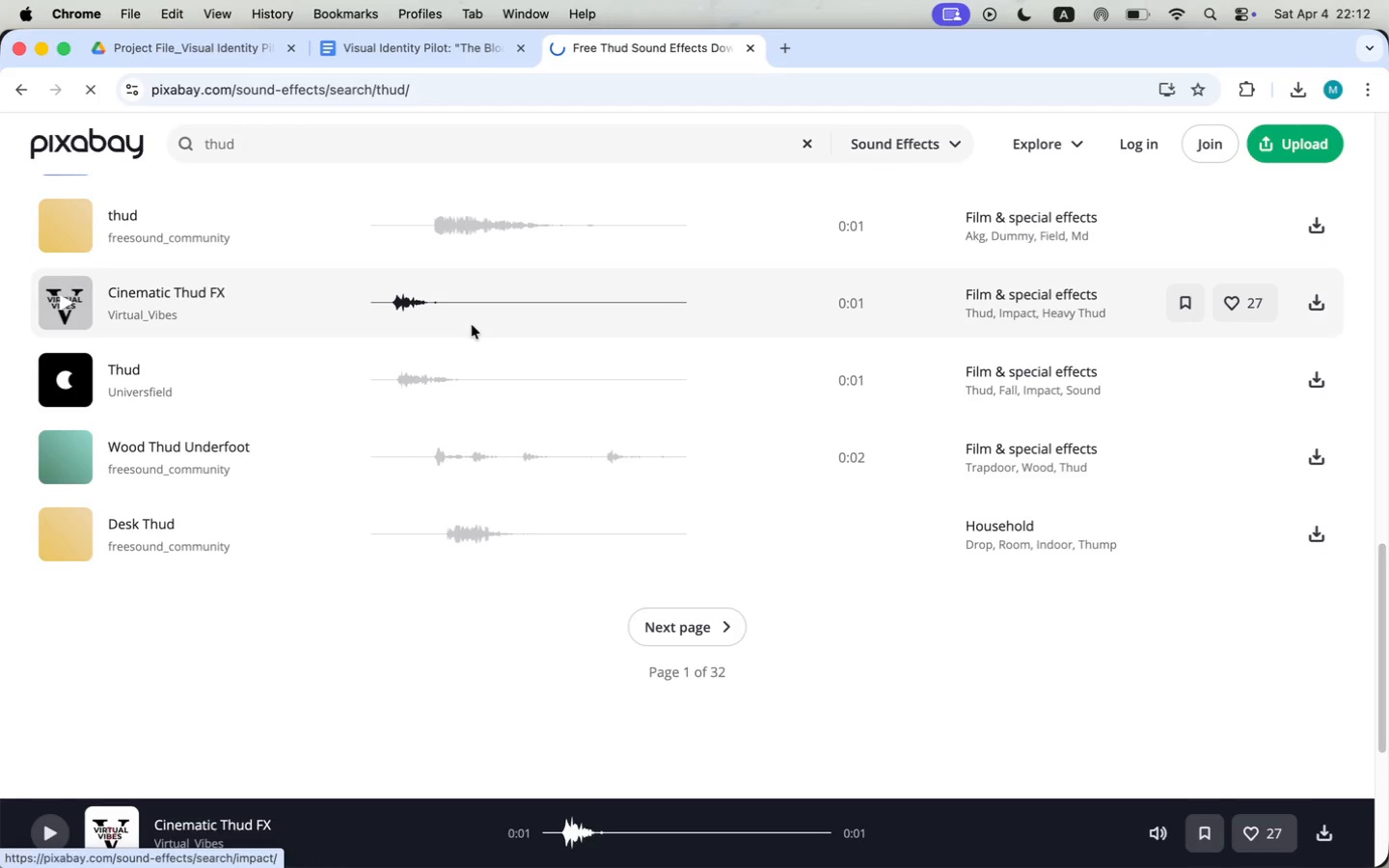 
scroll: coordinate [238, 648], scroll_direction: down, amount: 28.0
 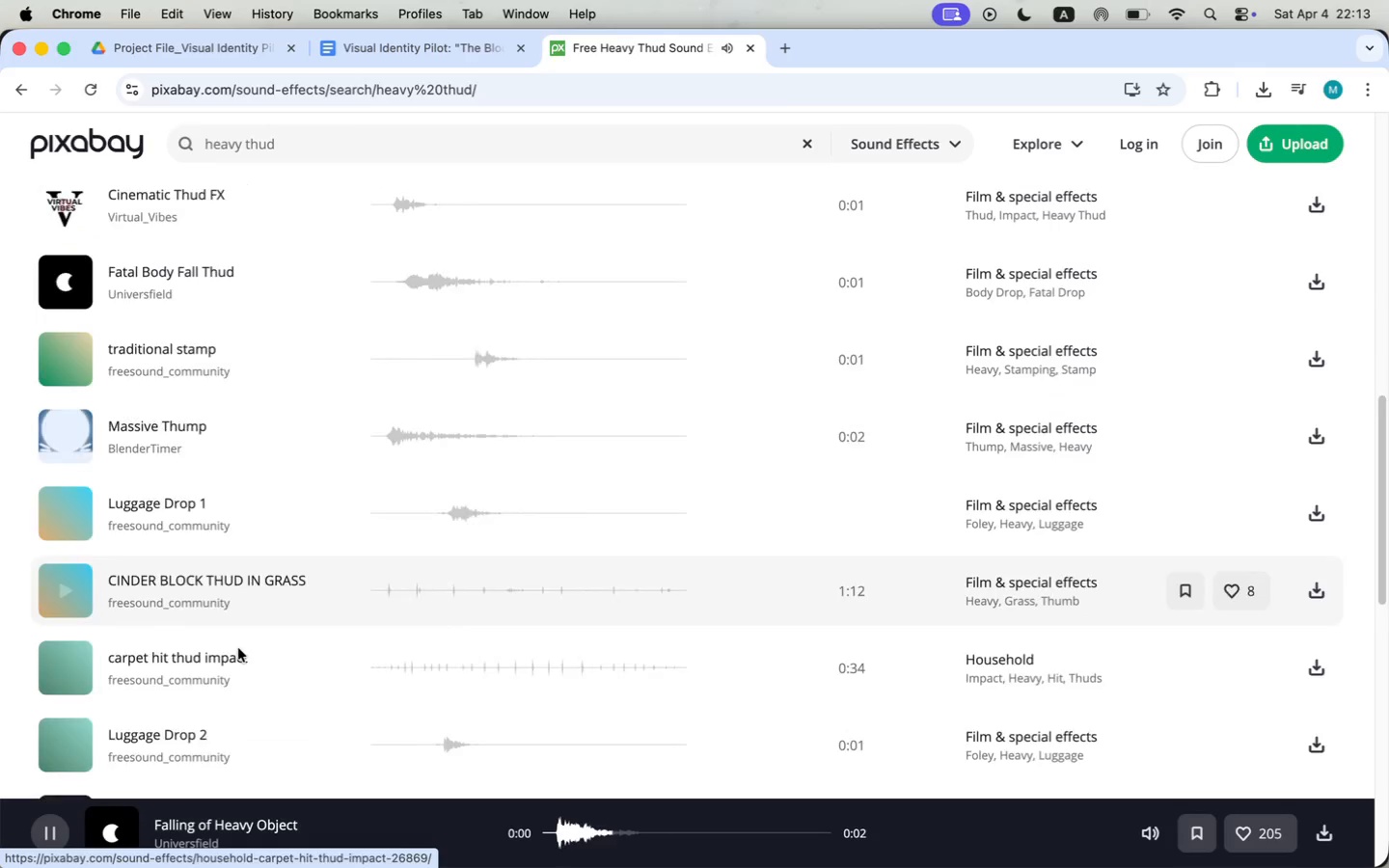 
left_click([62, 658])
 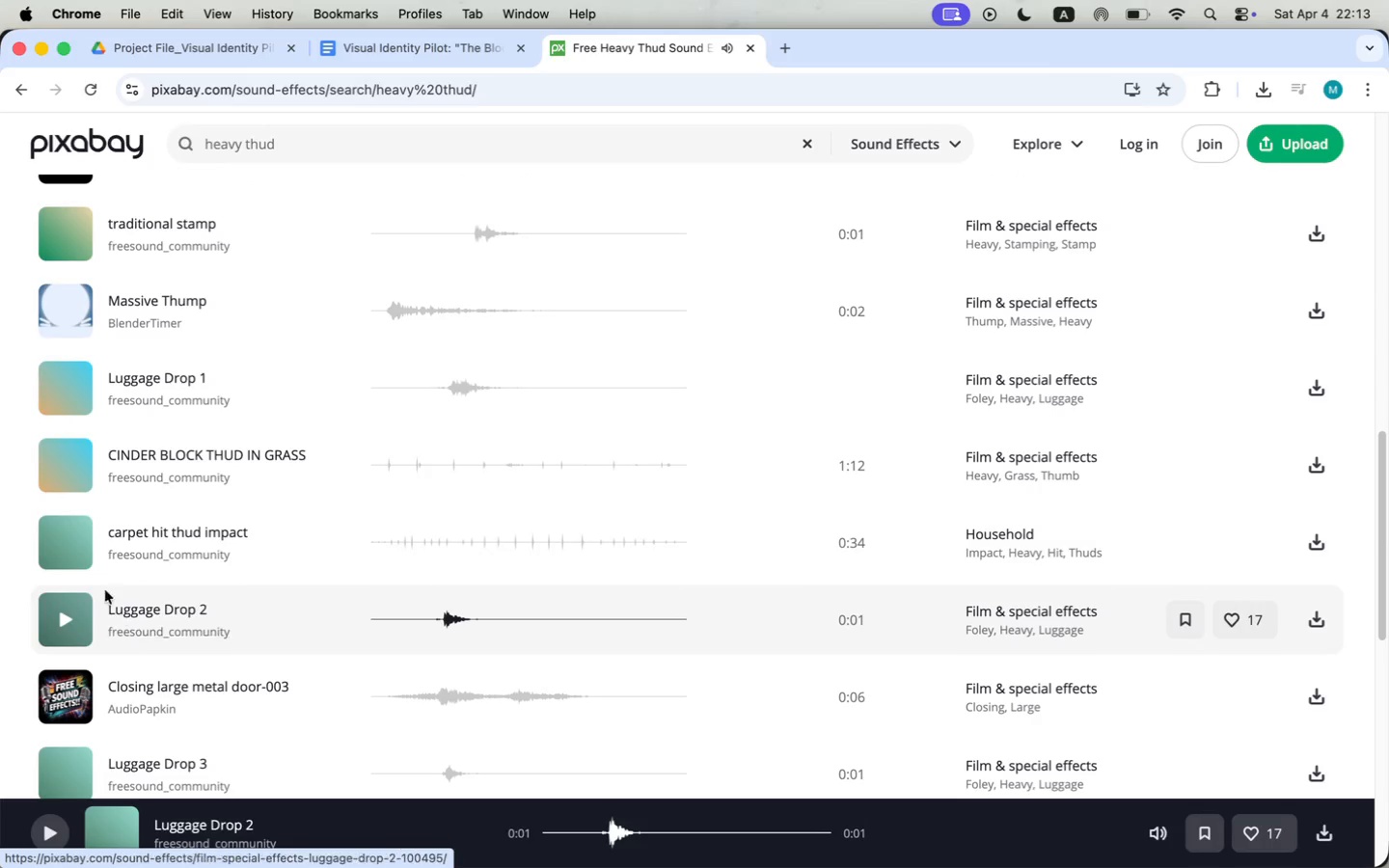 
scroll: coordinate [145, 634], scroll_direction: down, amount: 4.0
 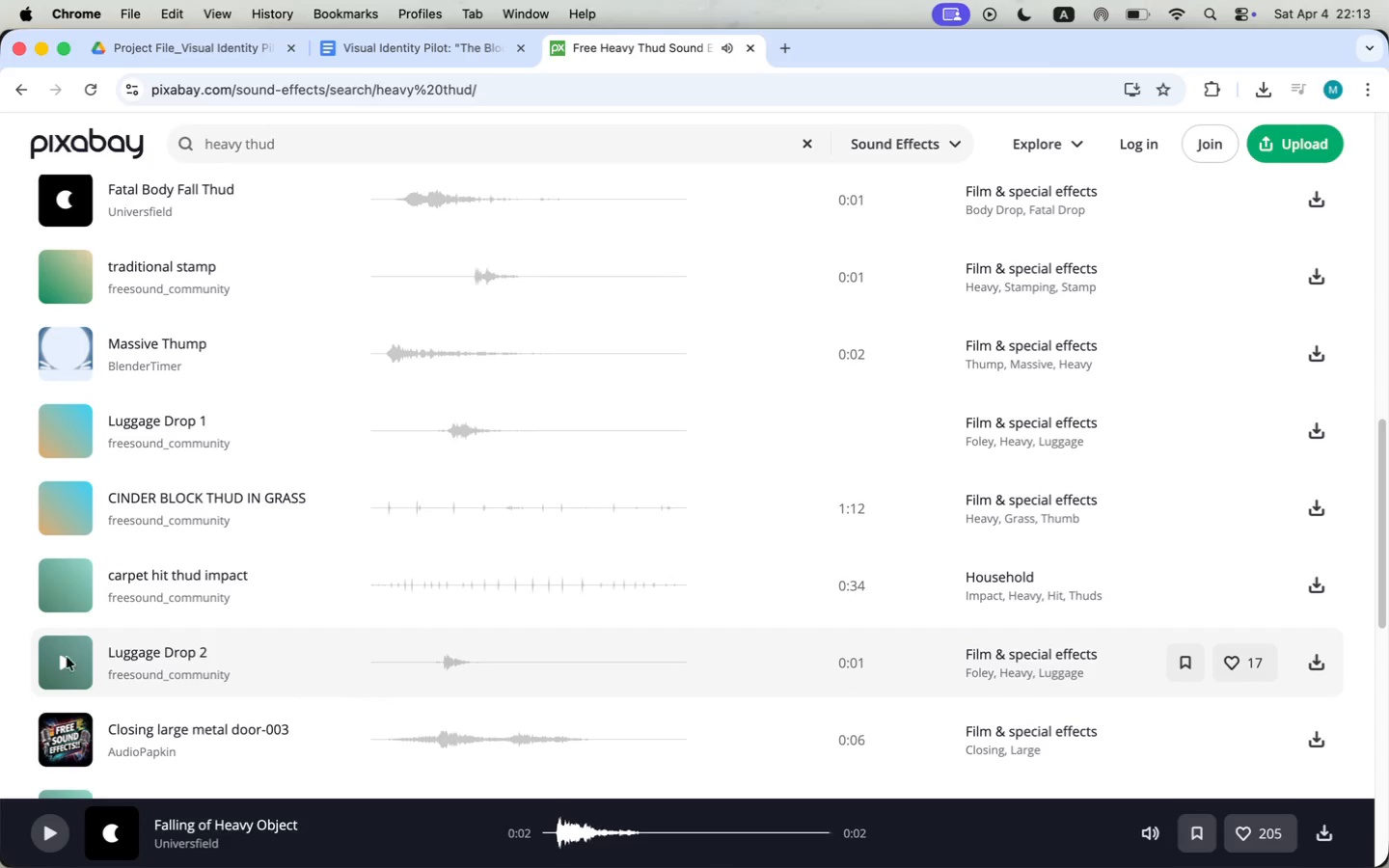 
left_click([77, 544])
 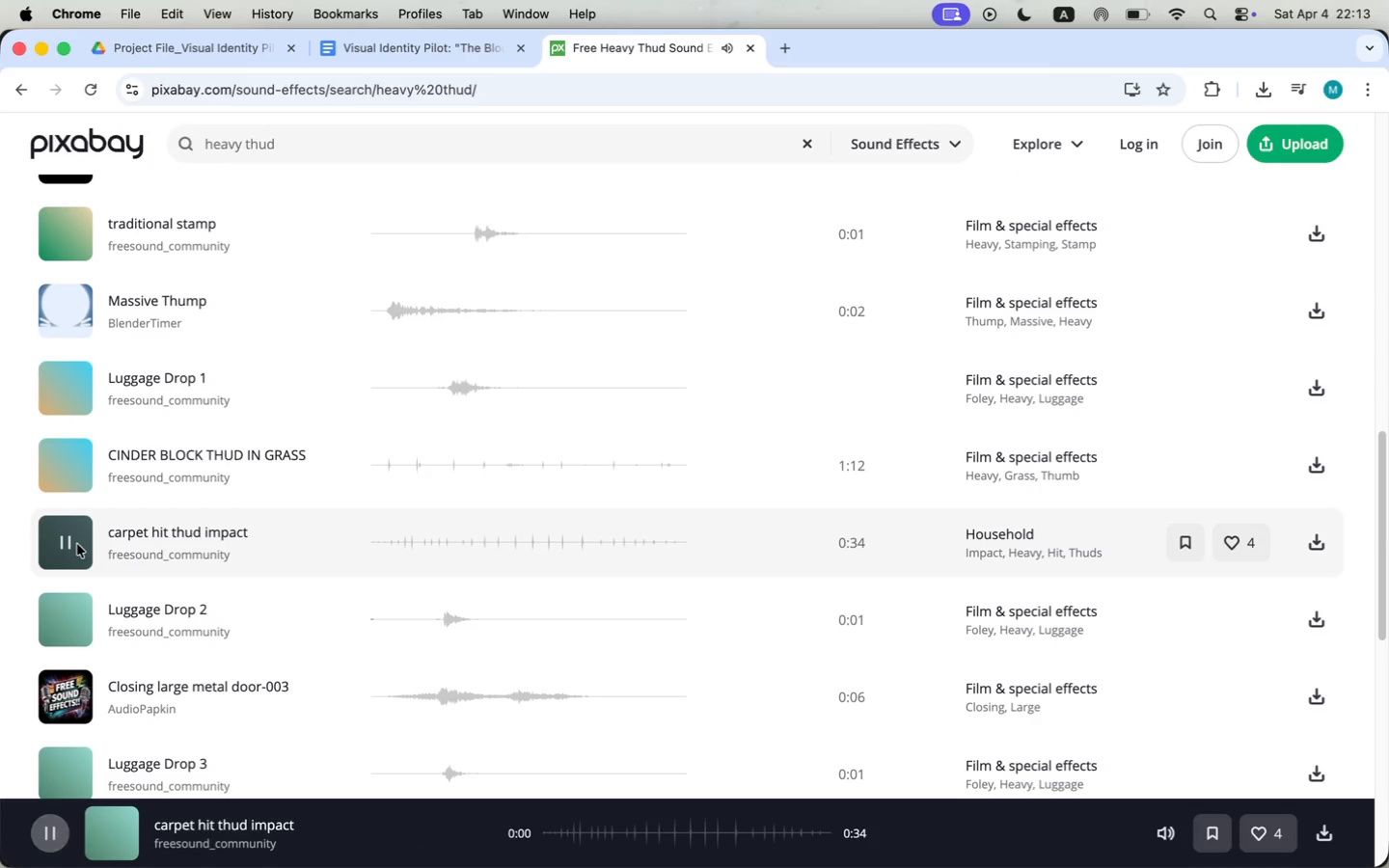 
left_click([401, 536])
 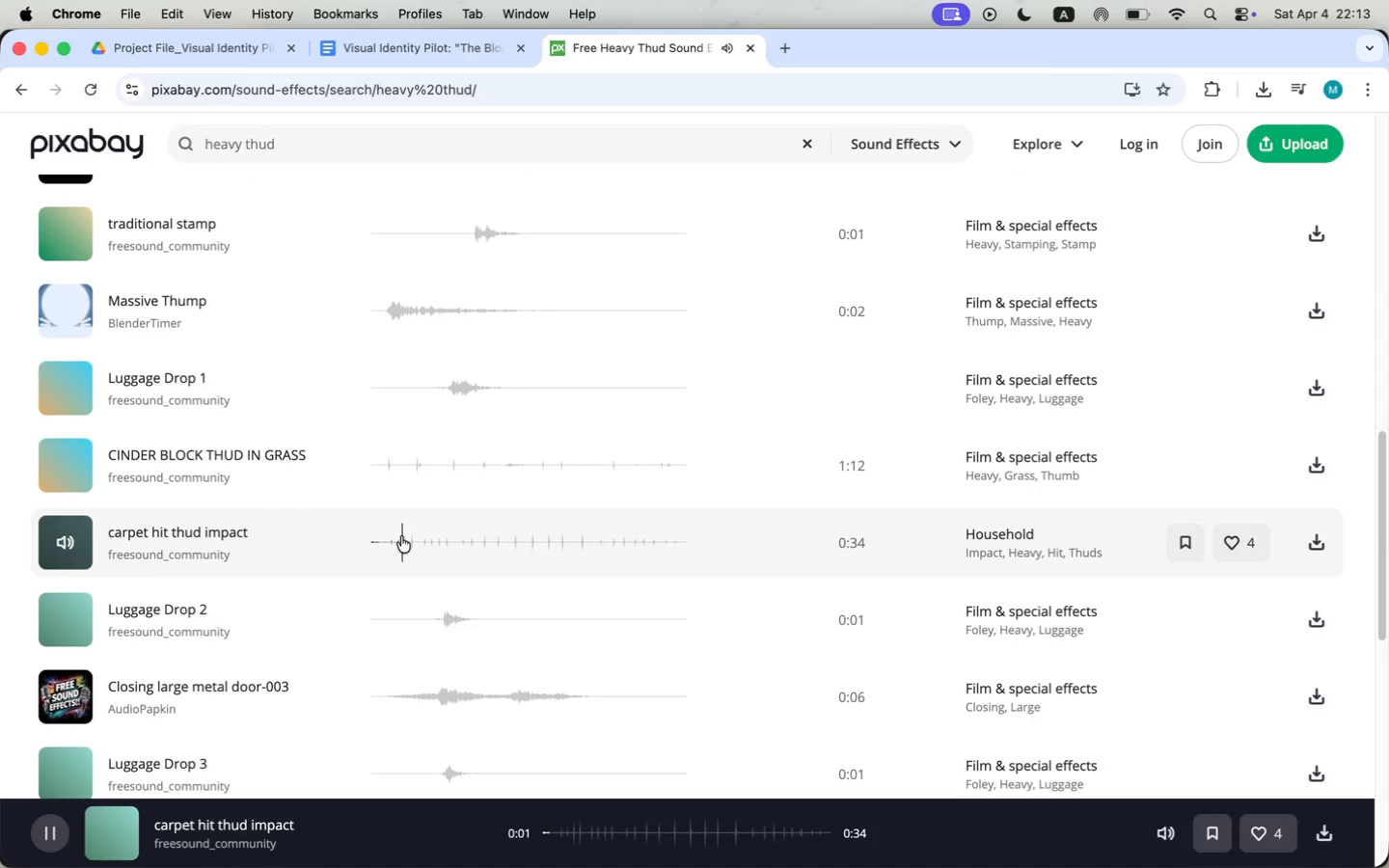 
scroll: coordinate [309, 641], scroll_direction: down, amount: 15.0
 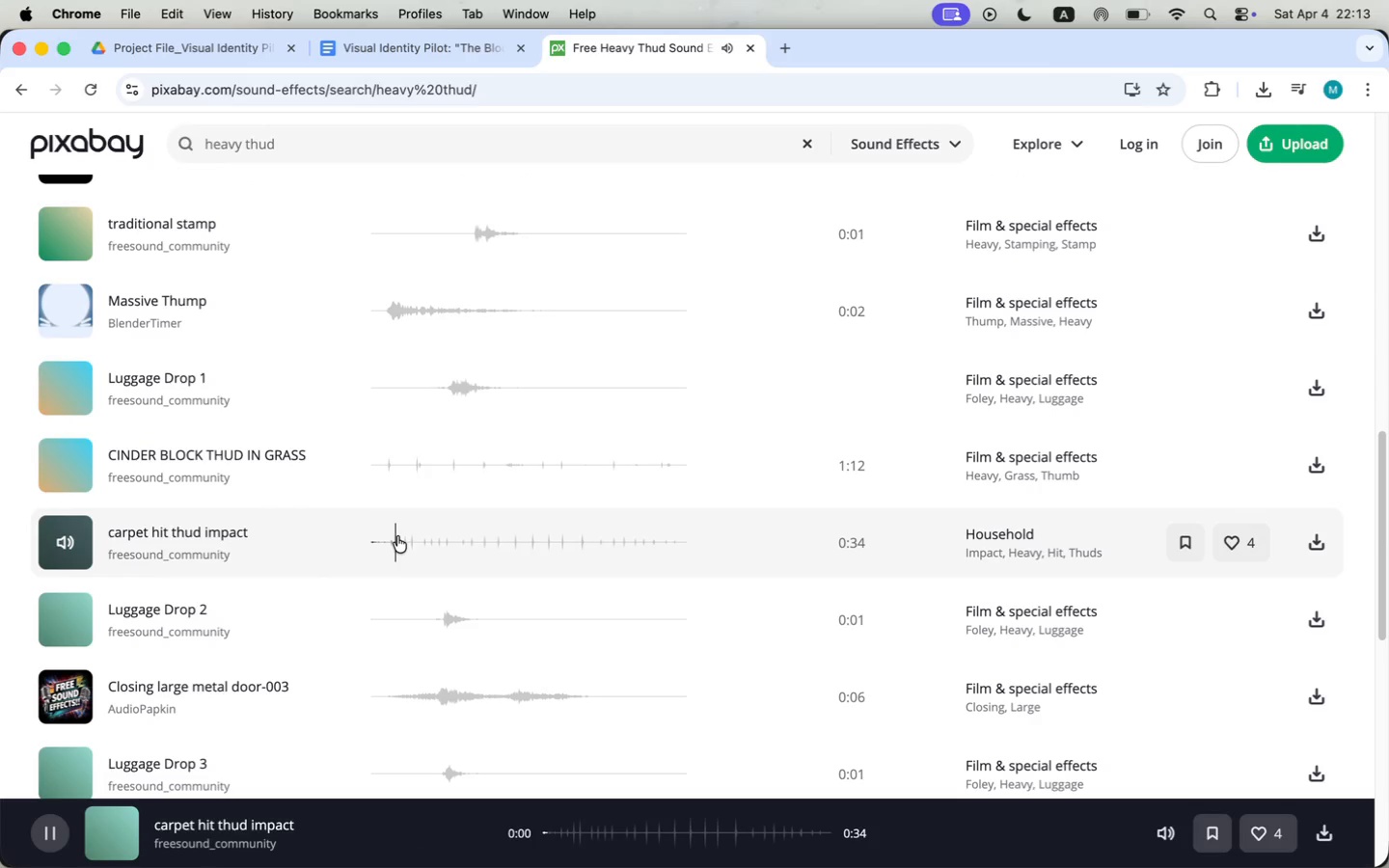 
scroll: coordinate [309, 641], scroll_direction: up, amount: 3.0
 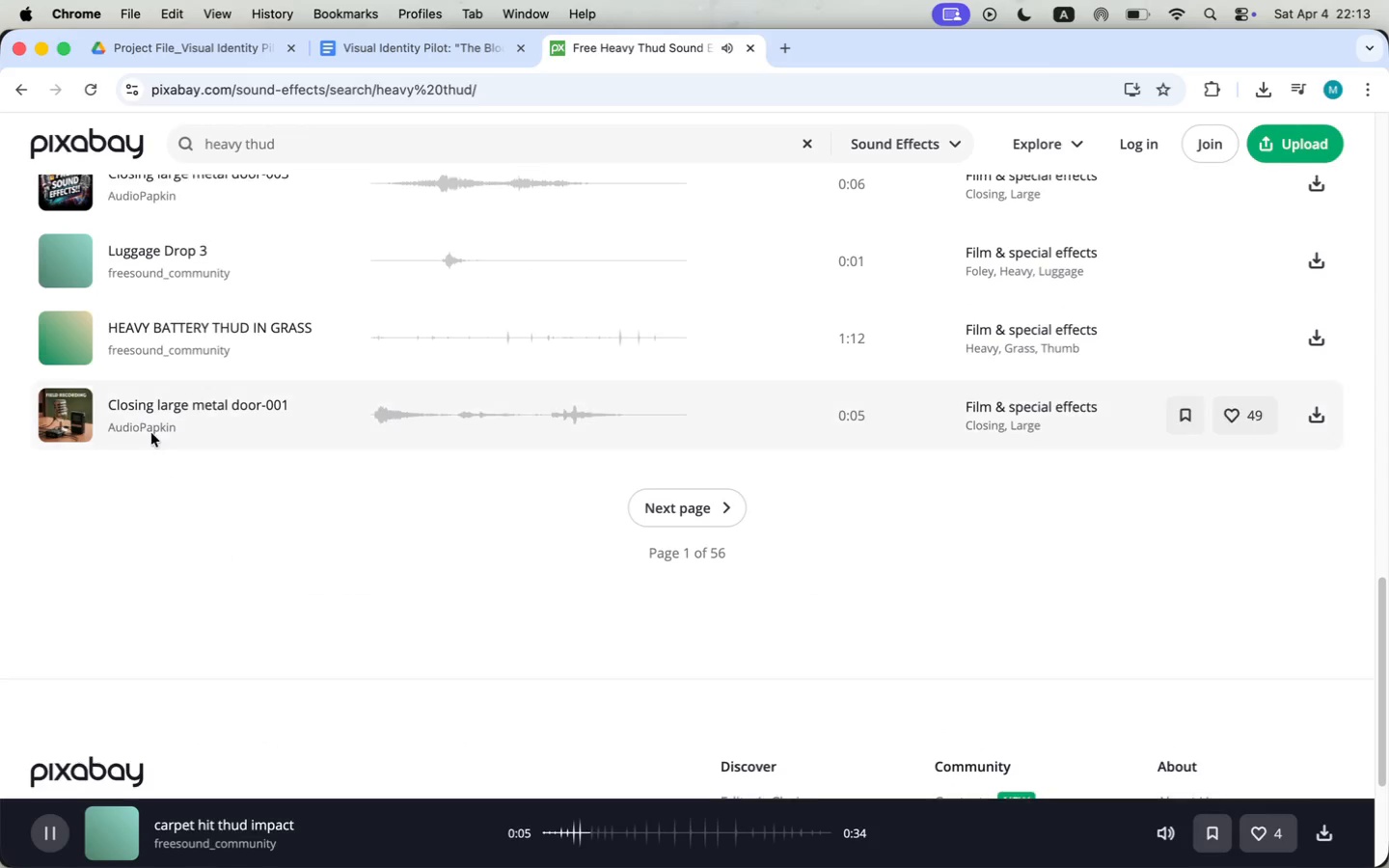 
left_click([60, 260])
 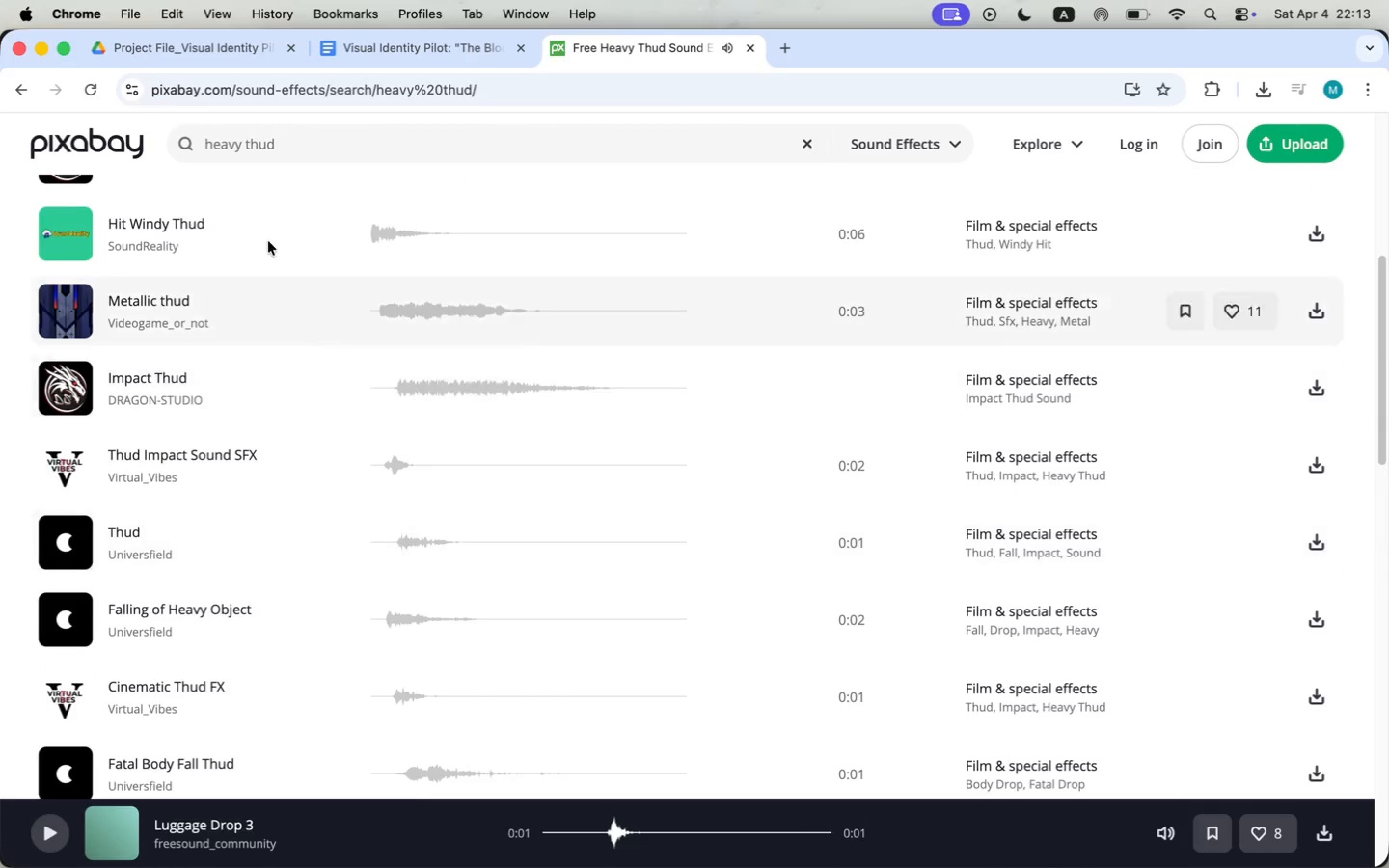 
scroll: coordinate [341, 531], scroll_direction: up, amount: 29.0
 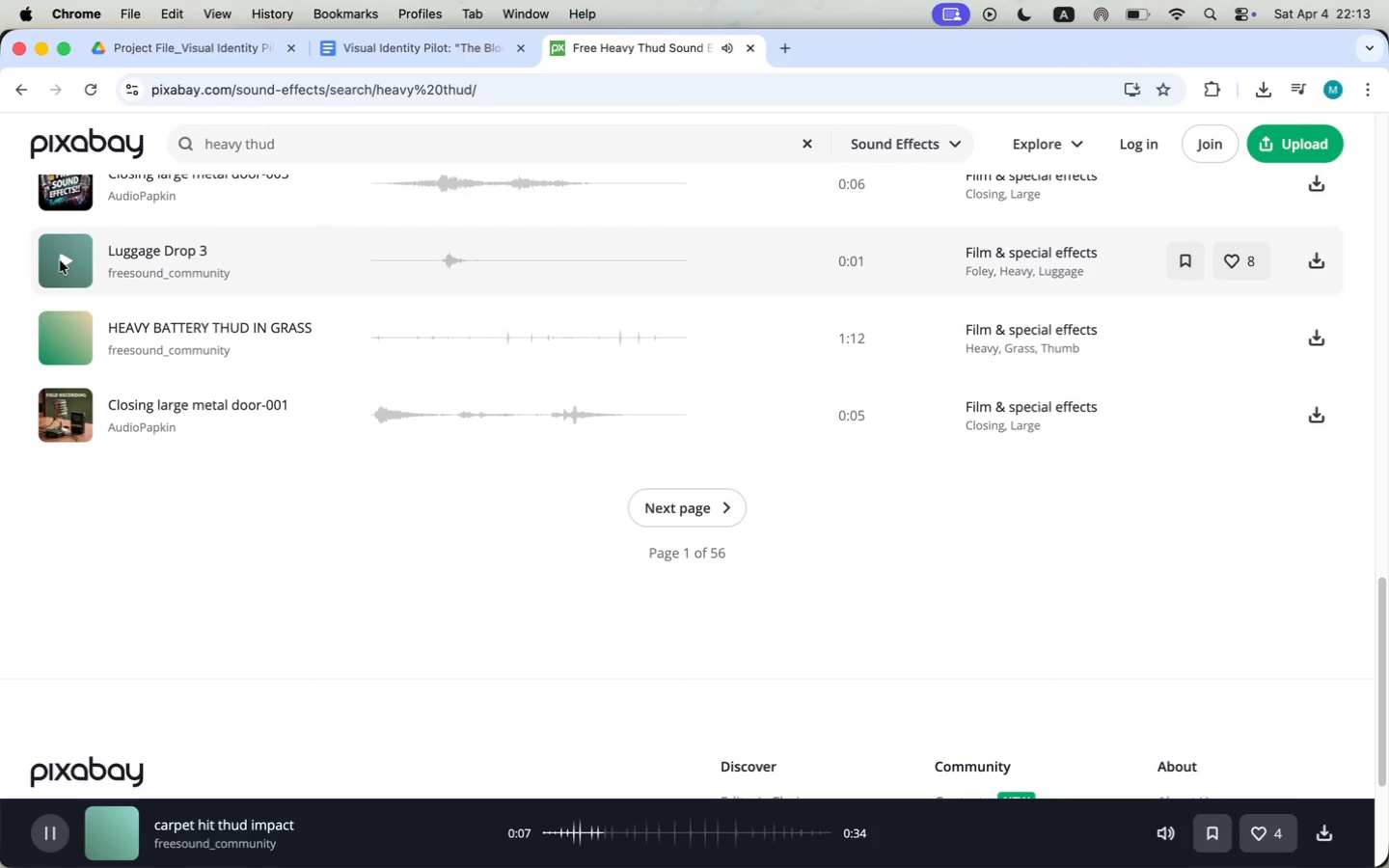 
double_click([280, 152])
 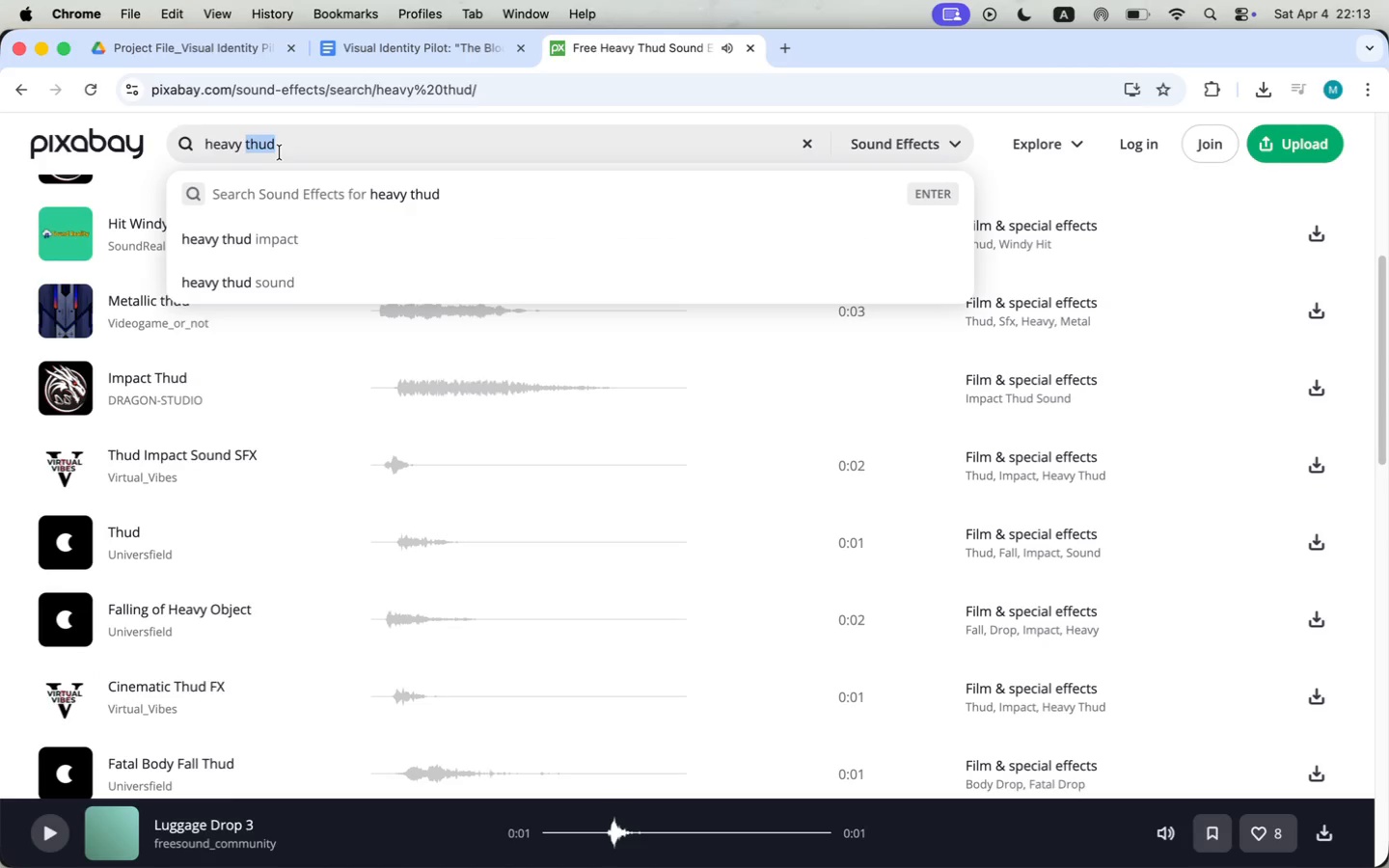 
double_click([280, 152])
 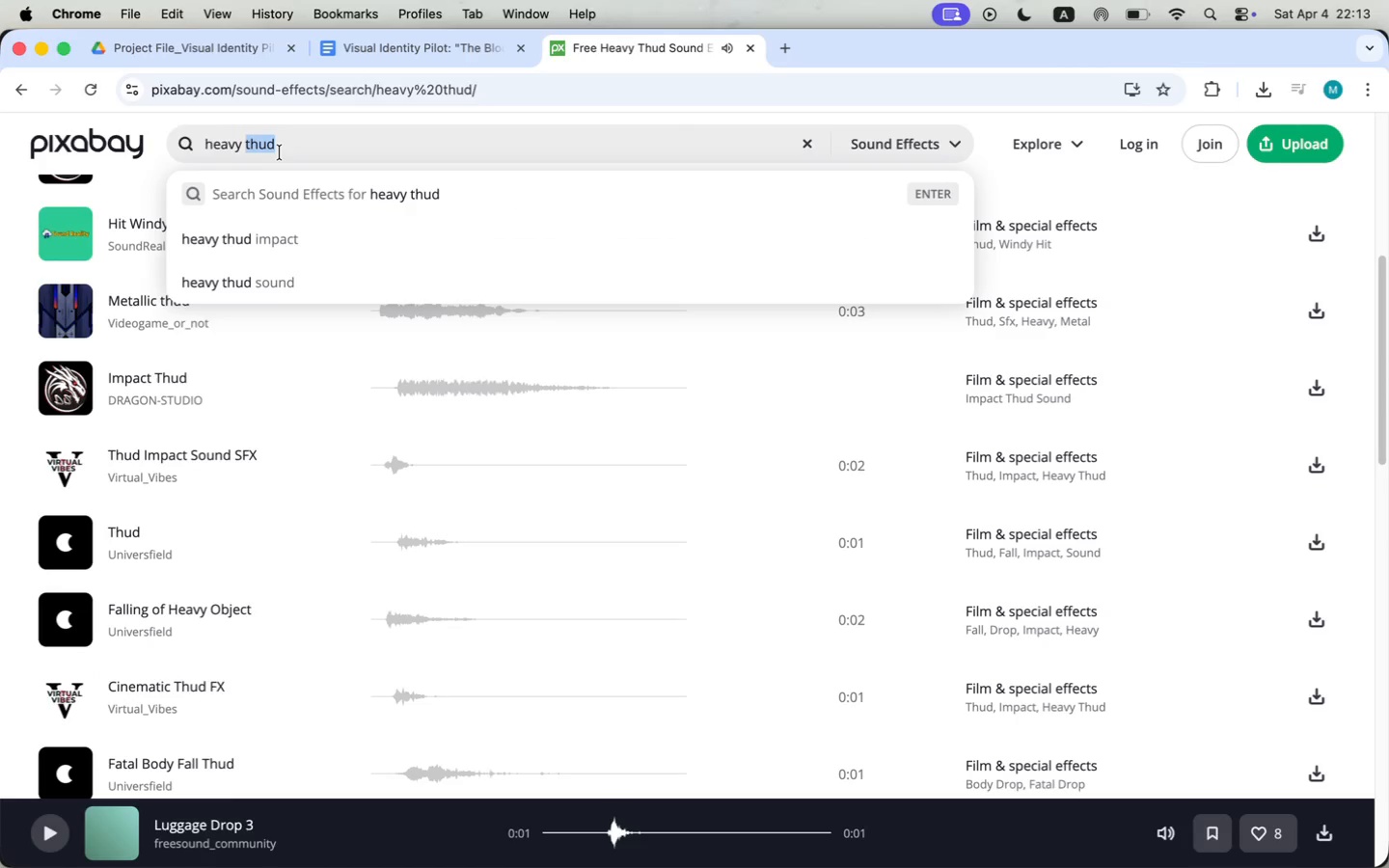 
triple_click([280, 152])
 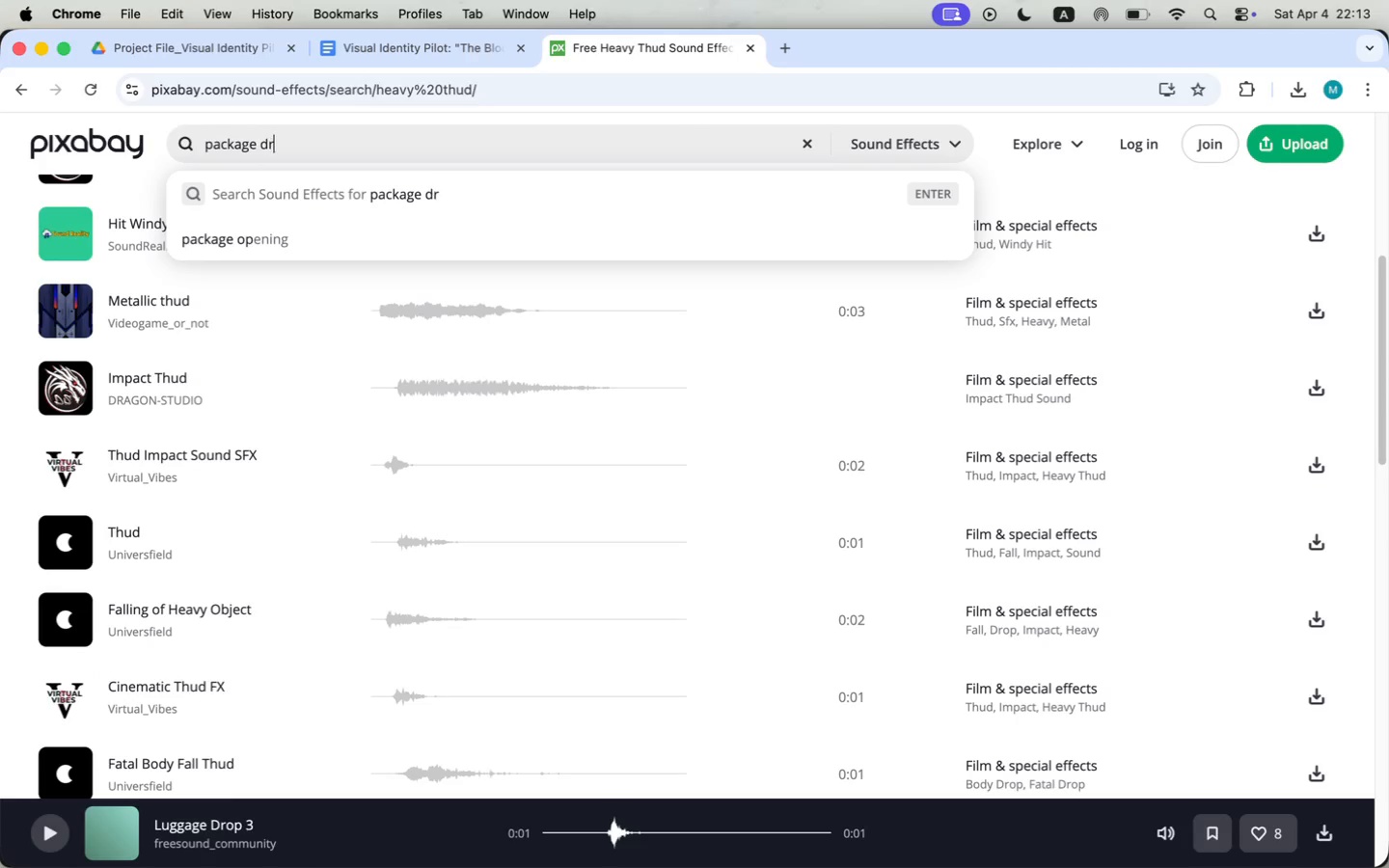 
type(package drop)
 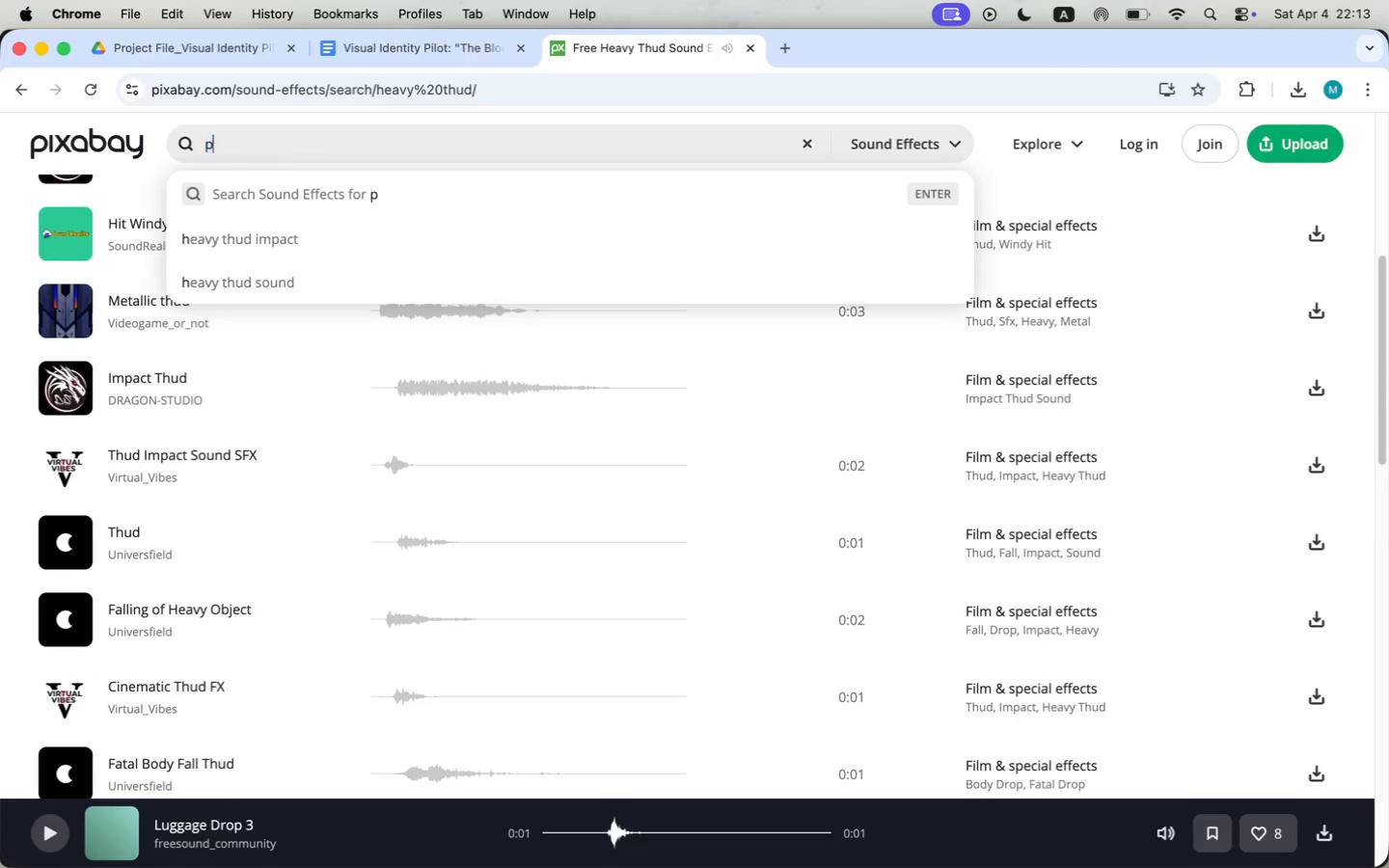 
key(Enter)
 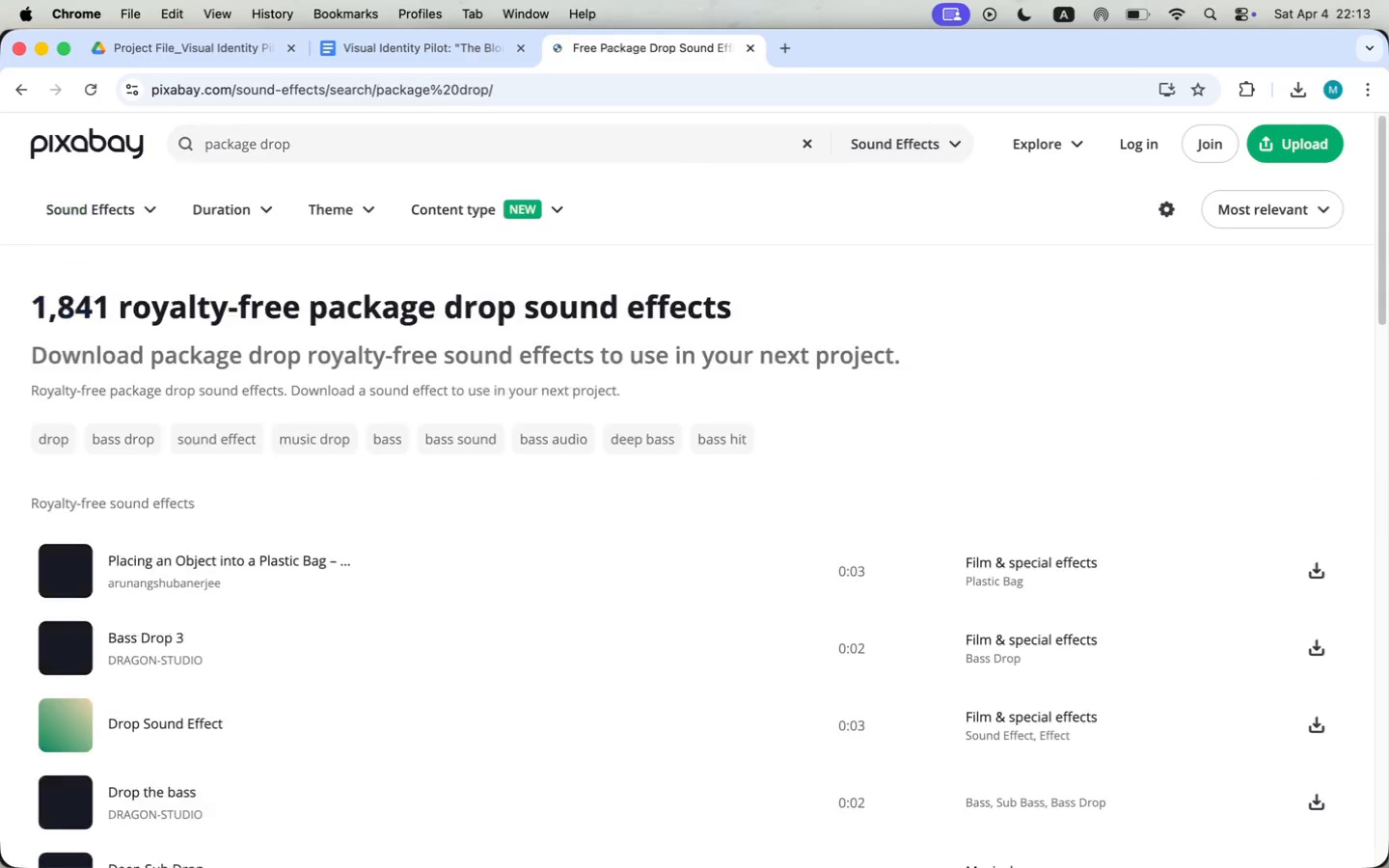 
scroll: coordinate [61, 655], scroll_direction: down, amount: 3.0
 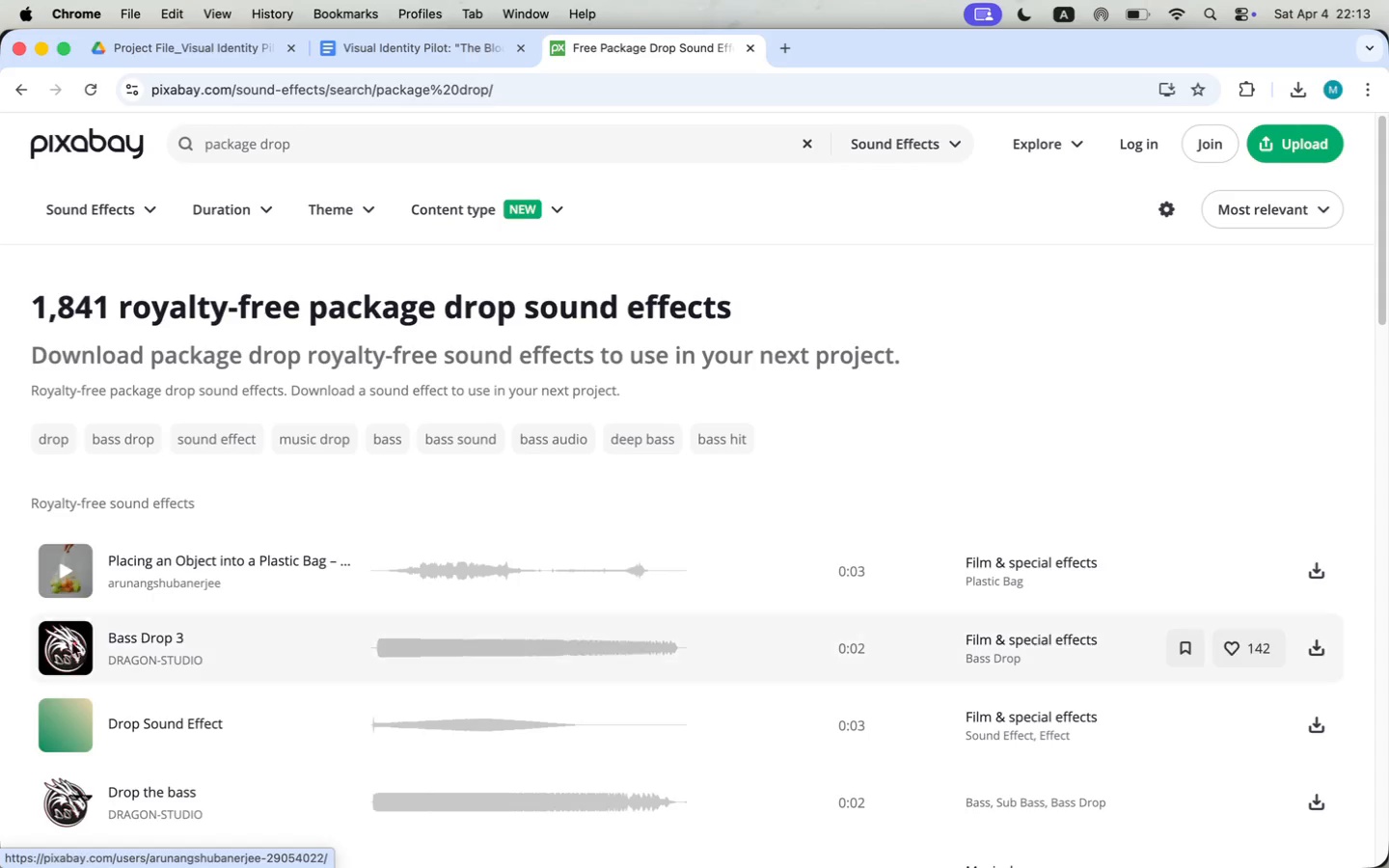 
left_click([59, 697])
 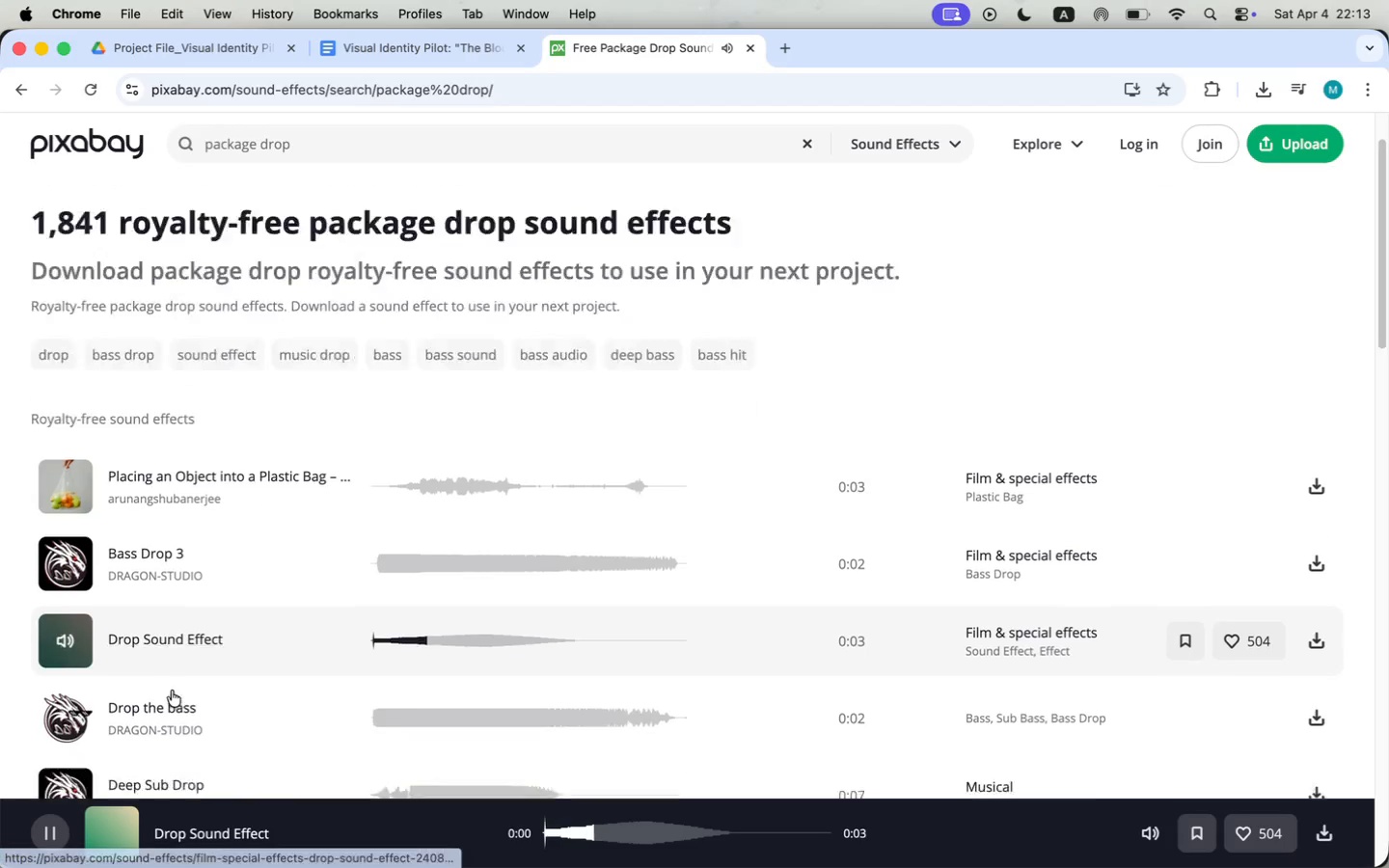 
scroll: coordinate [172, 691], scroll_direction: down, amount: 7.0
 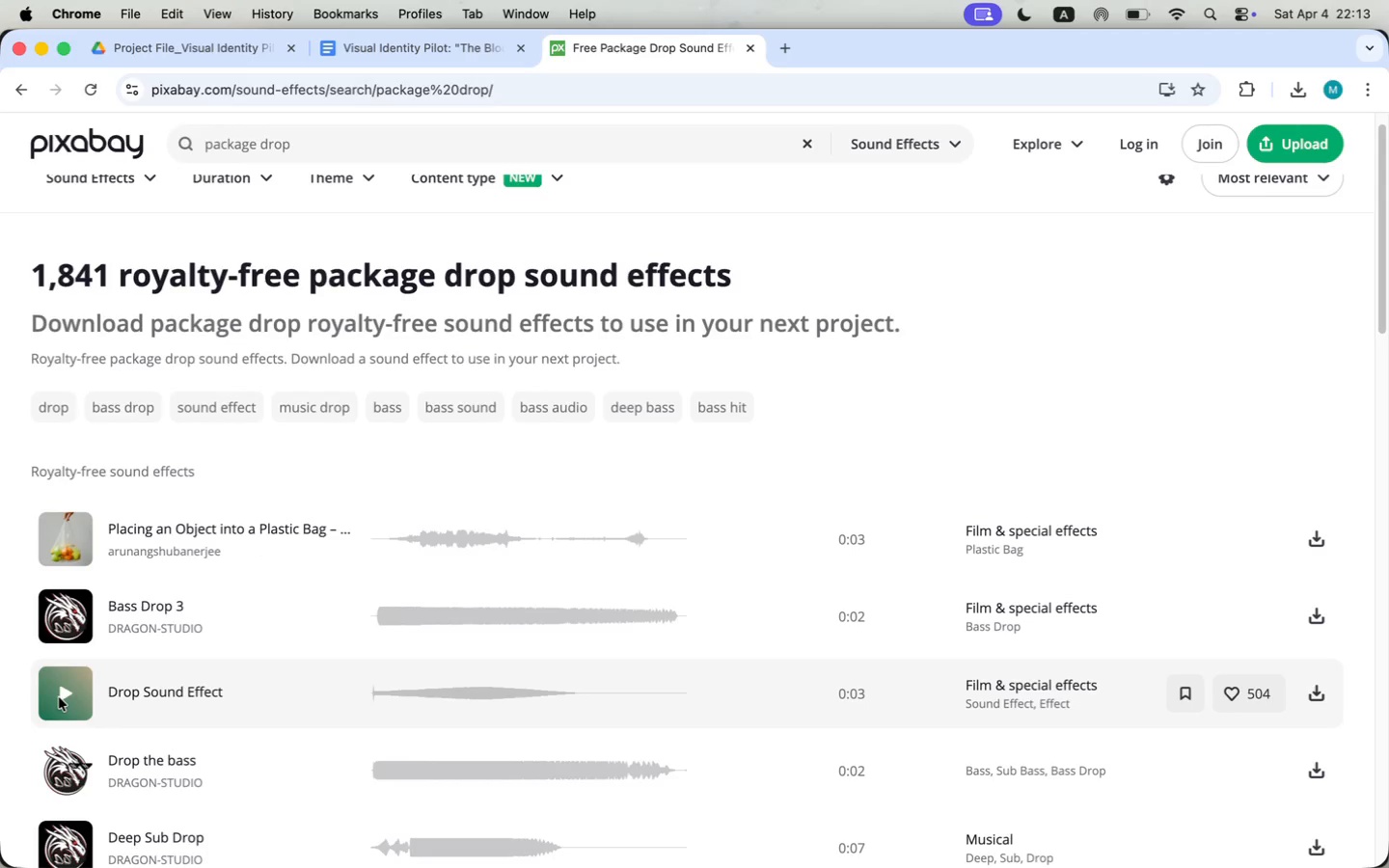 
left_click([71, 471])
 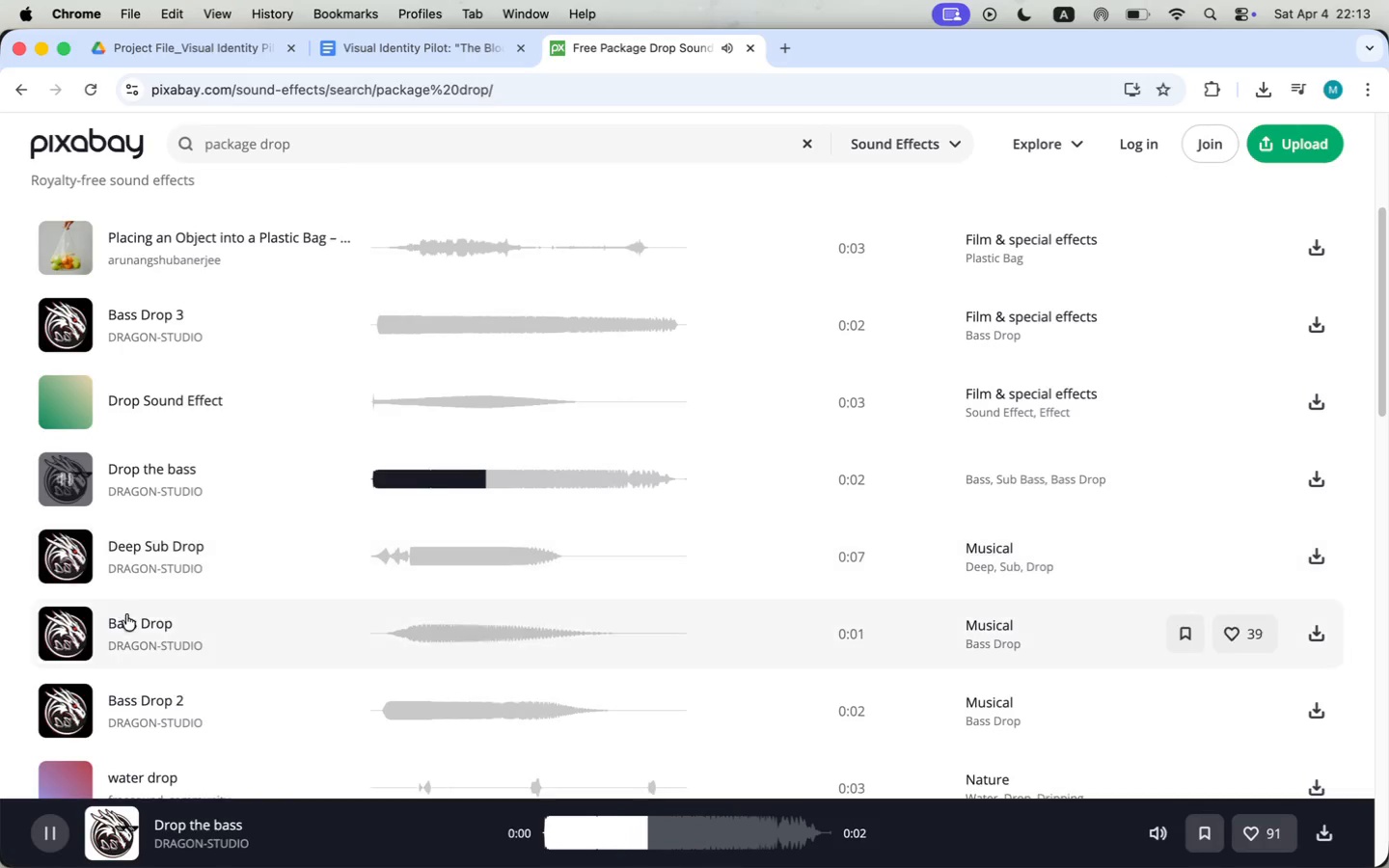 
scroll: coordinate [114, 632], scroll_direction: down, amount: 16.0
 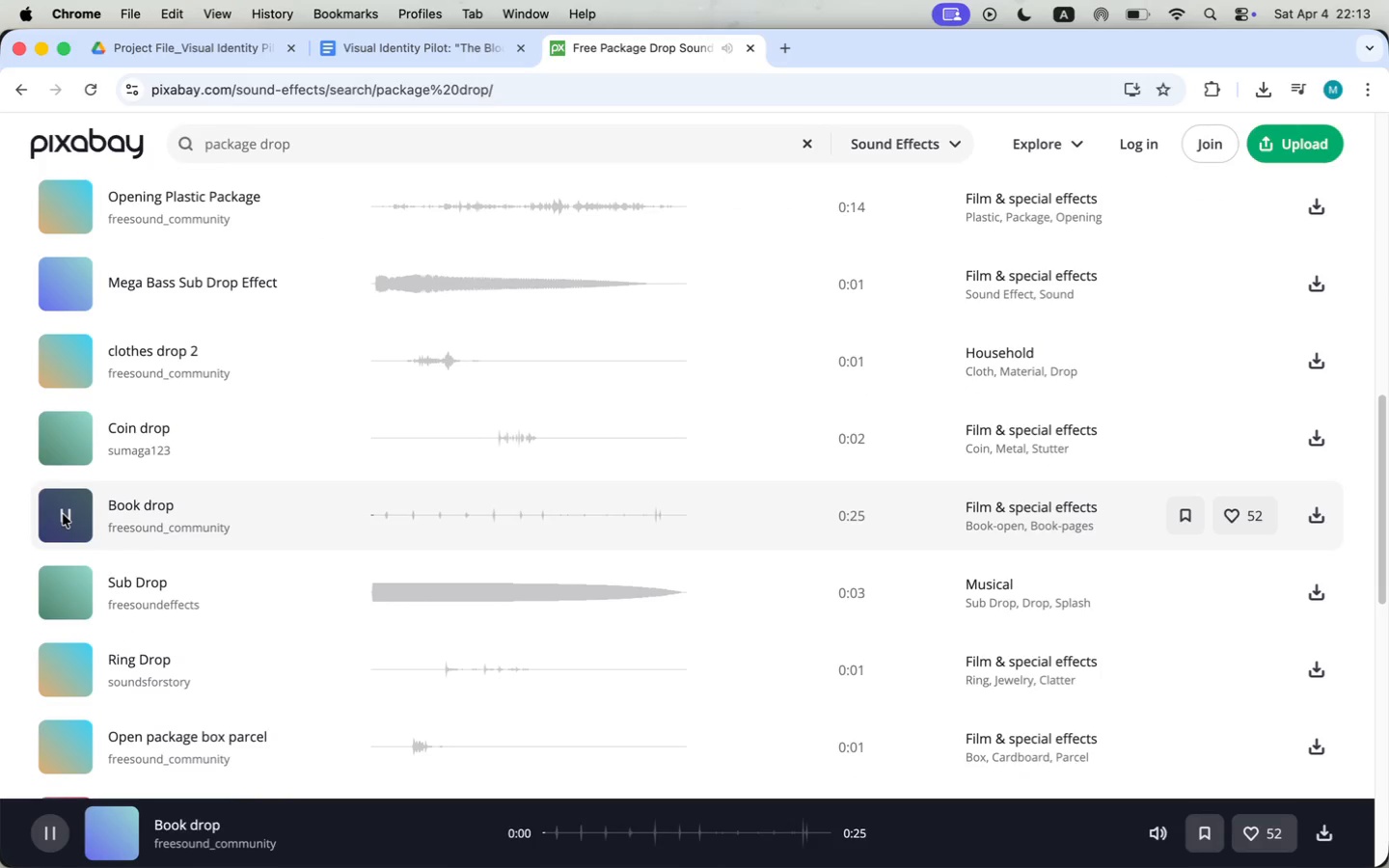 
left_click([64, 670])
 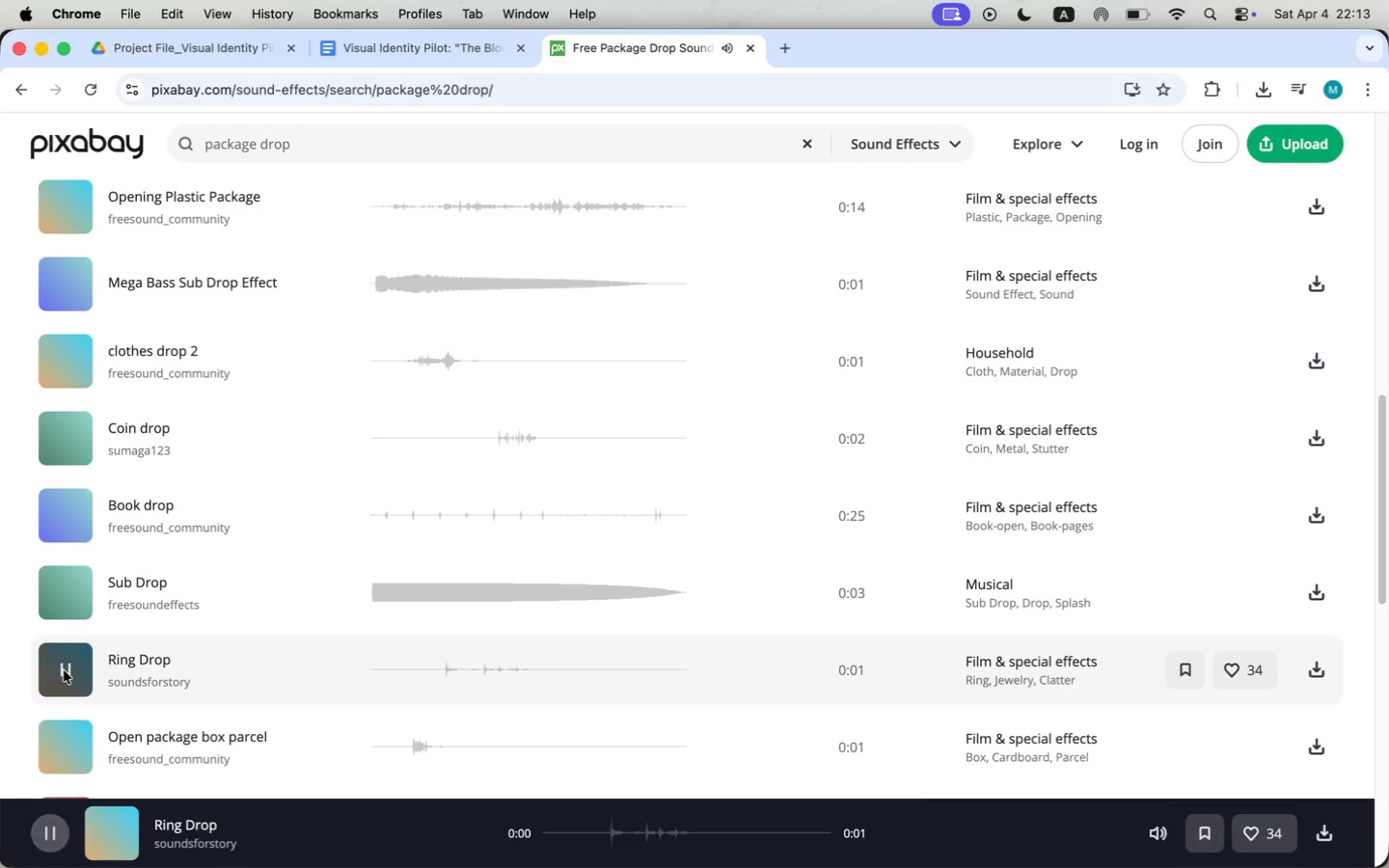 
scroll: coordinate [228, 662], scroll_direction: down, amount: 16.0
 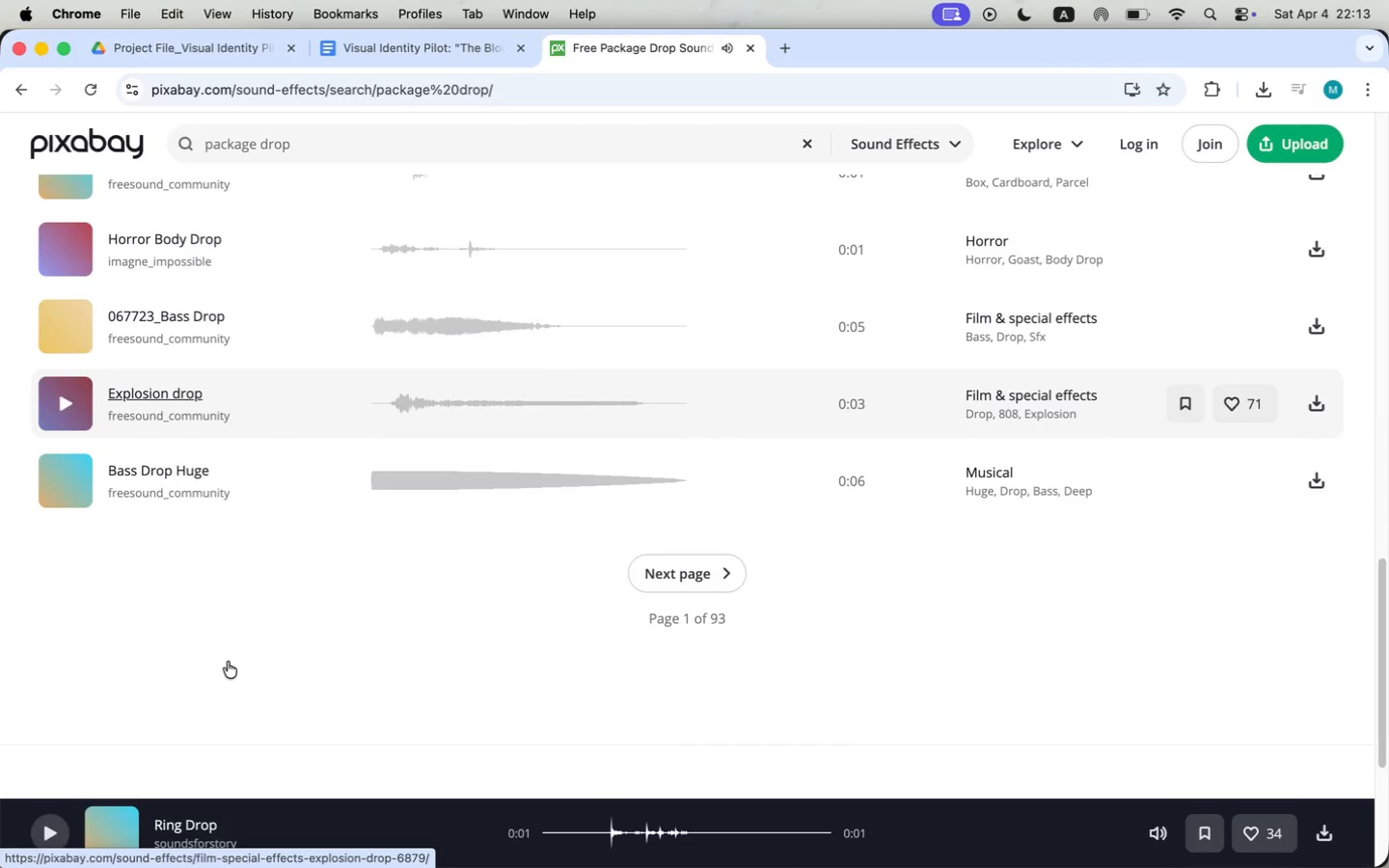 
left_click([715, 565])
 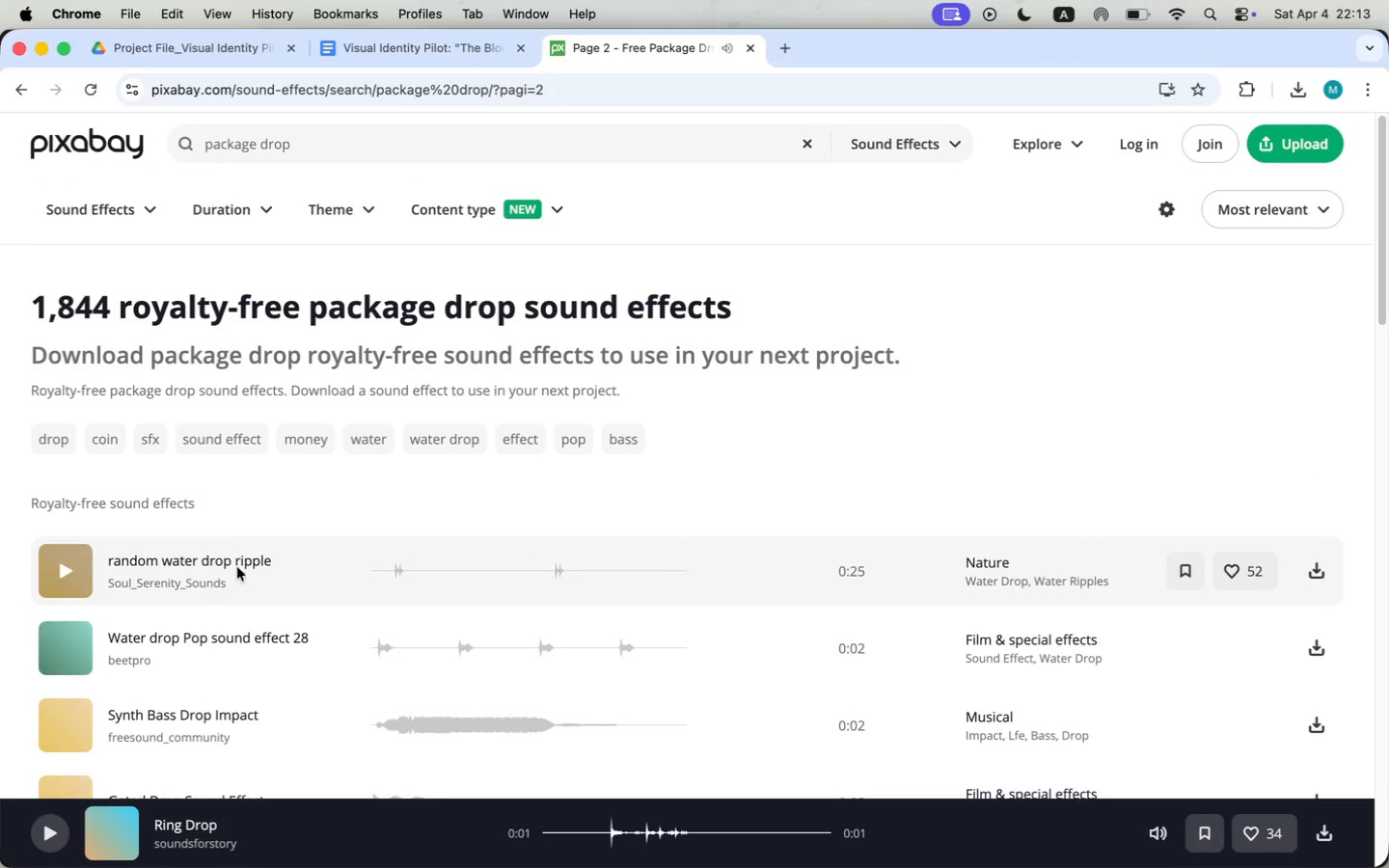 
double_click([282, 142])
 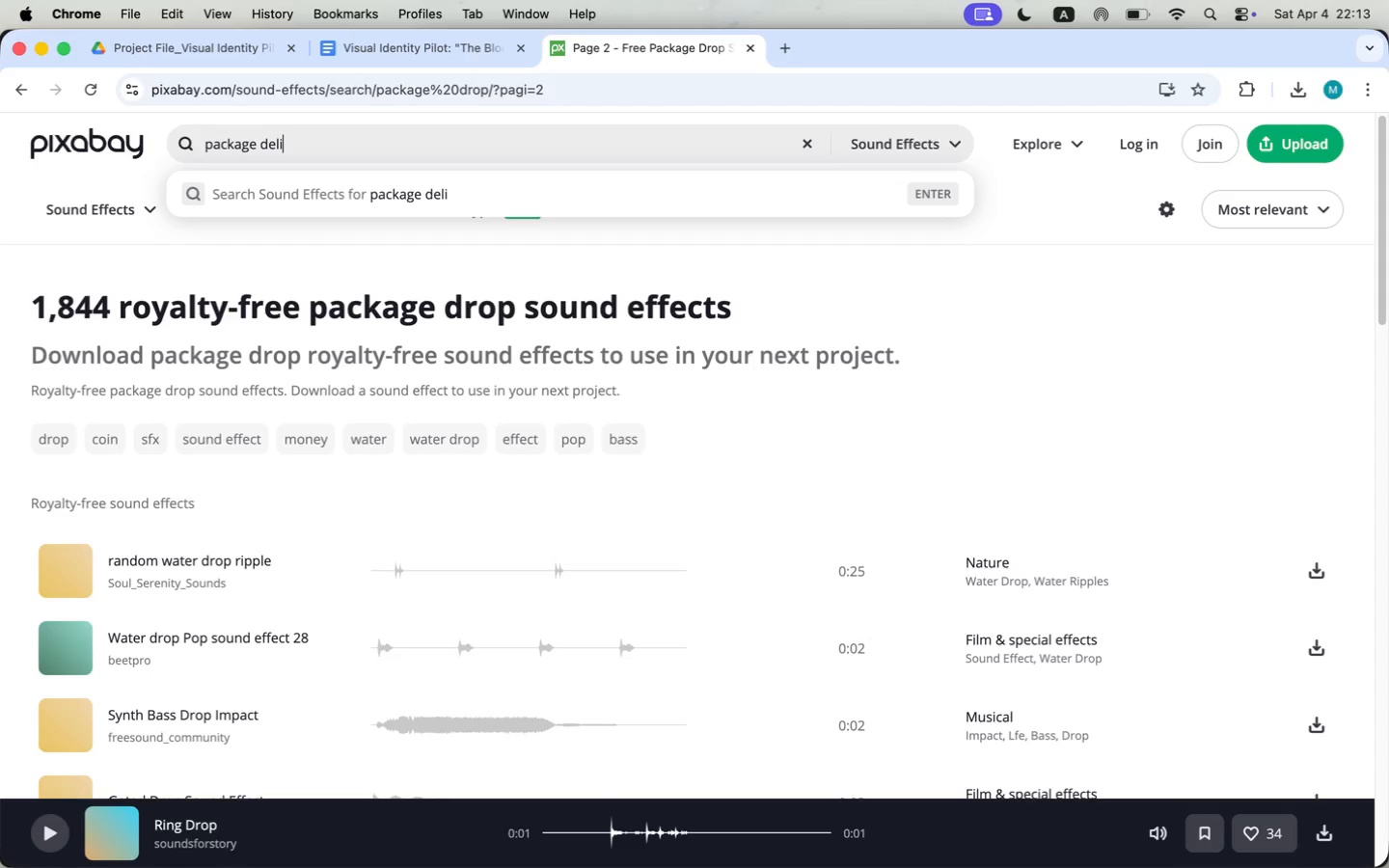 
key(Backspace)
type( delivery)
 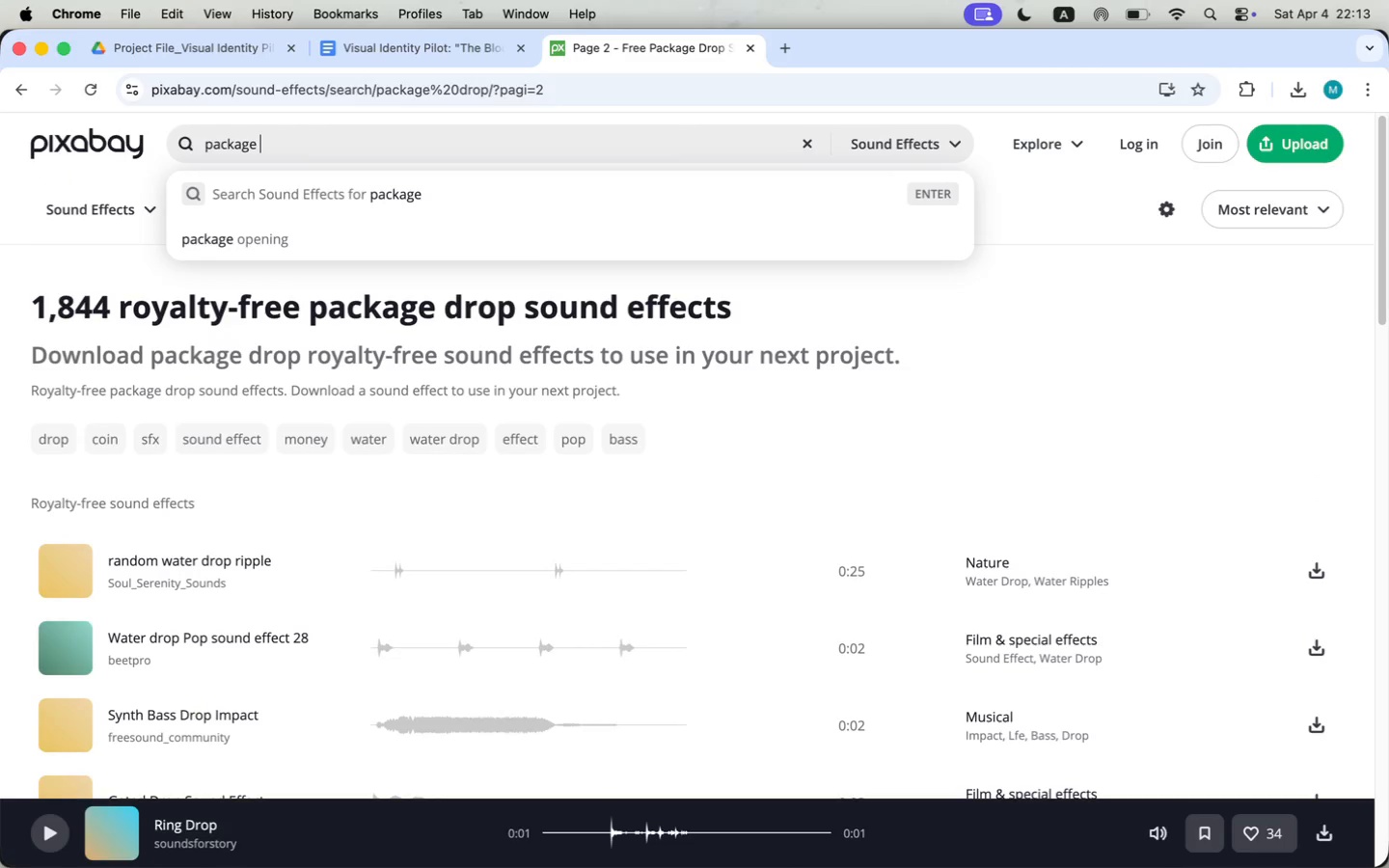 
key(Enter)
 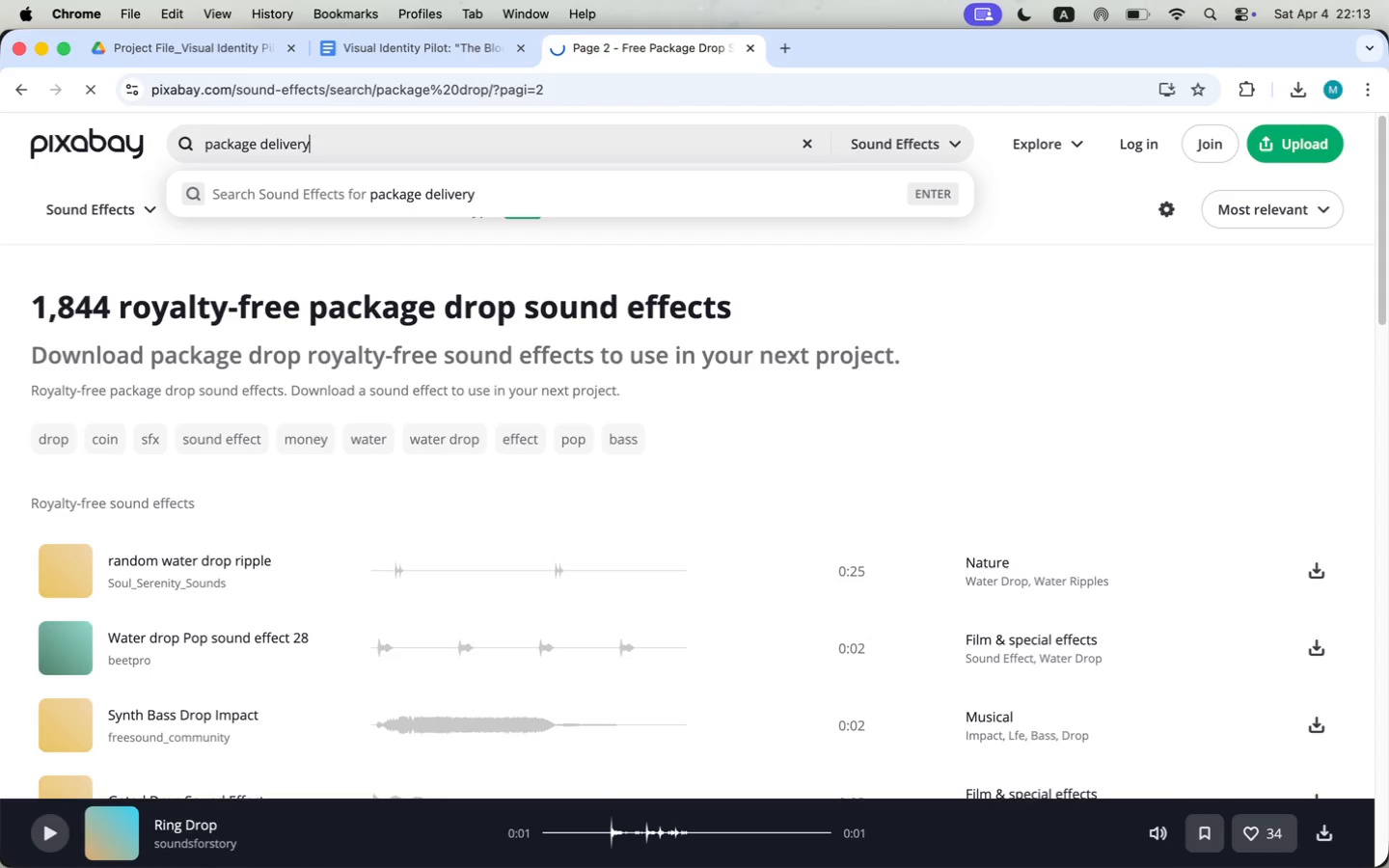 
scroll: coordinate [229, 563], scroll_direction: down, amount: 34.0
 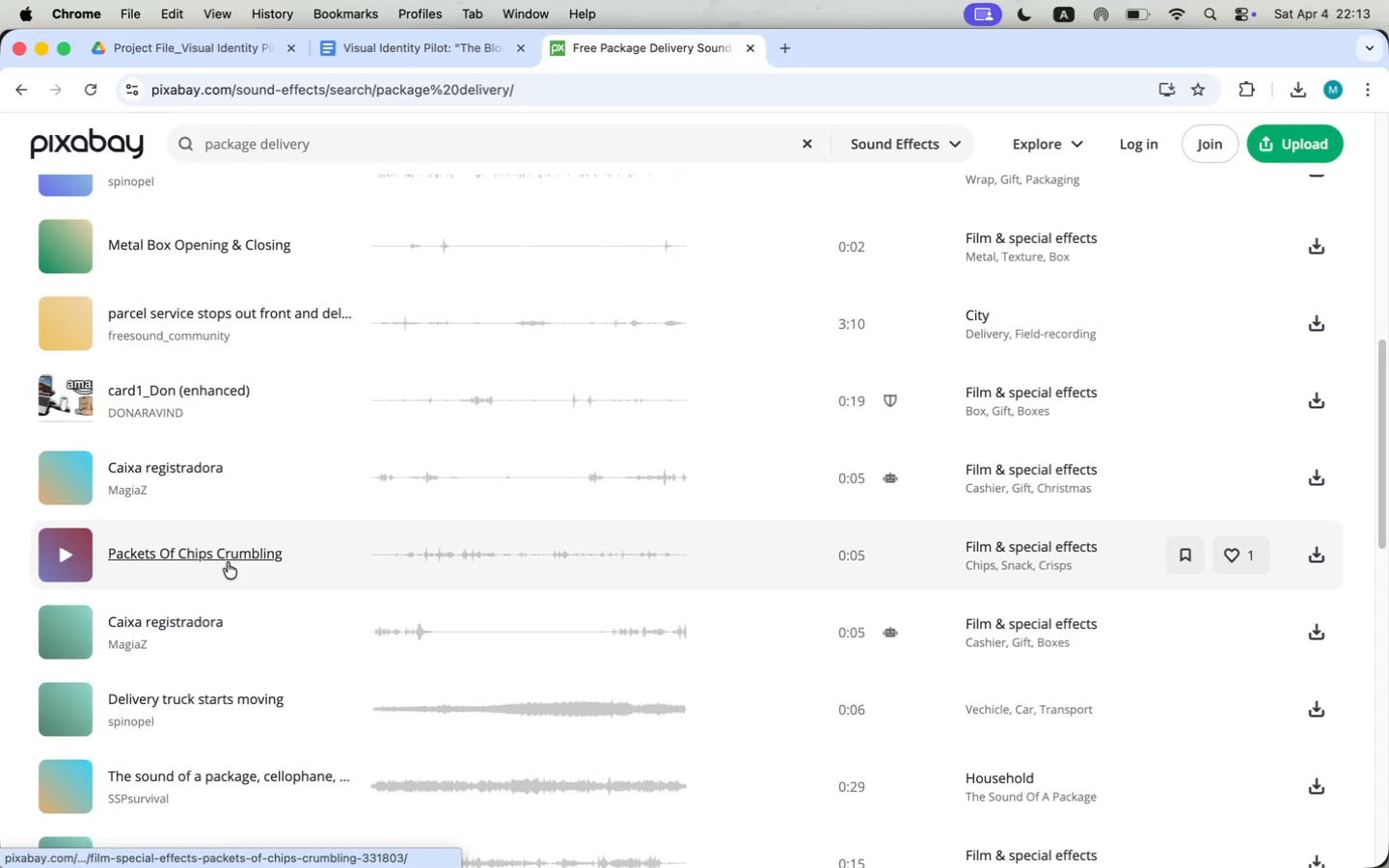 
scroll: coordinate [220, 645], scroll_direction: up, amount: 88.0
 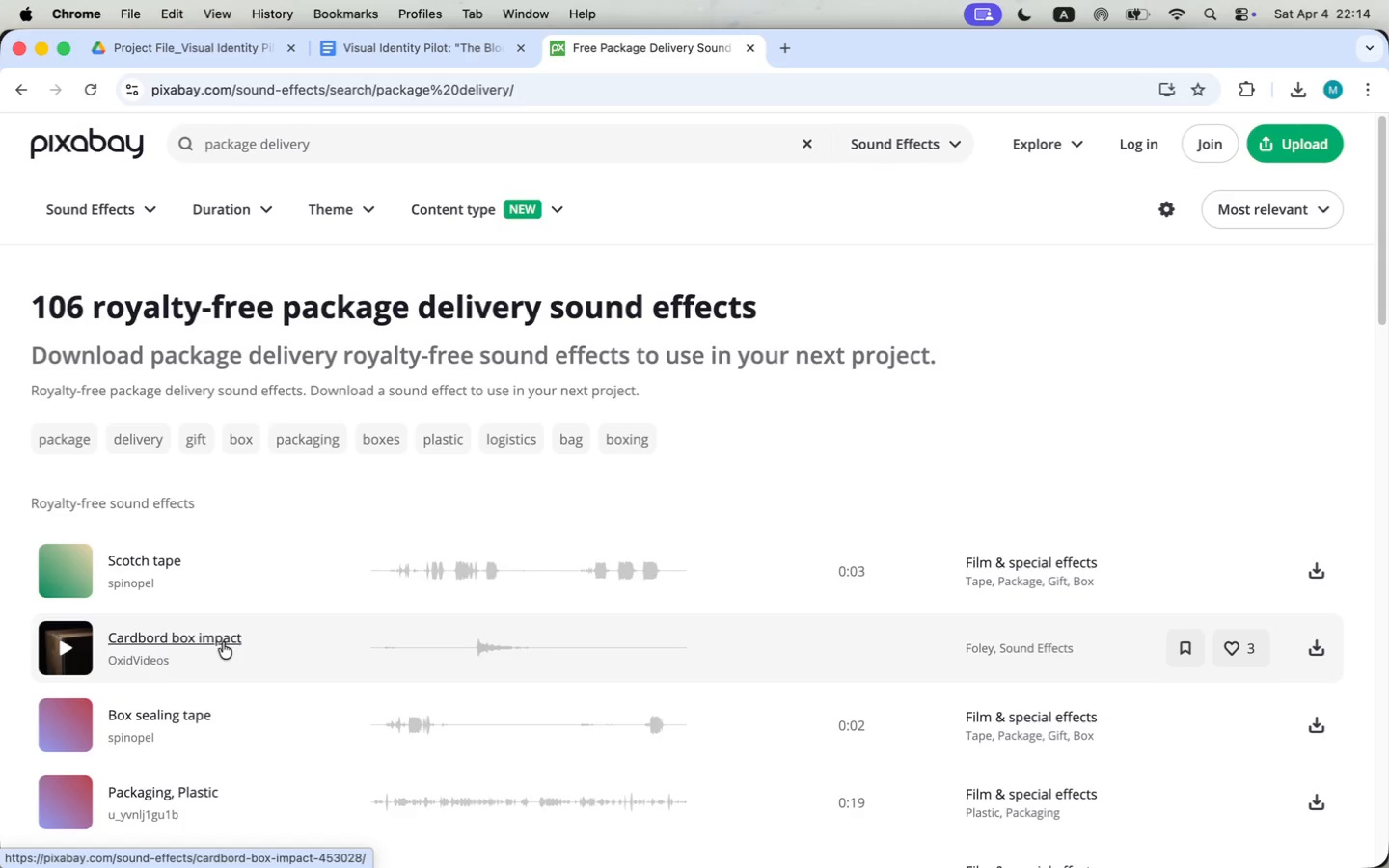 
wait(22.18)
 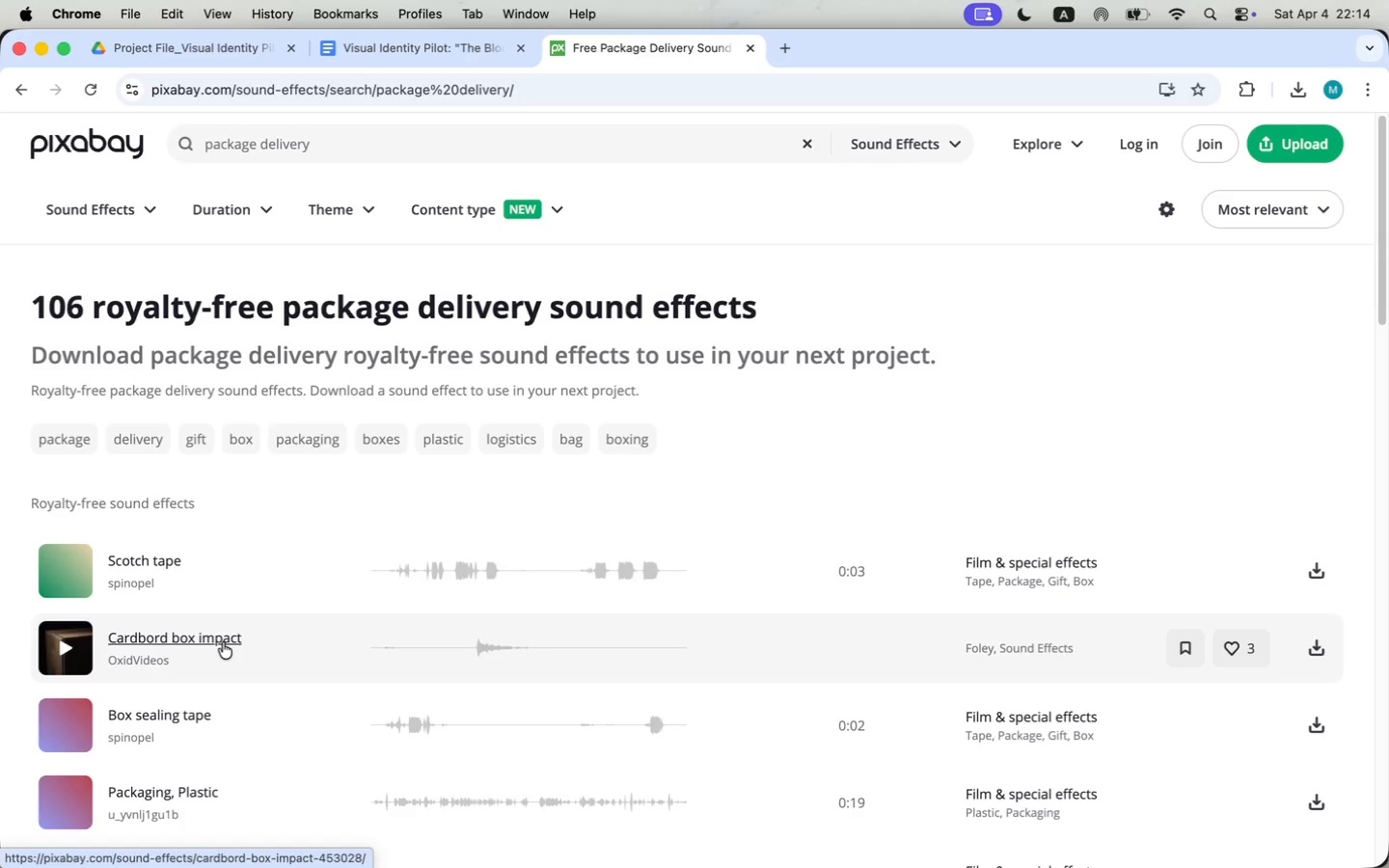 
left_click([68, 646])
 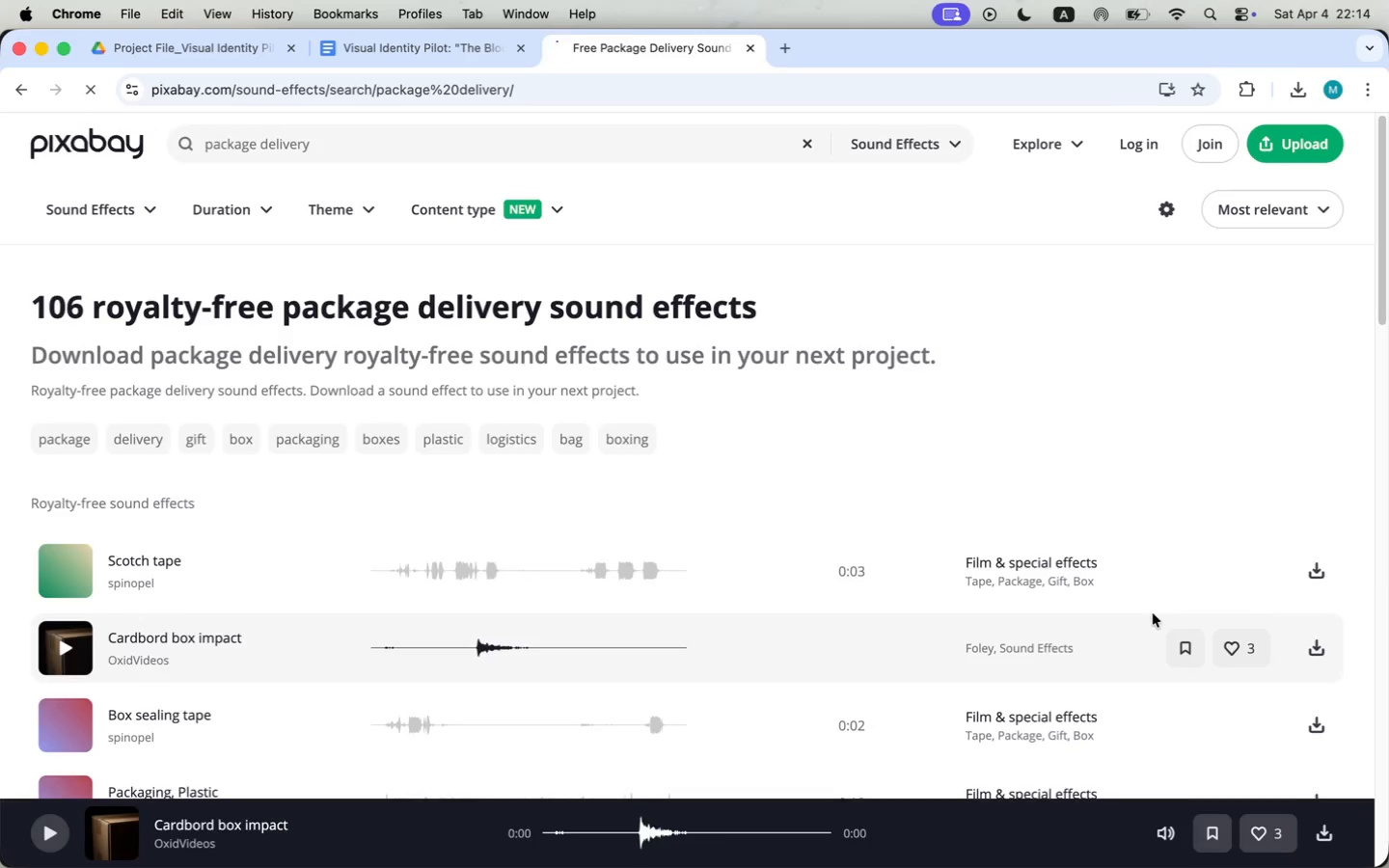 
wait(8.25)
 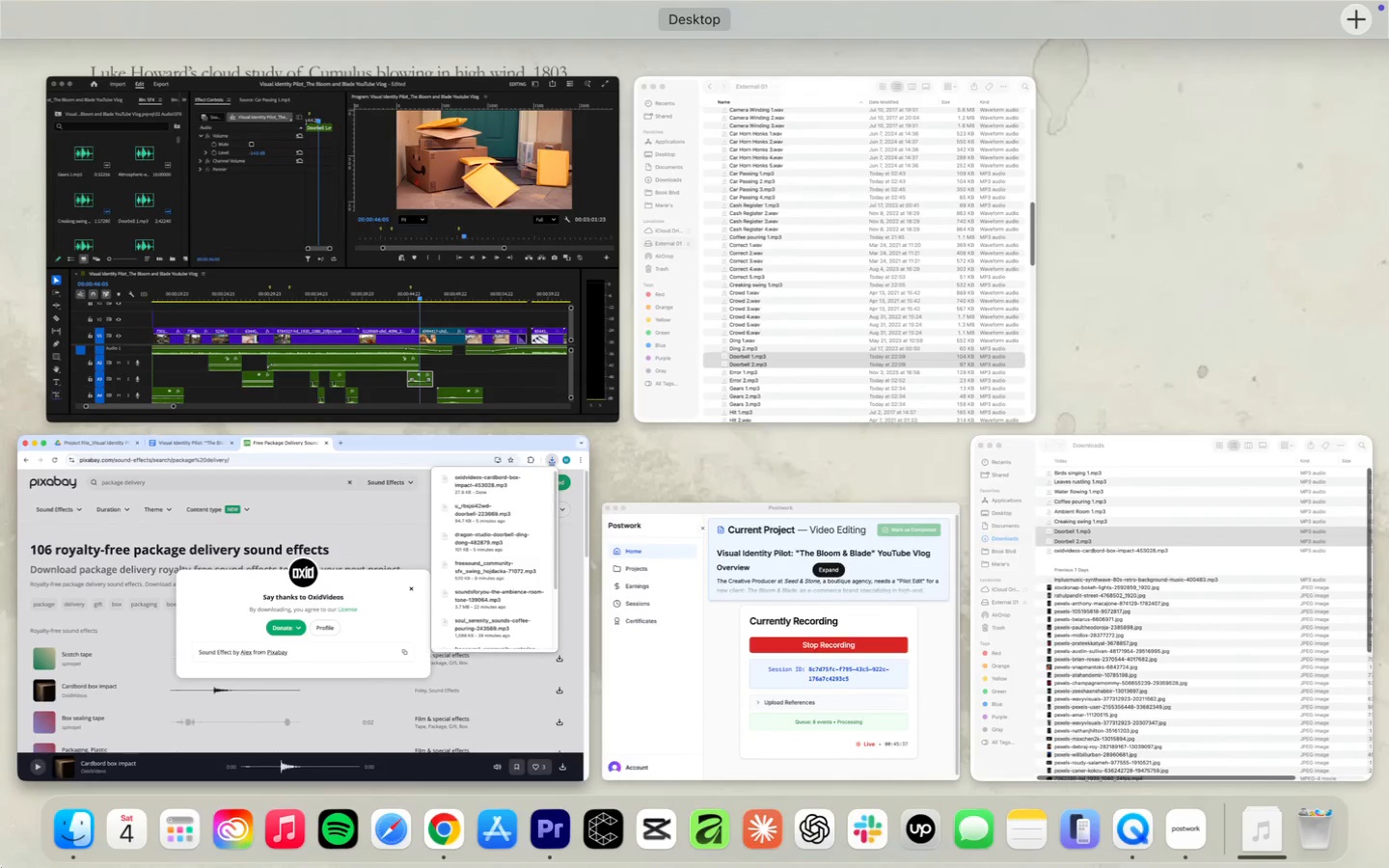 
left_click([734, 341])
 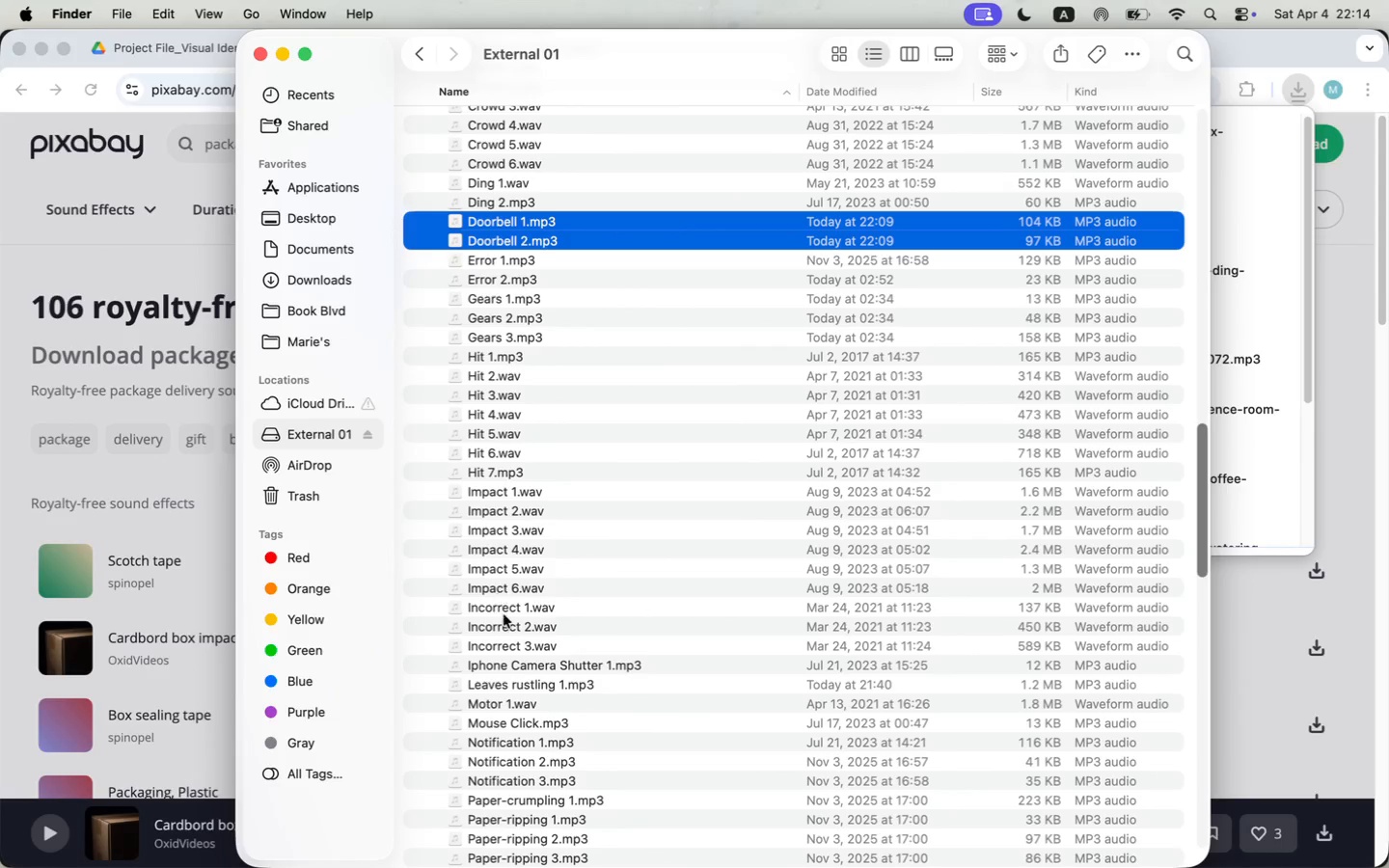 
scroll: coordinate [498, 554], scroll_direction: down, amount: 24.0
 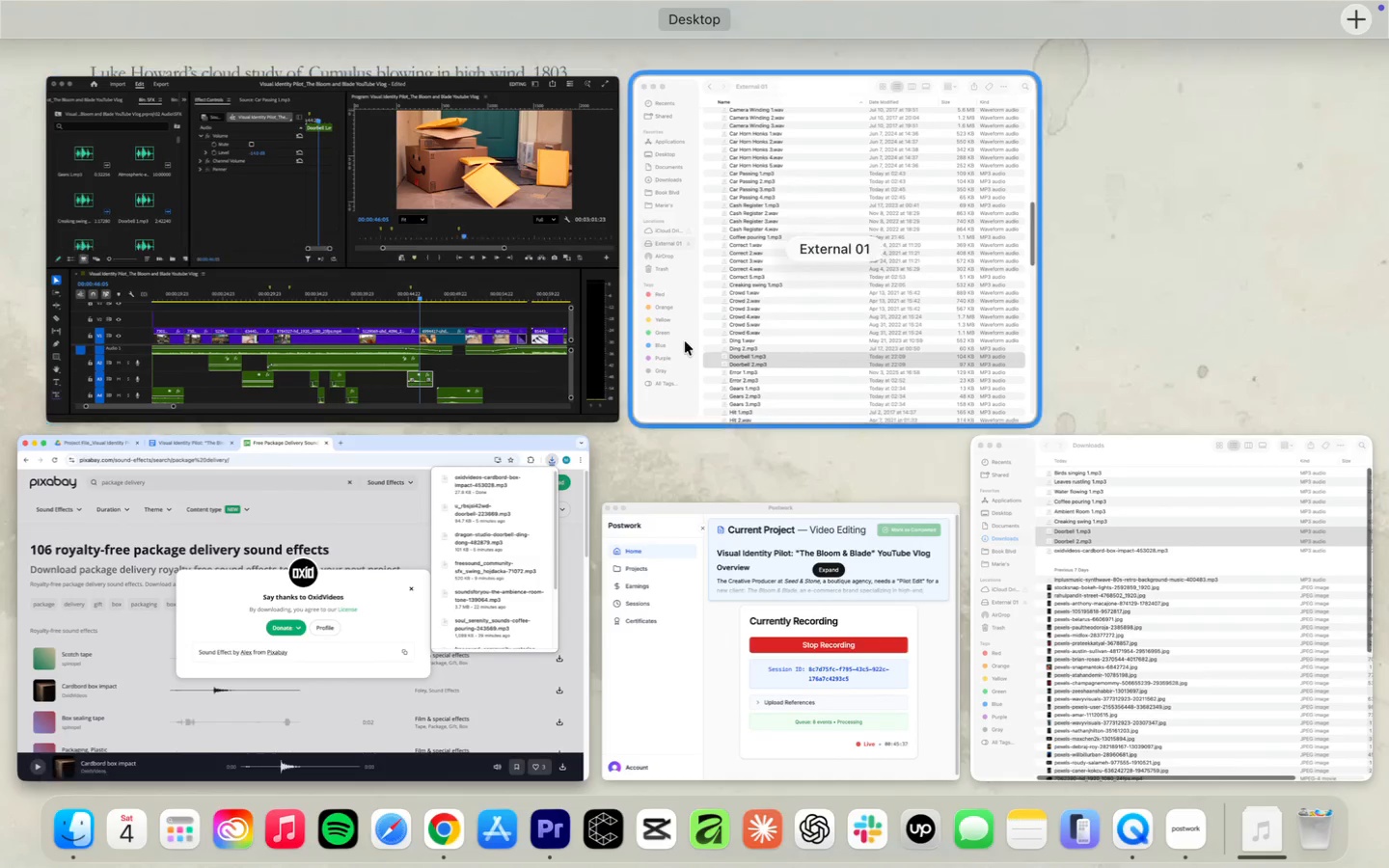 
left_click([513, 592])
 